 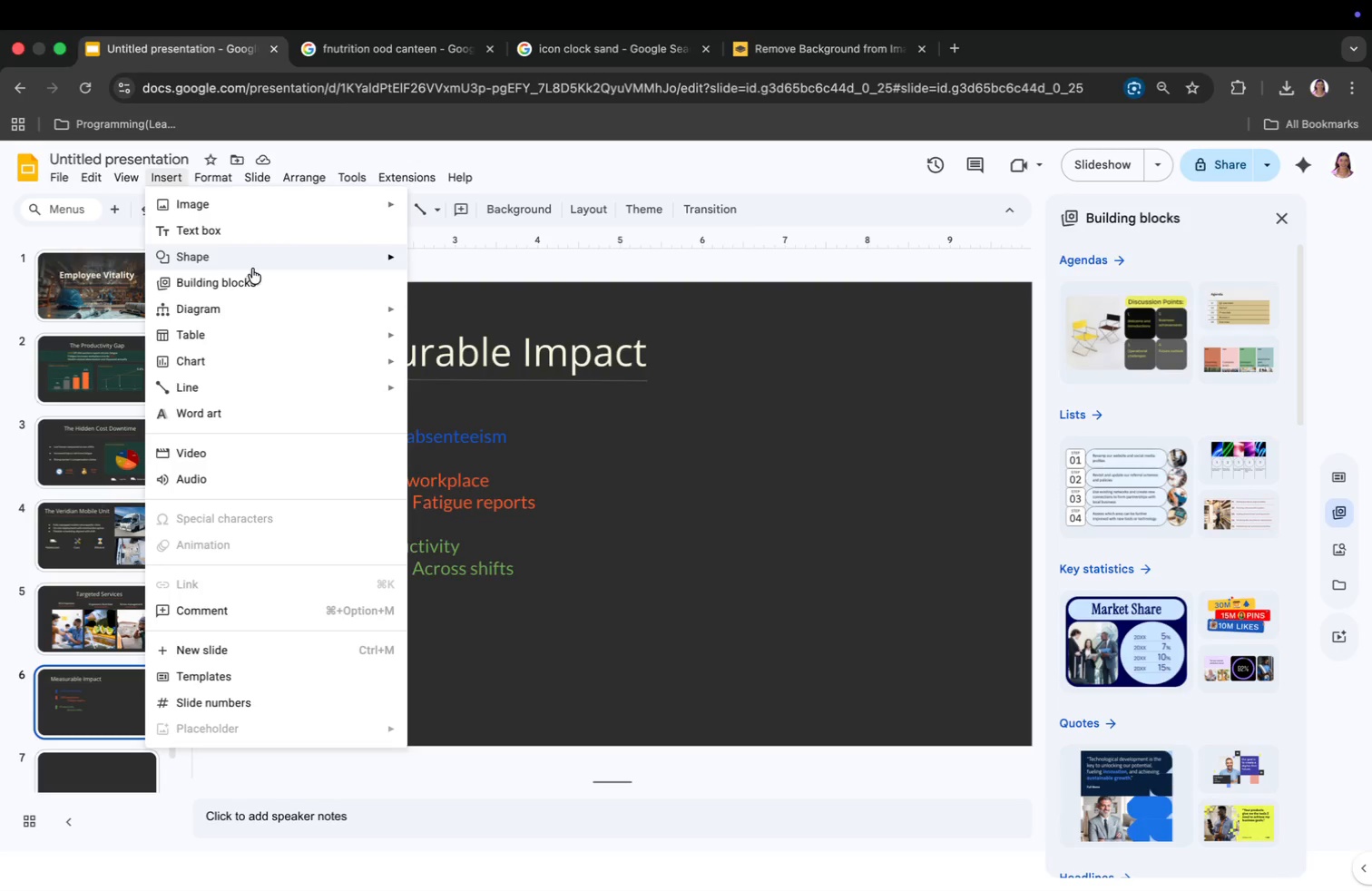 
left_click([230, 363])
 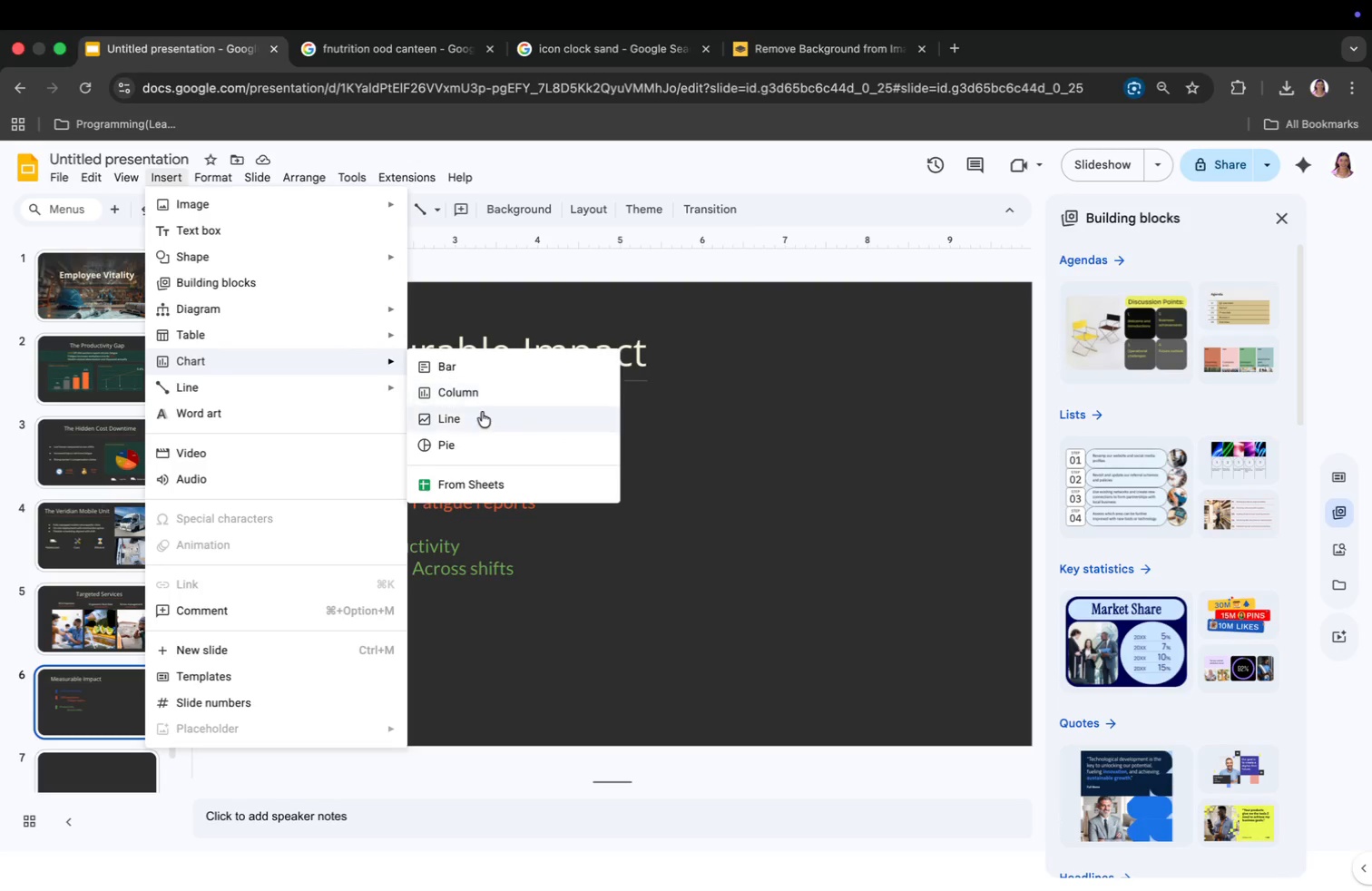 
left_click([482, 413])
 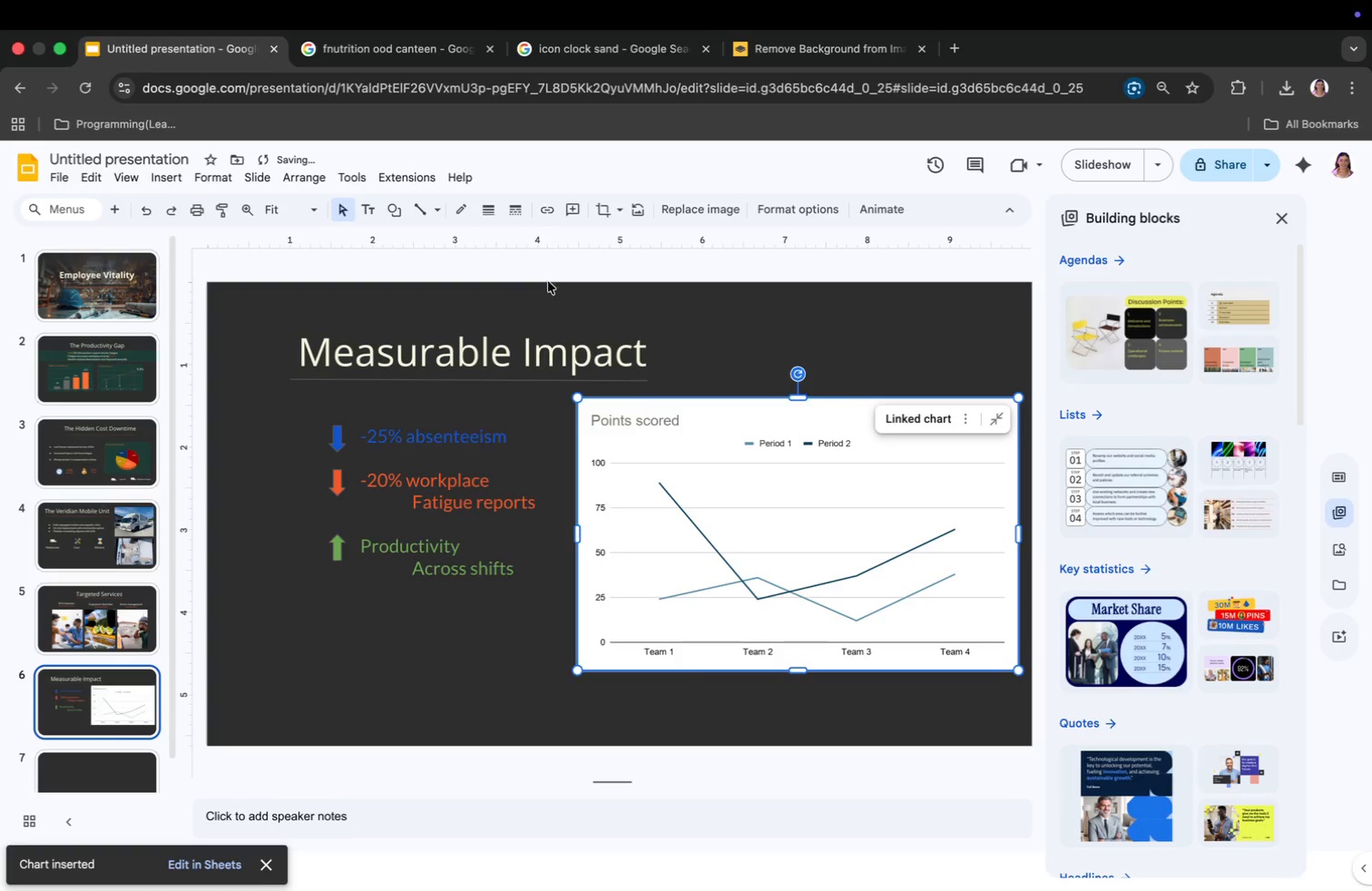 
wait(5.31)
 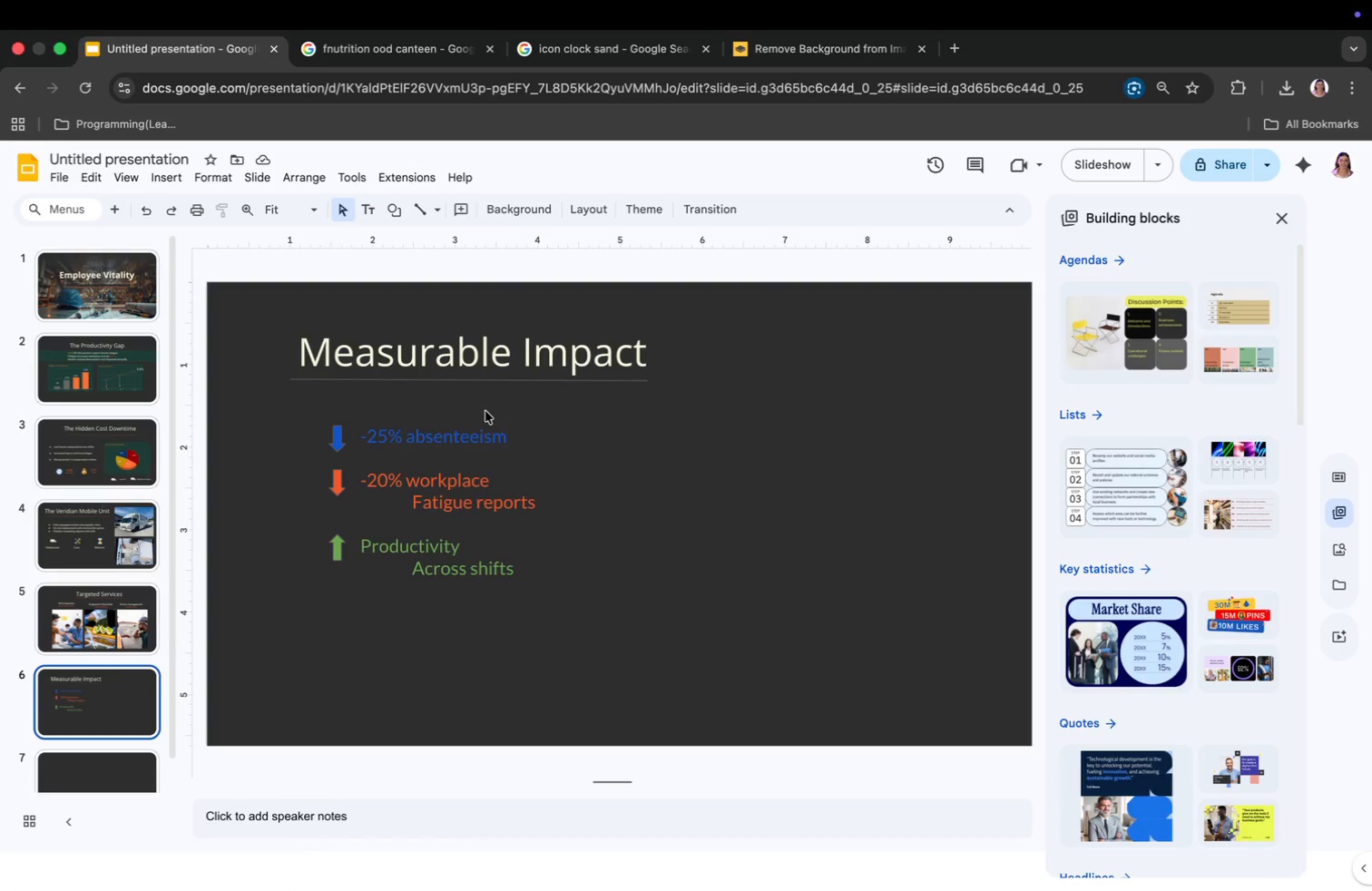 
key(Backspace)
 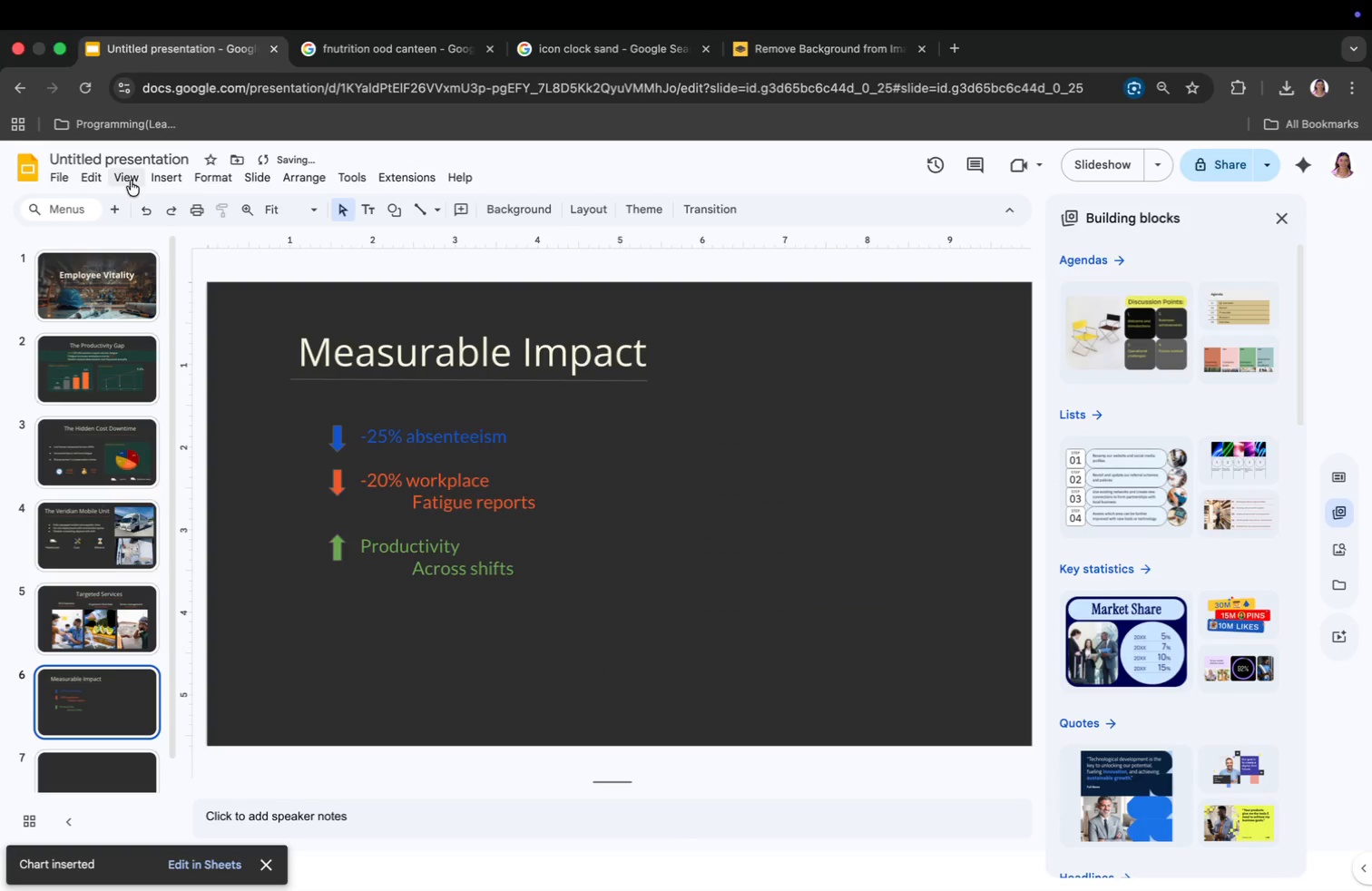 
left_click([157, 173])
 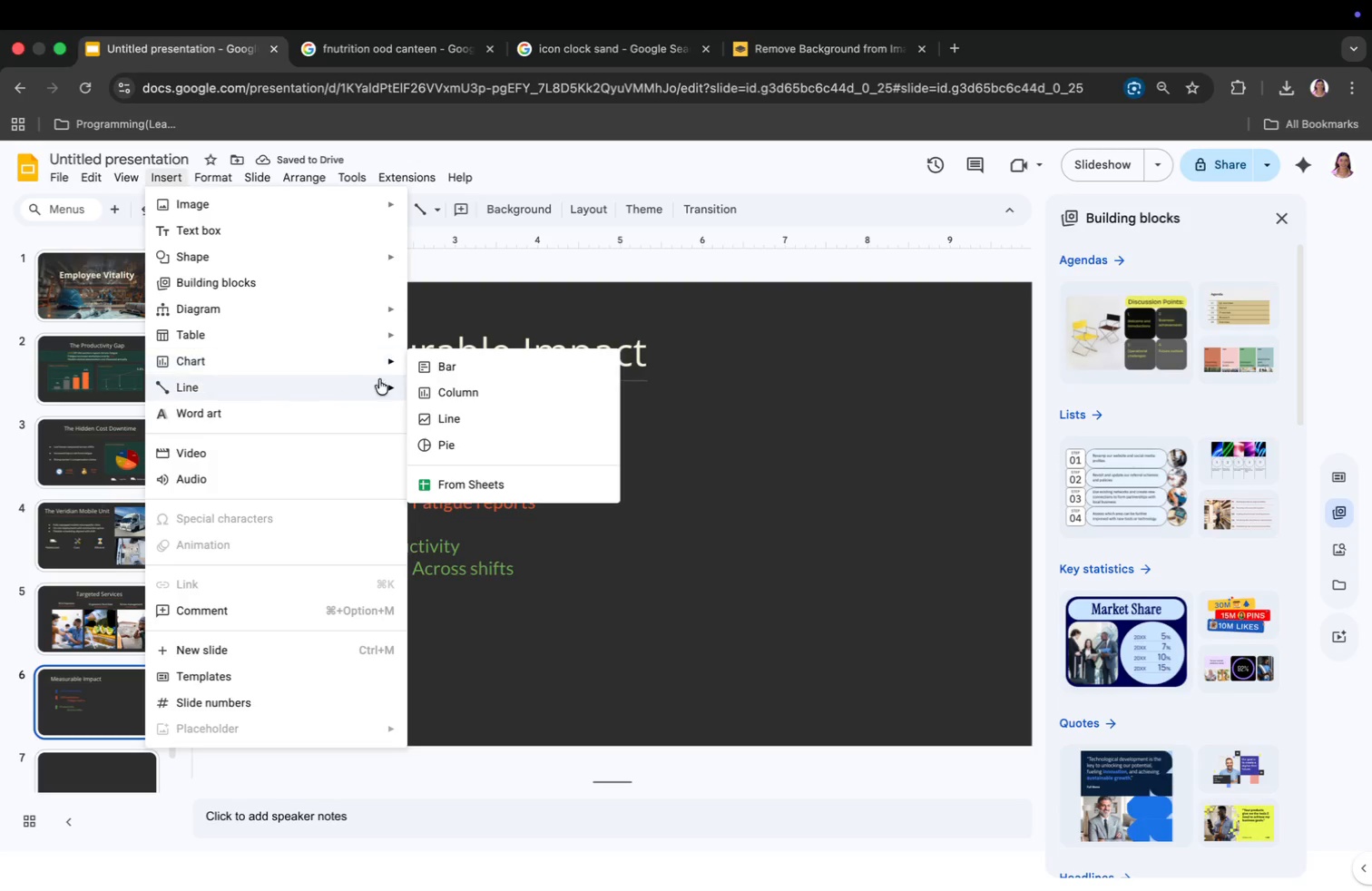 
left_click([445, 397])
 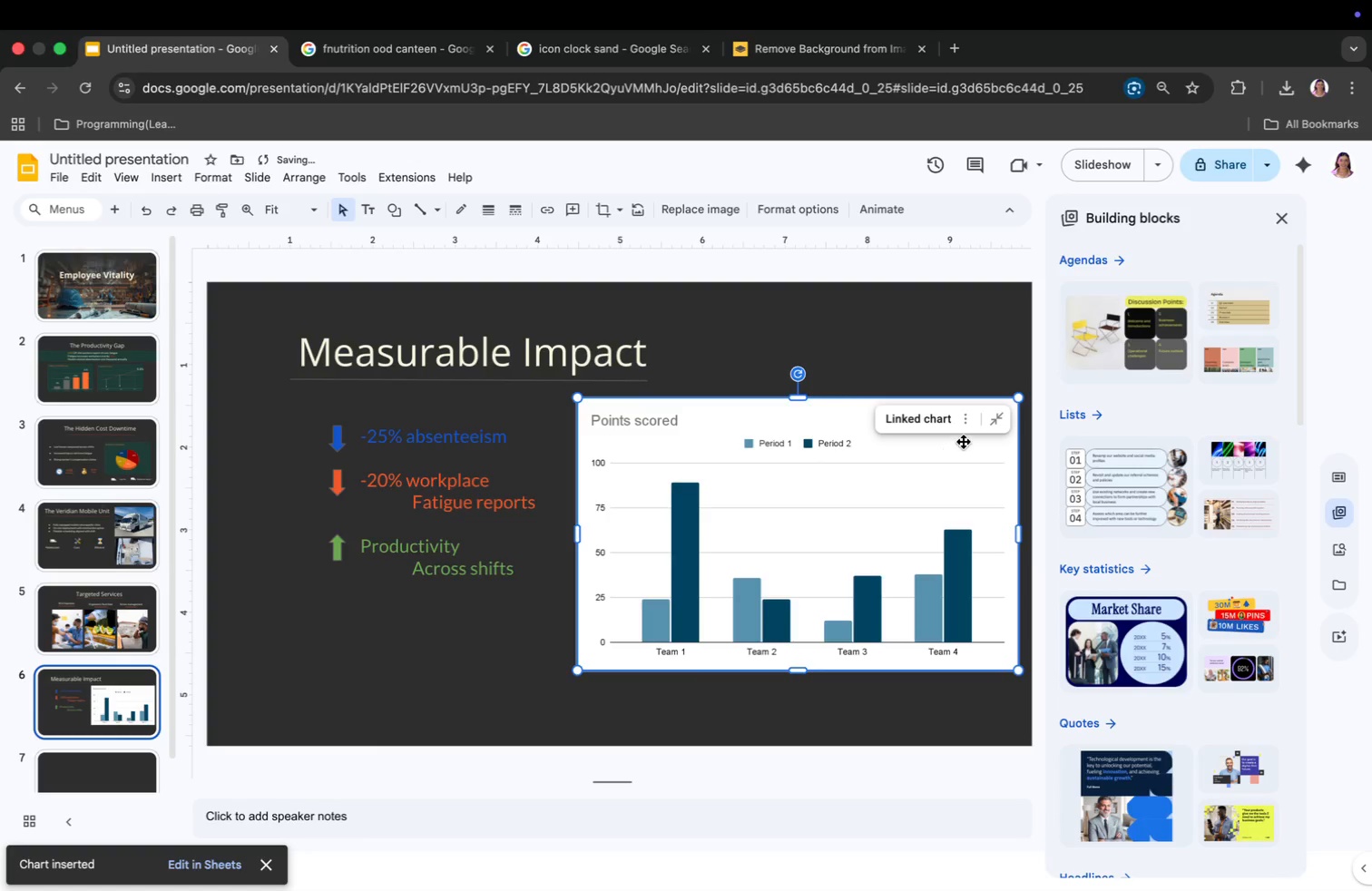 
left_click([967, 419])
 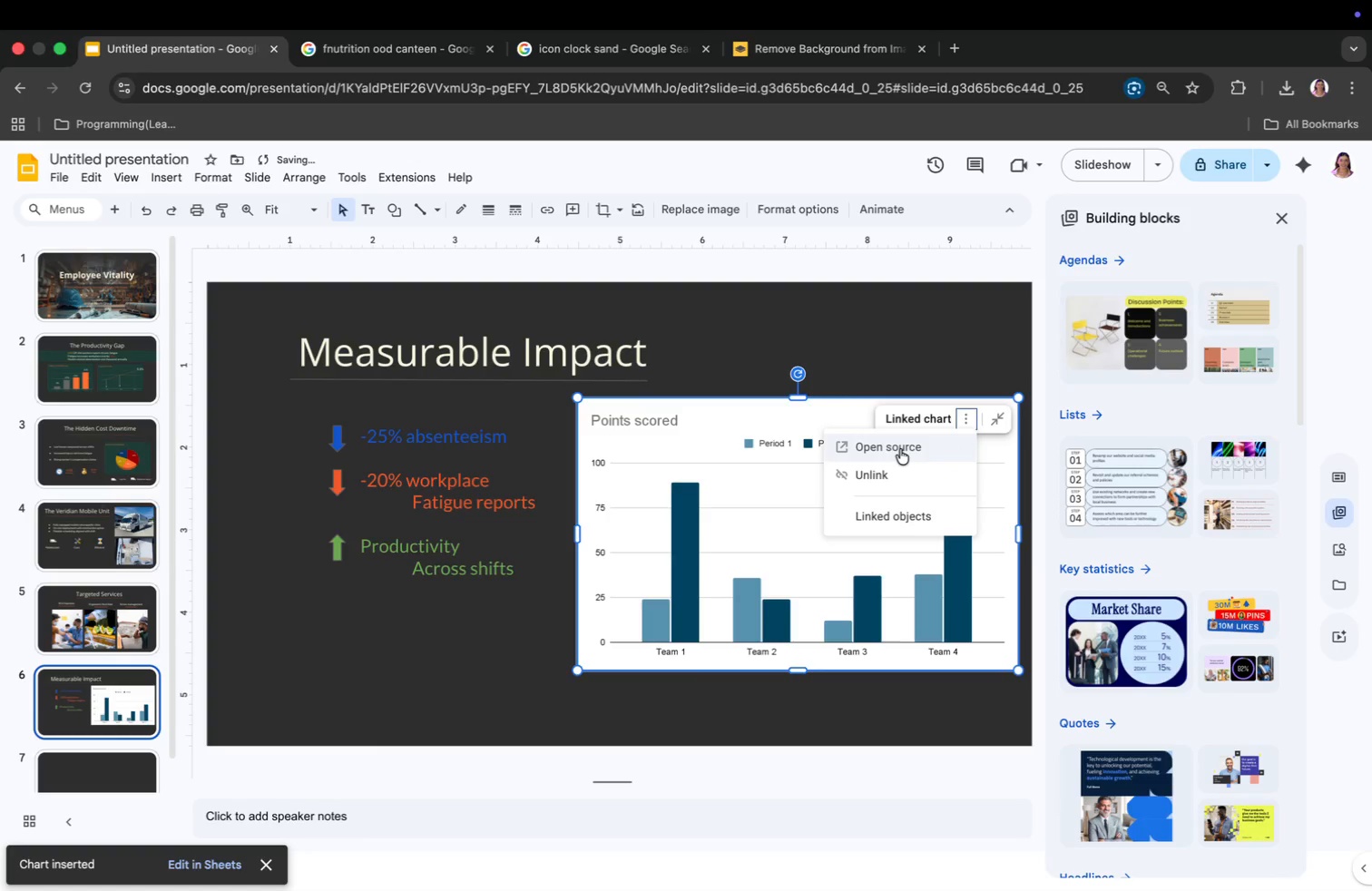 
left_click([900, 449])
 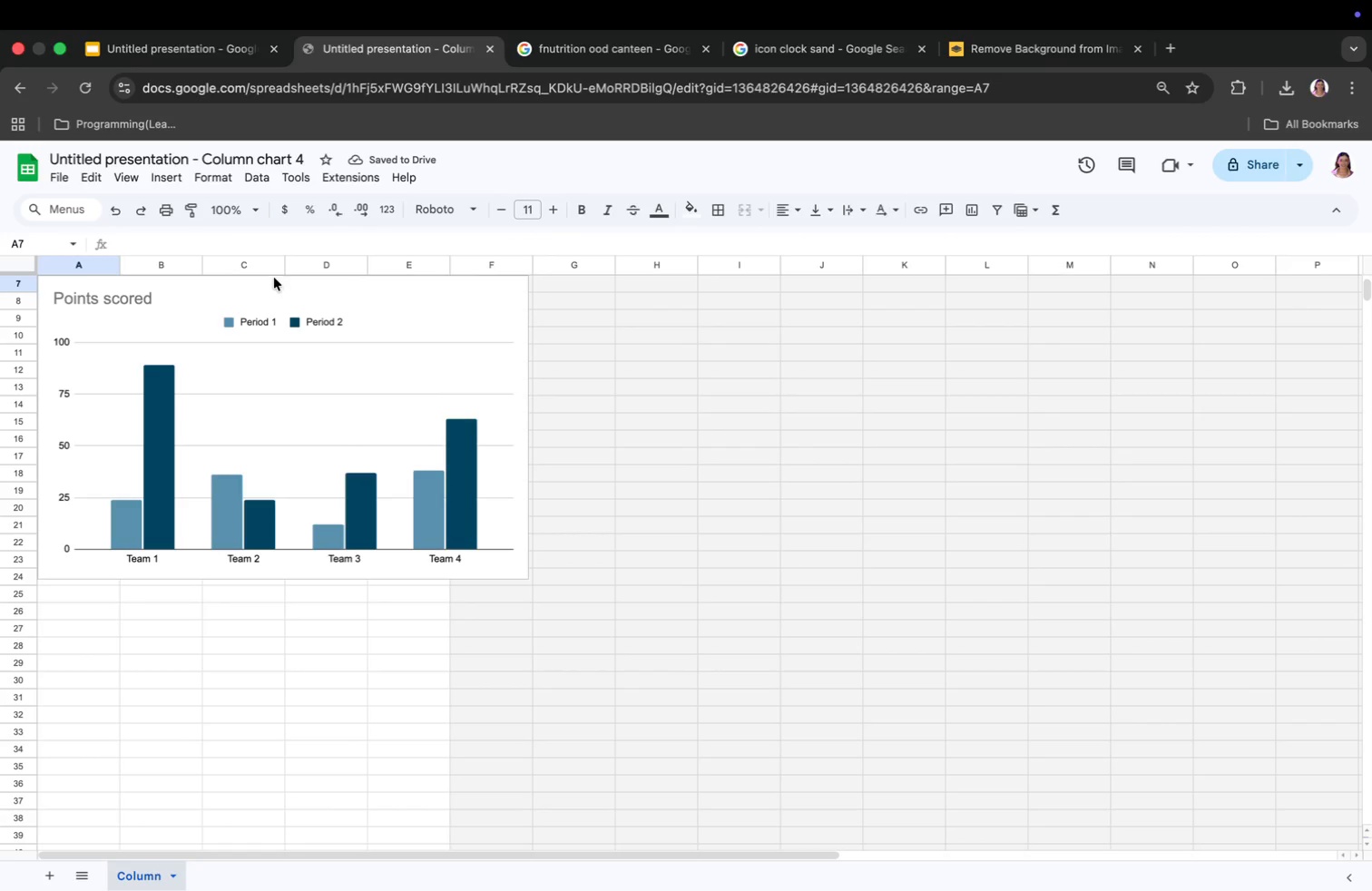 
left_click_drag(start_coordinate=[274, 270], to_coordinate=[274, 345])
 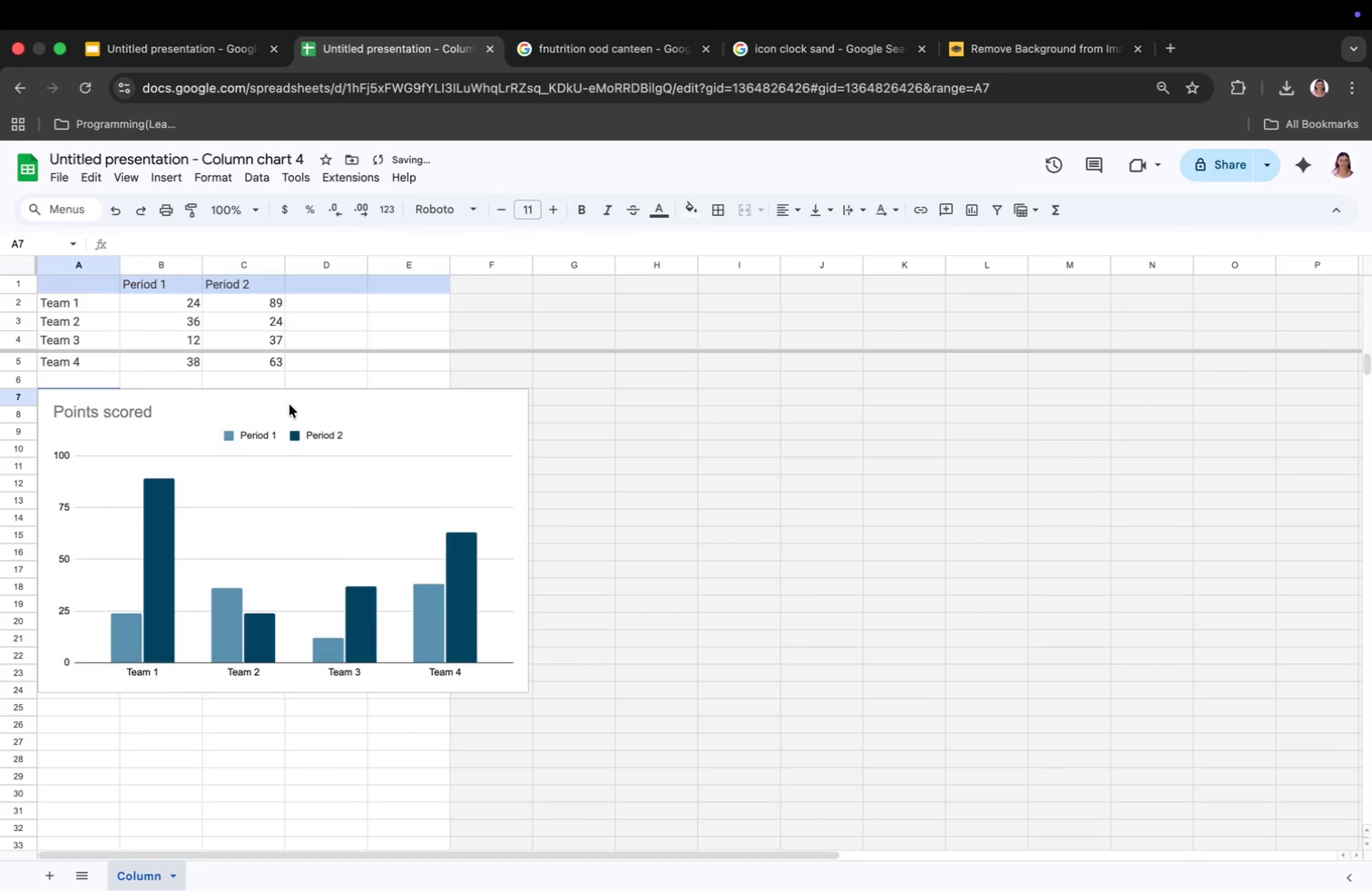 
key(Meta+CommandLeft)
 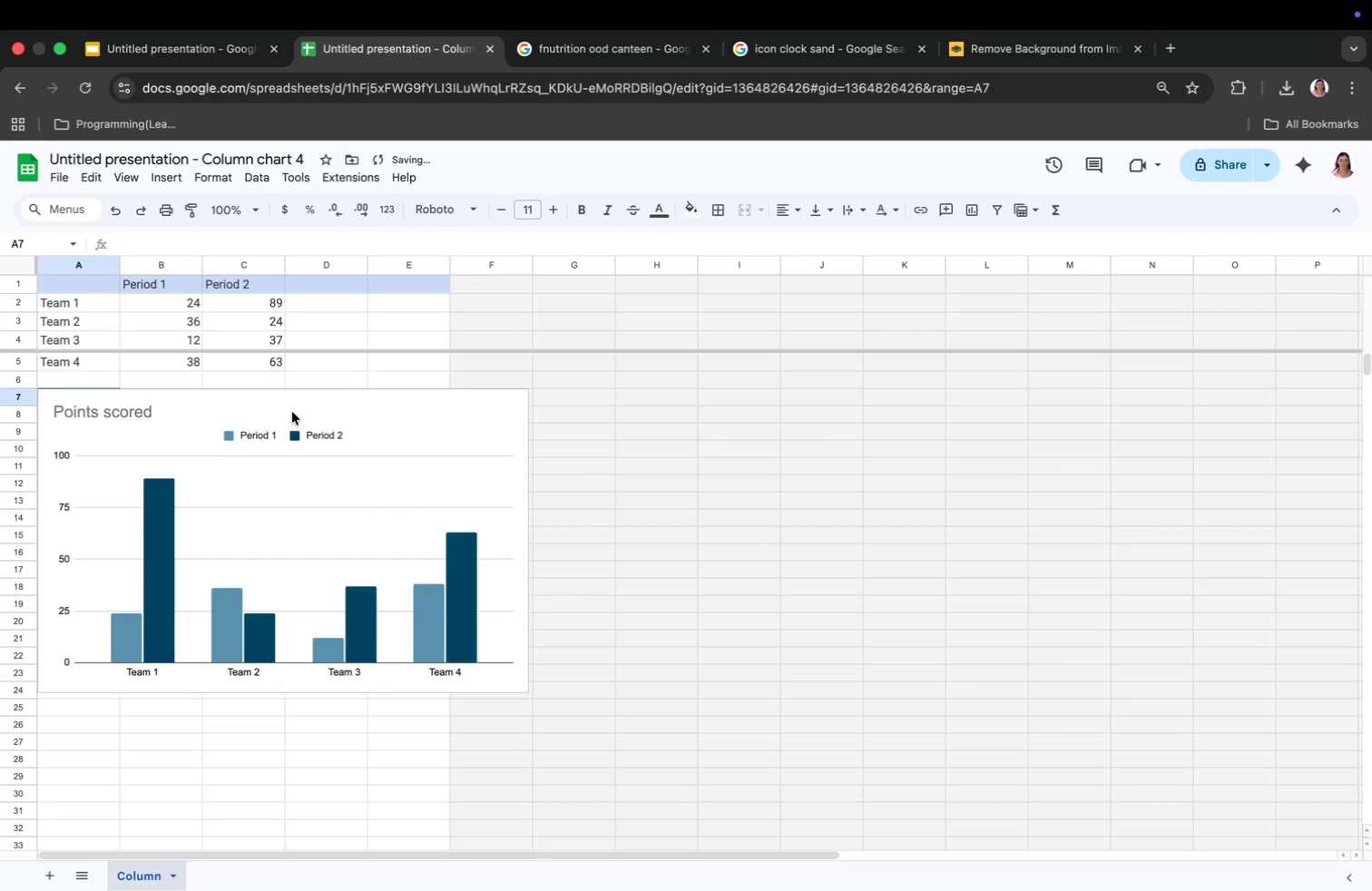 
key(Meta+Z)
 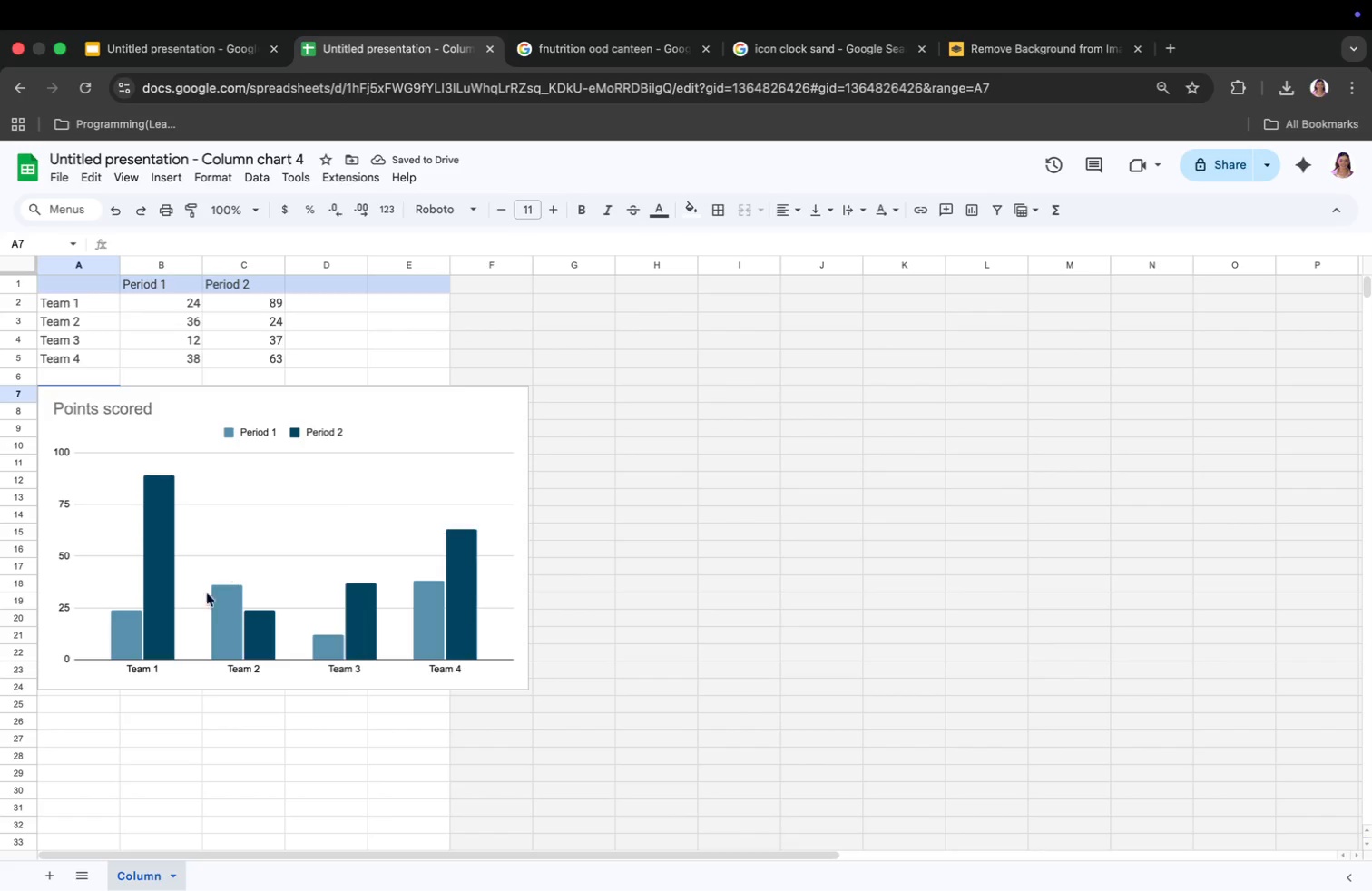 
wait(6.45)
 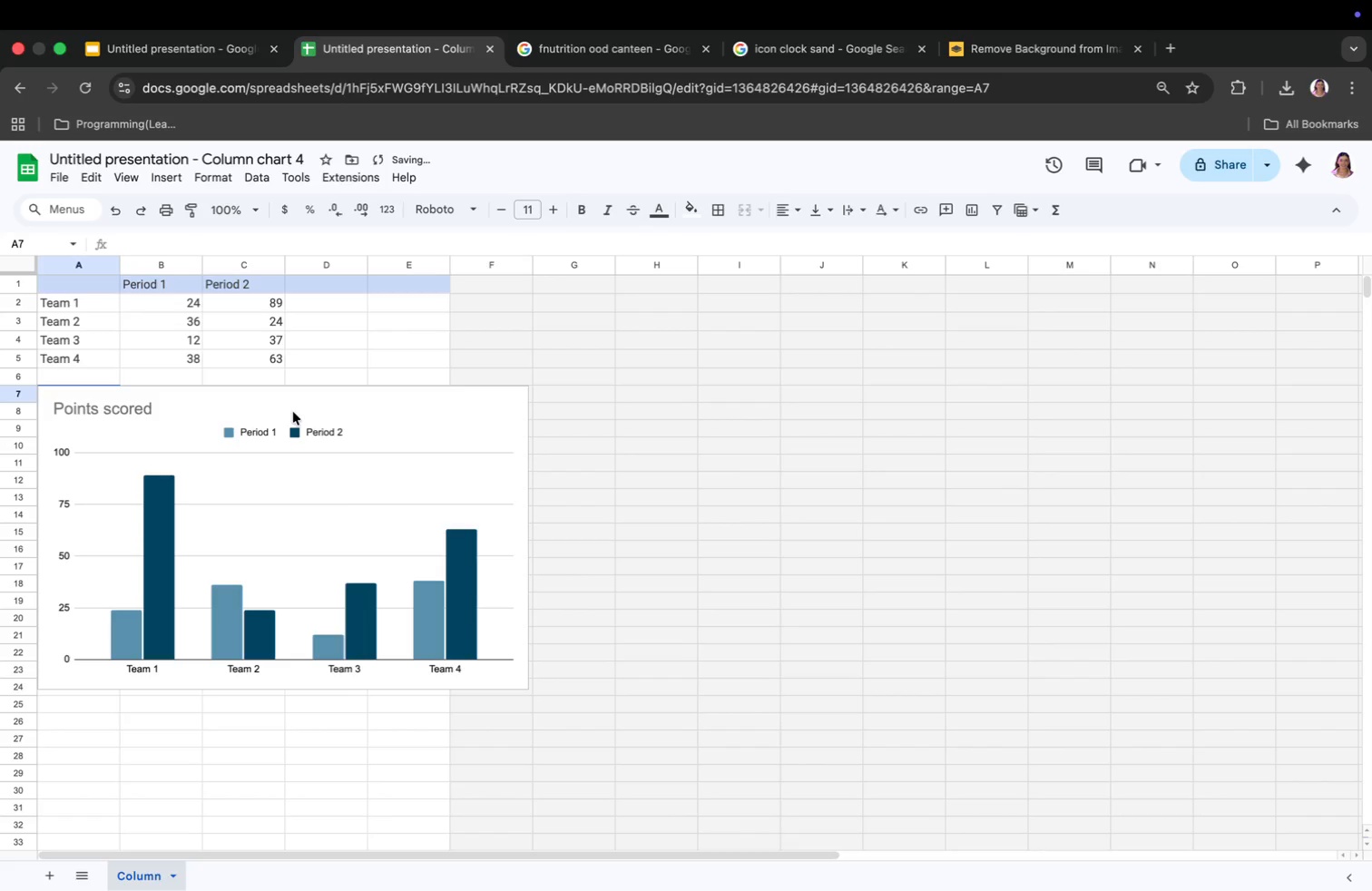 
left_click([99, 306])
 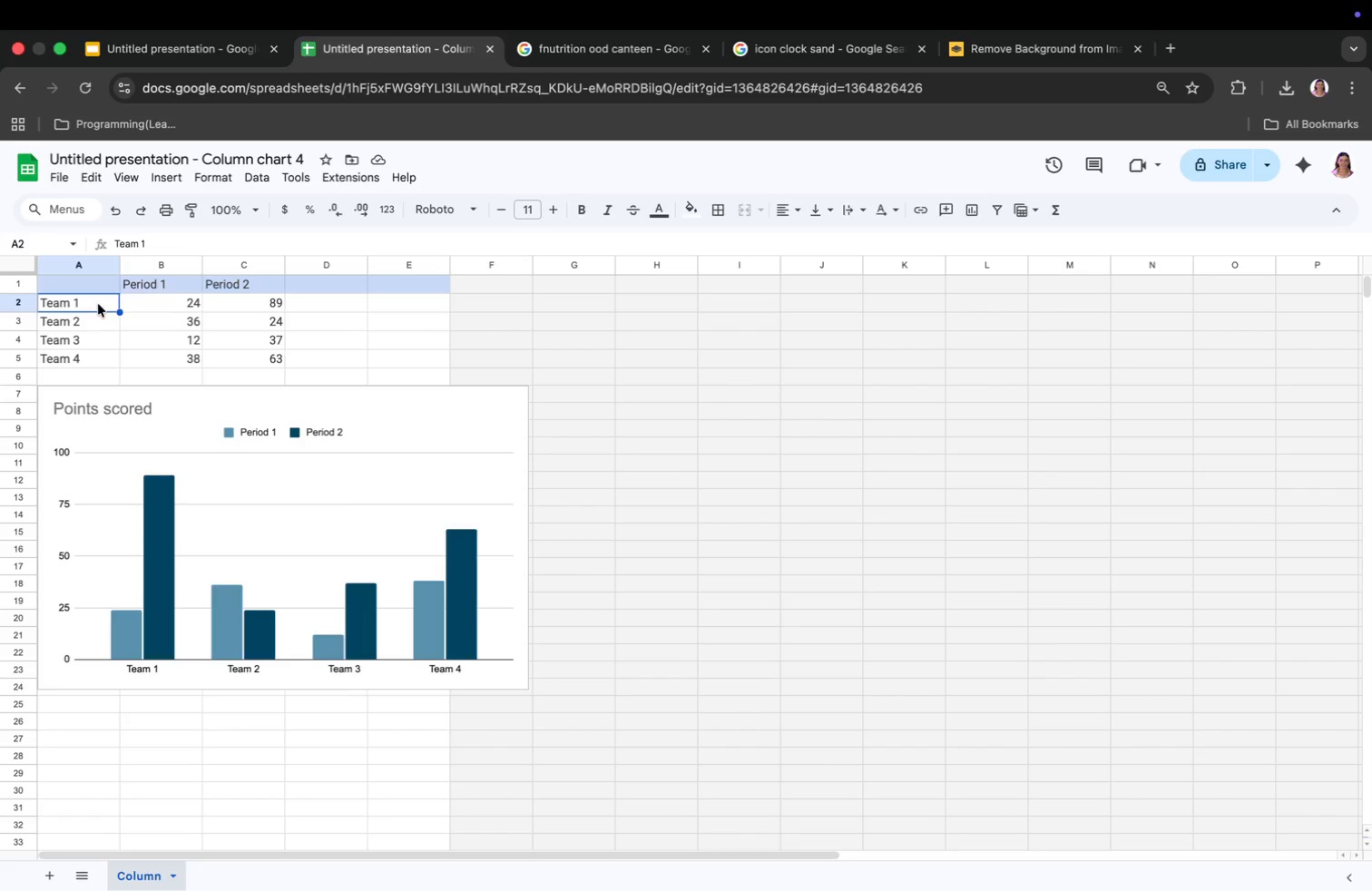 
type(Absenteeism)
 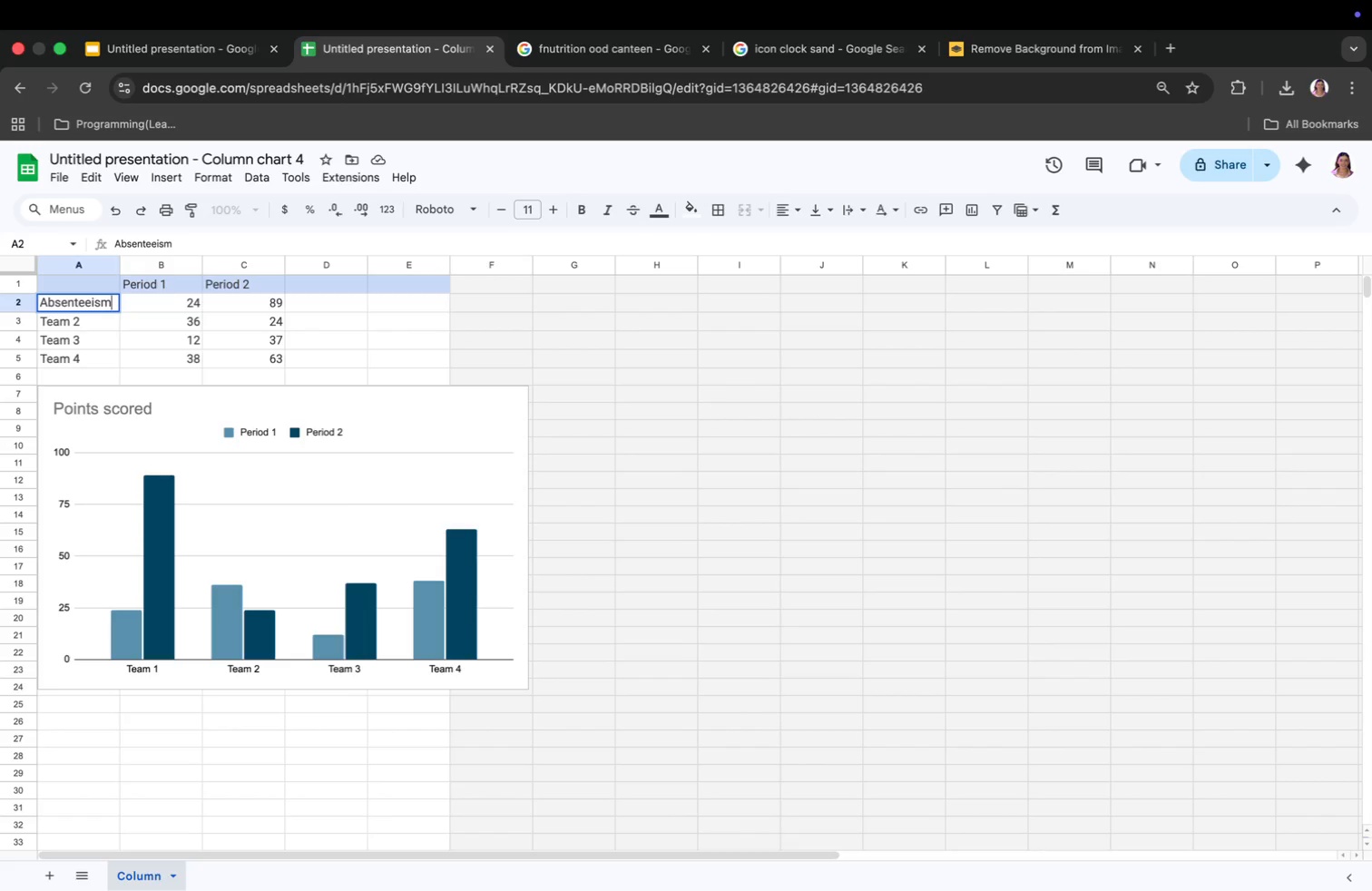 
key(Enter)
 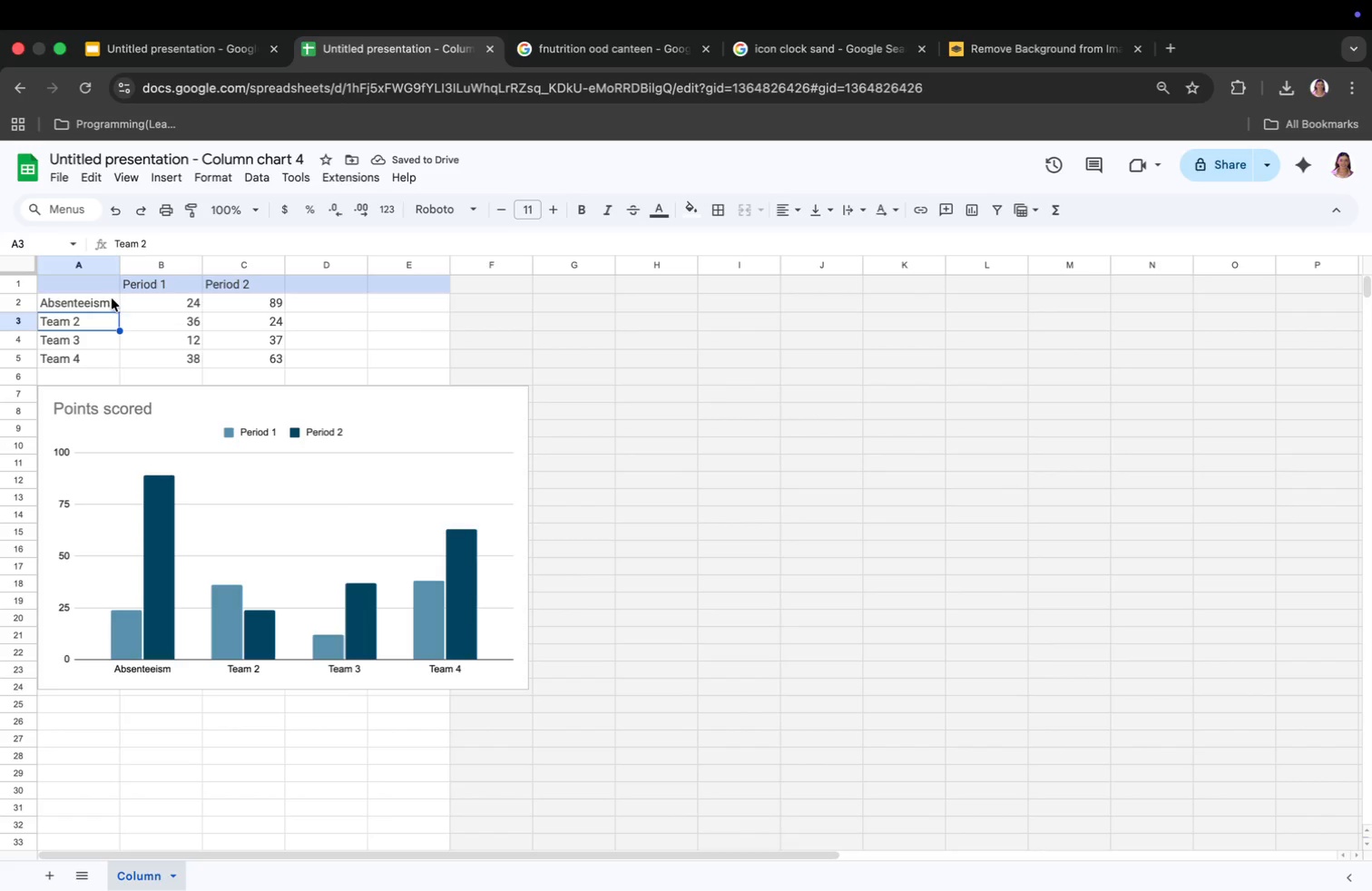 
type(Fatigue Rreports)
 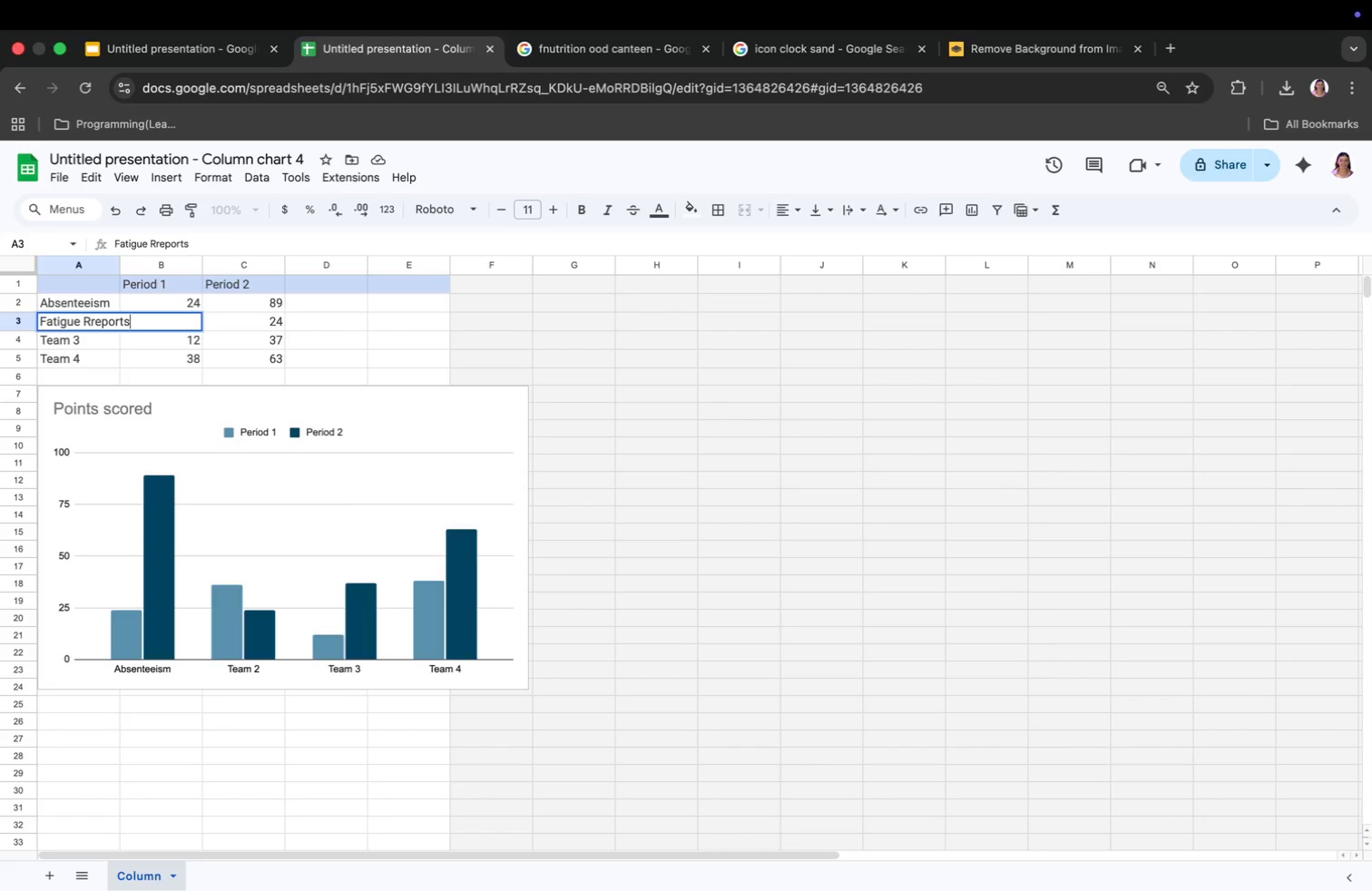 
key(Enter)
 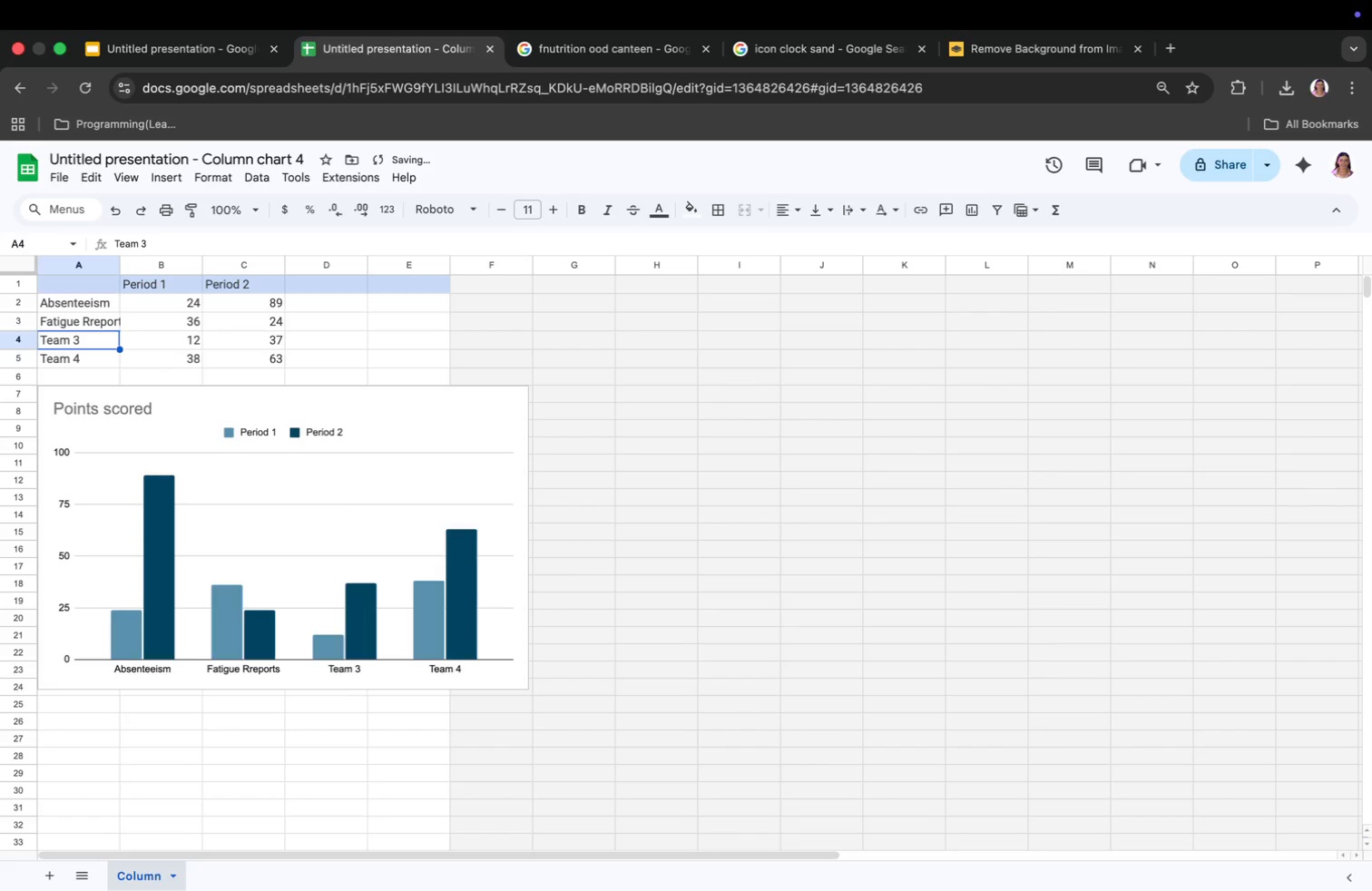 
type(Productivity)
 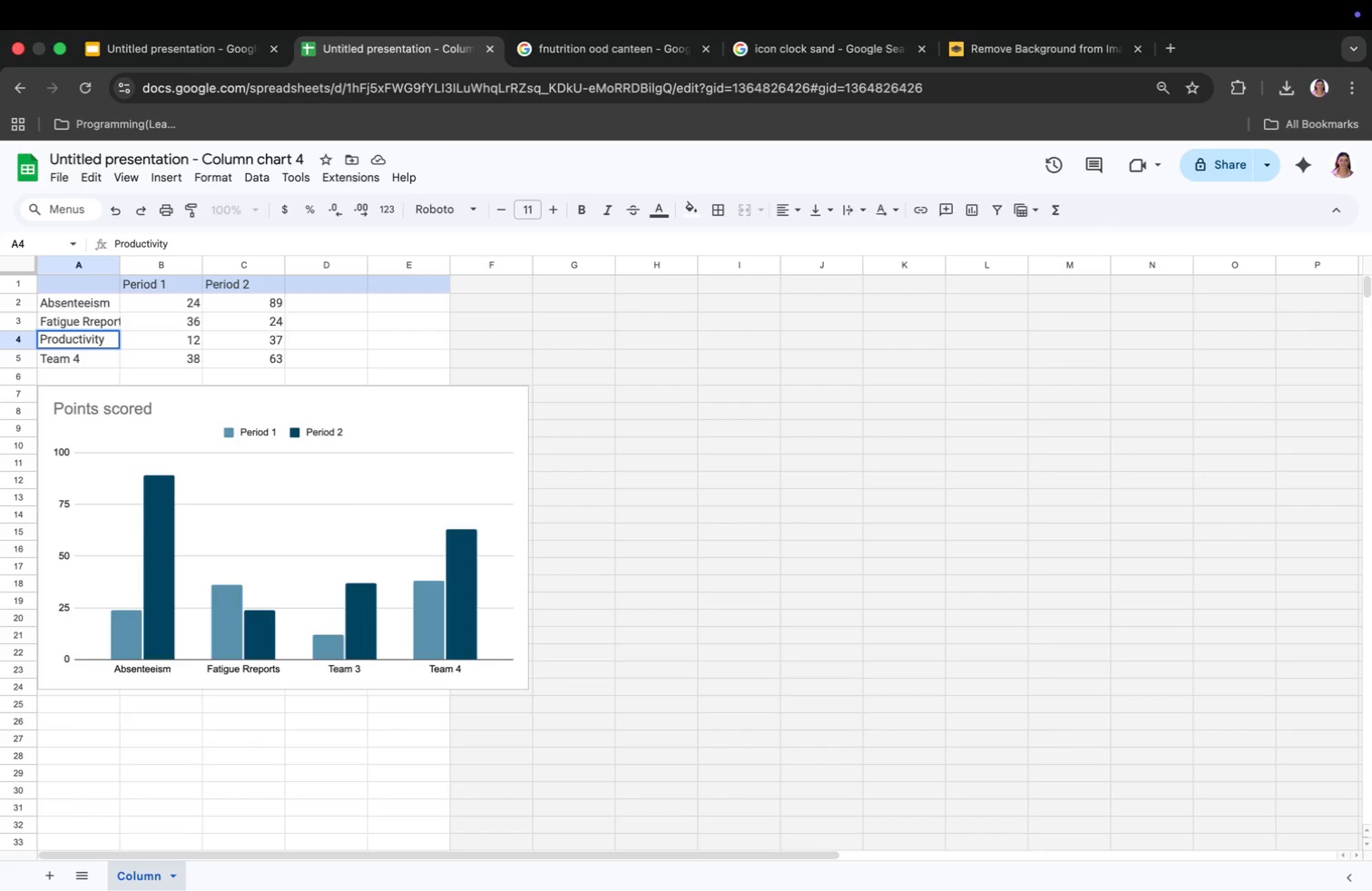 
key(Enter)
 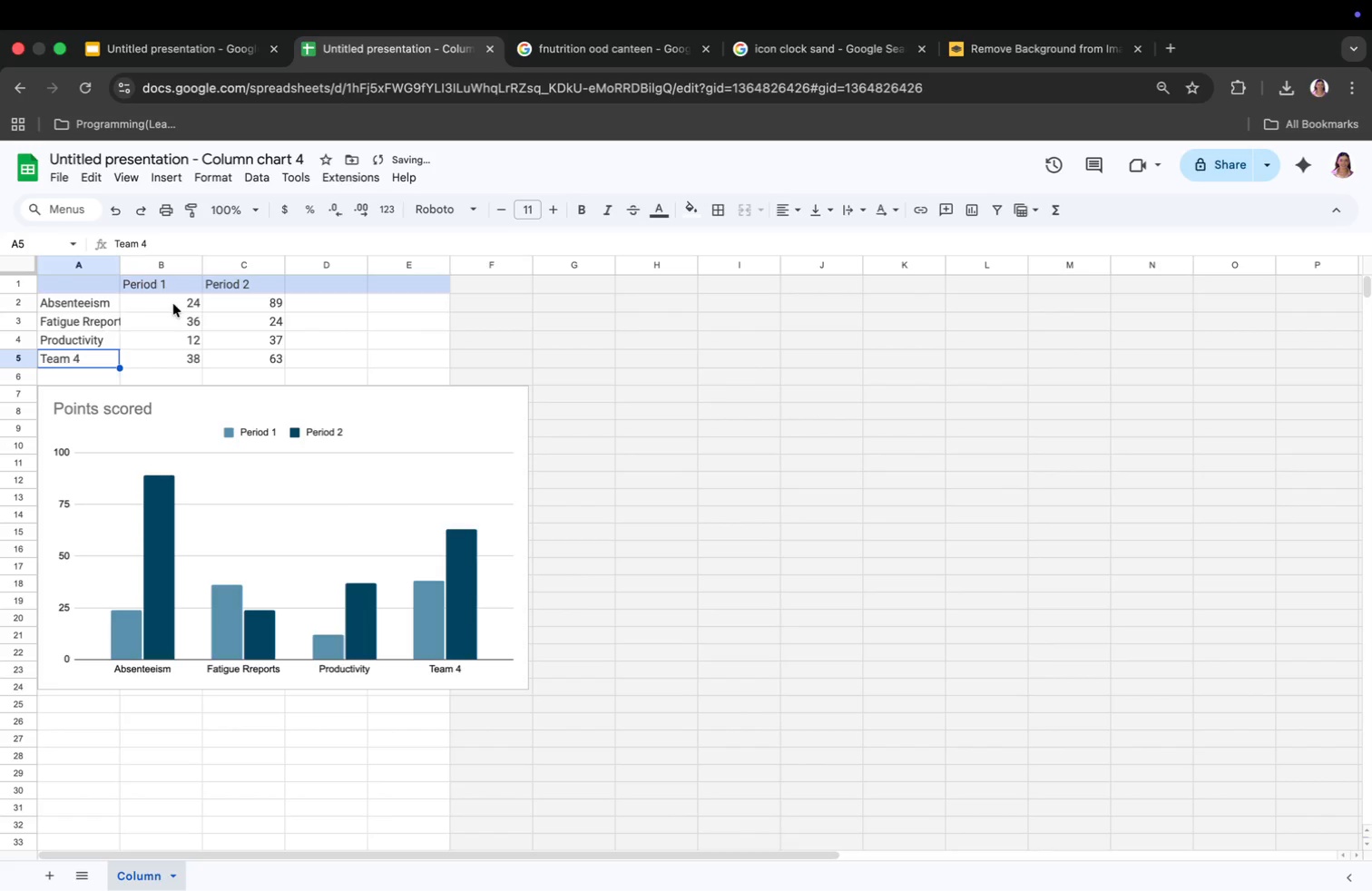 
left_click([188, 304])
 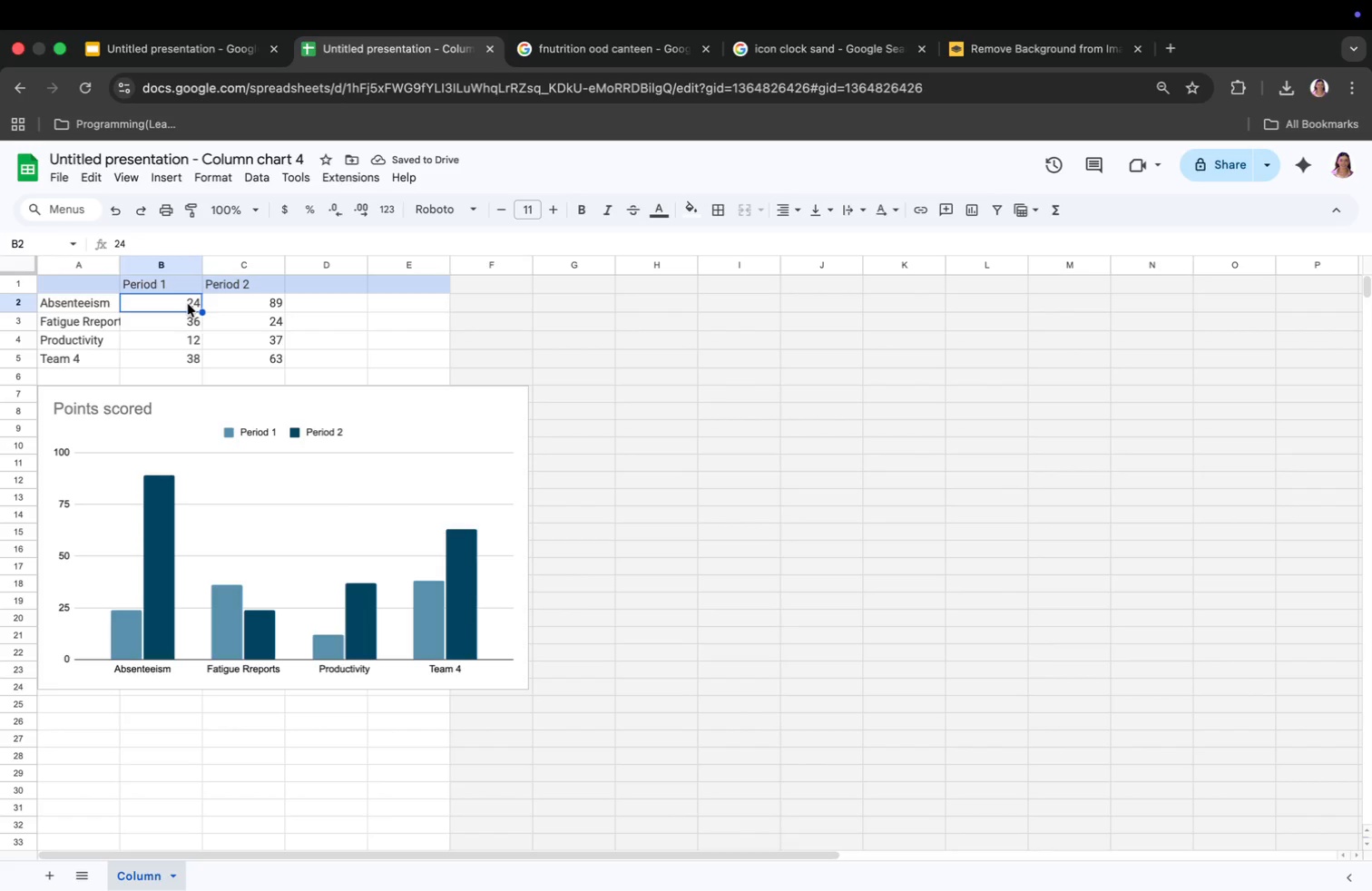 
type(12)
 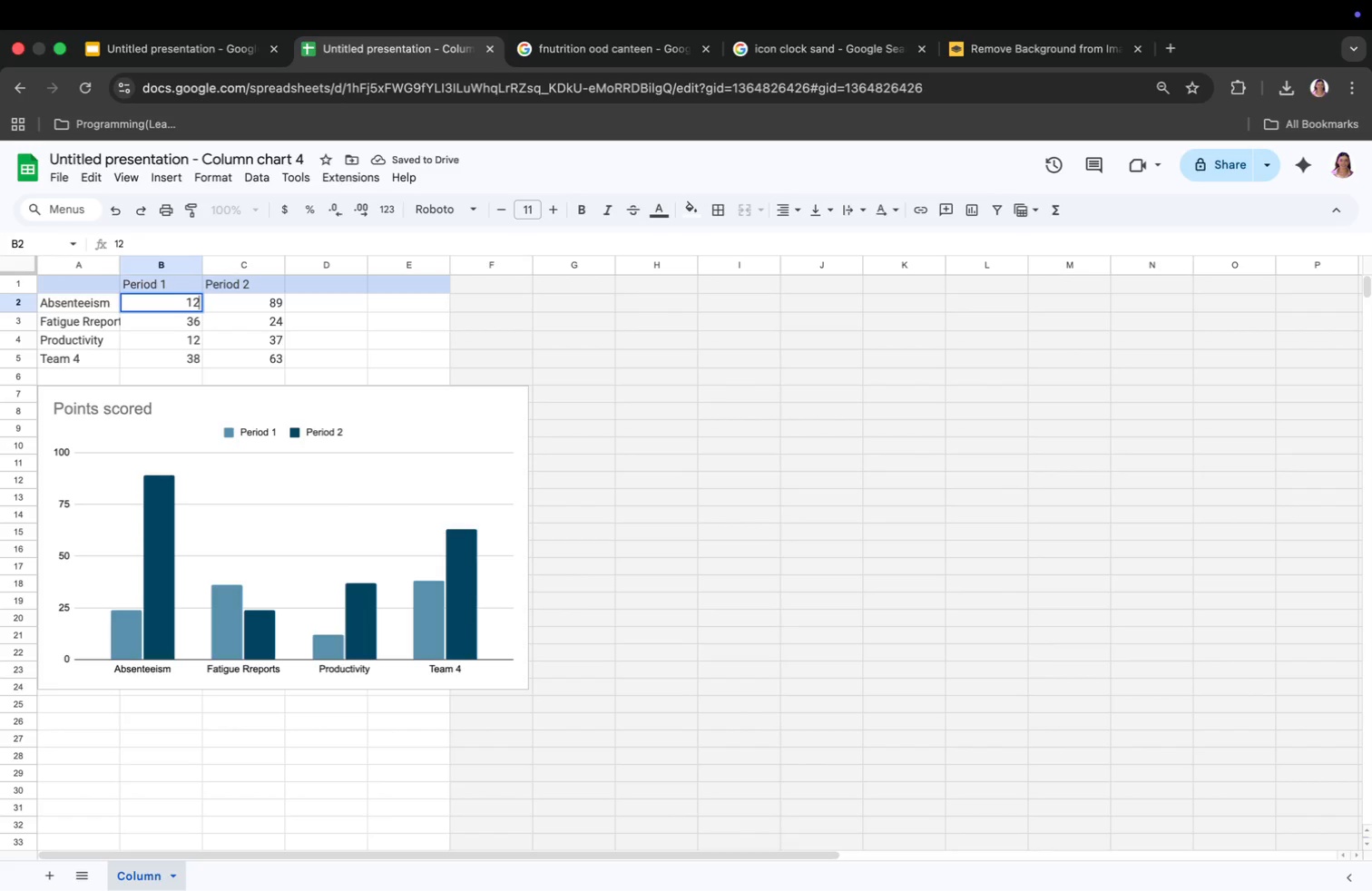 
key(Enter)
 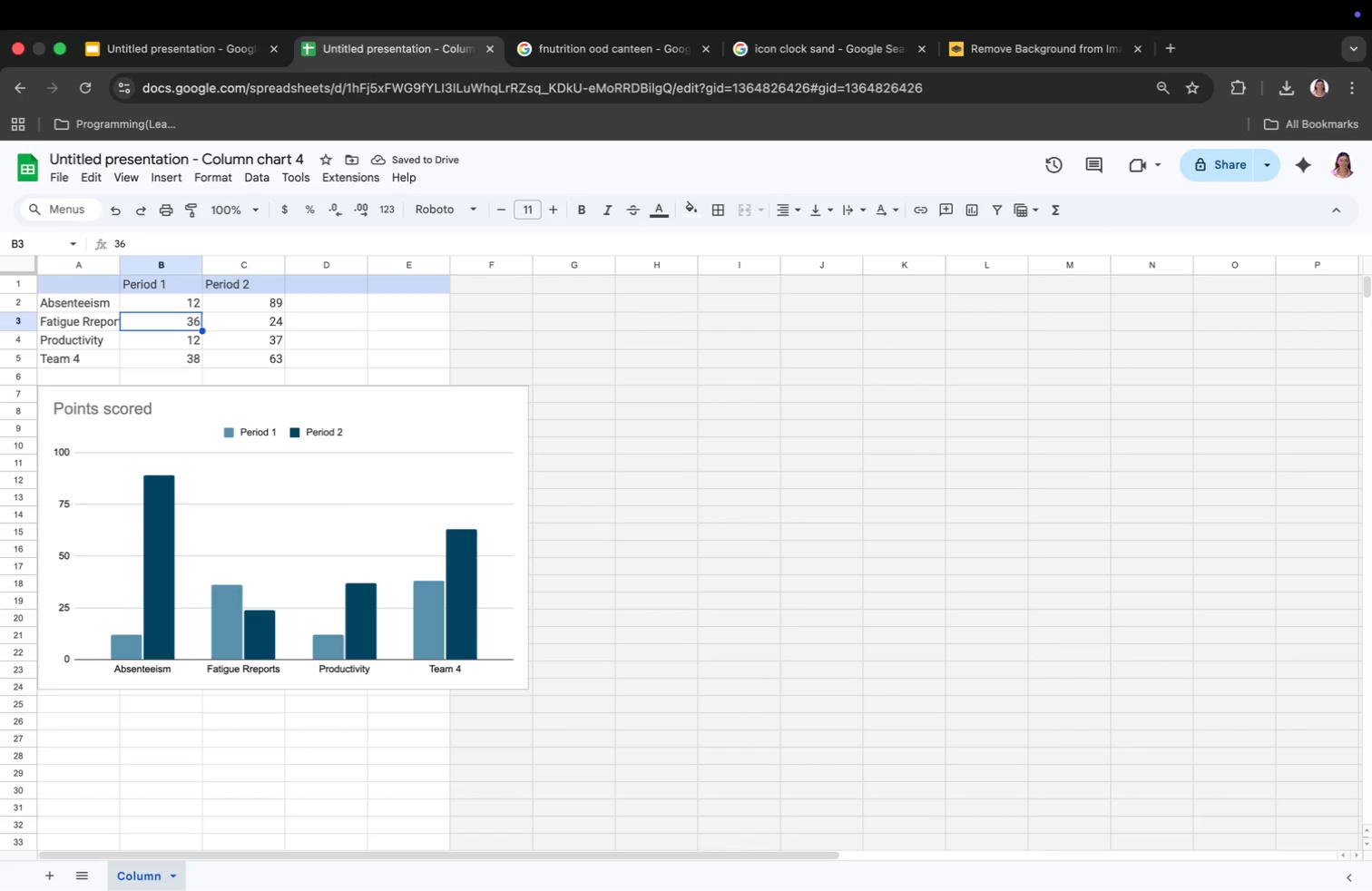 
wait(6.59)
 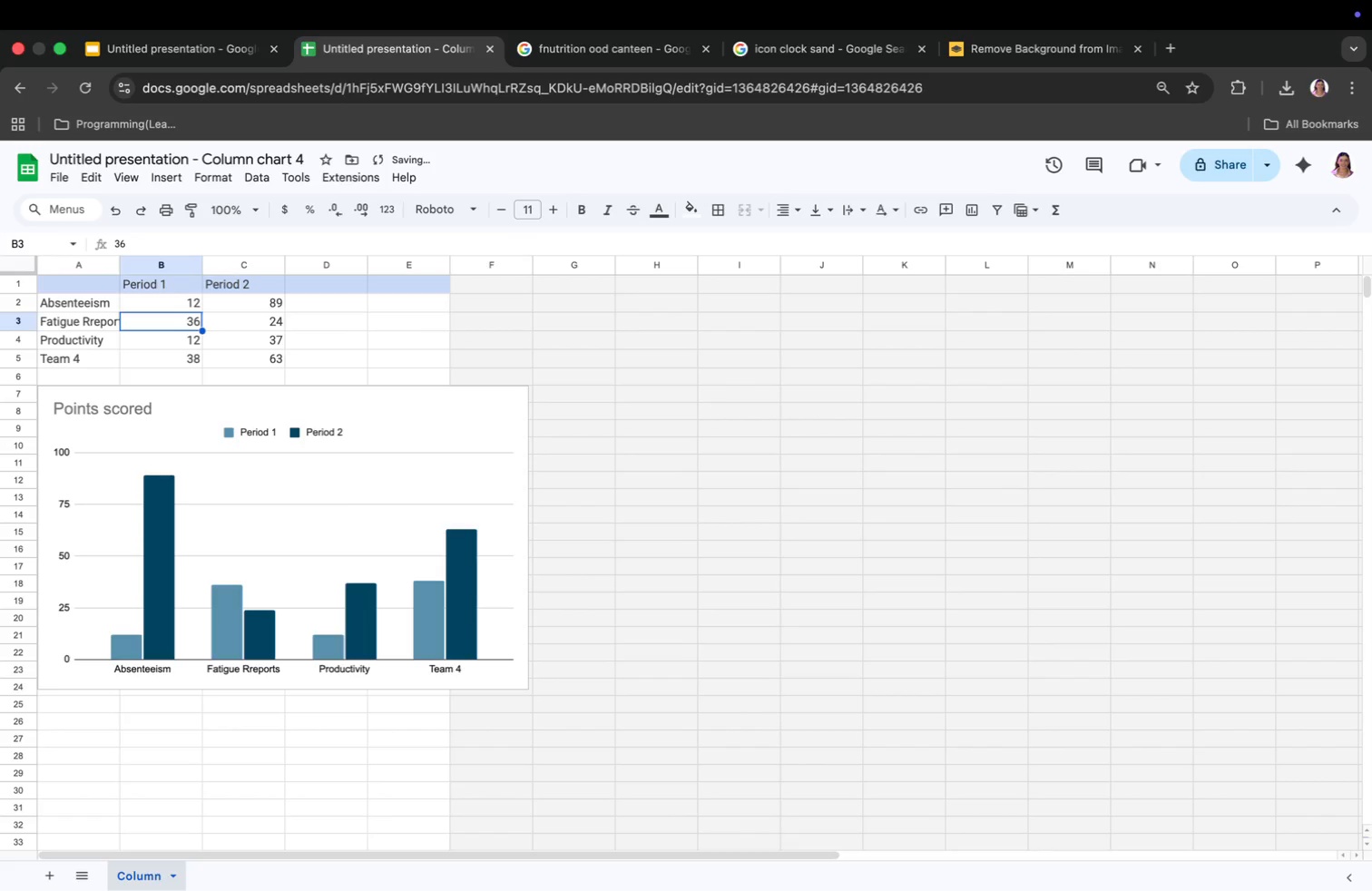 
left_click([278, 299])
 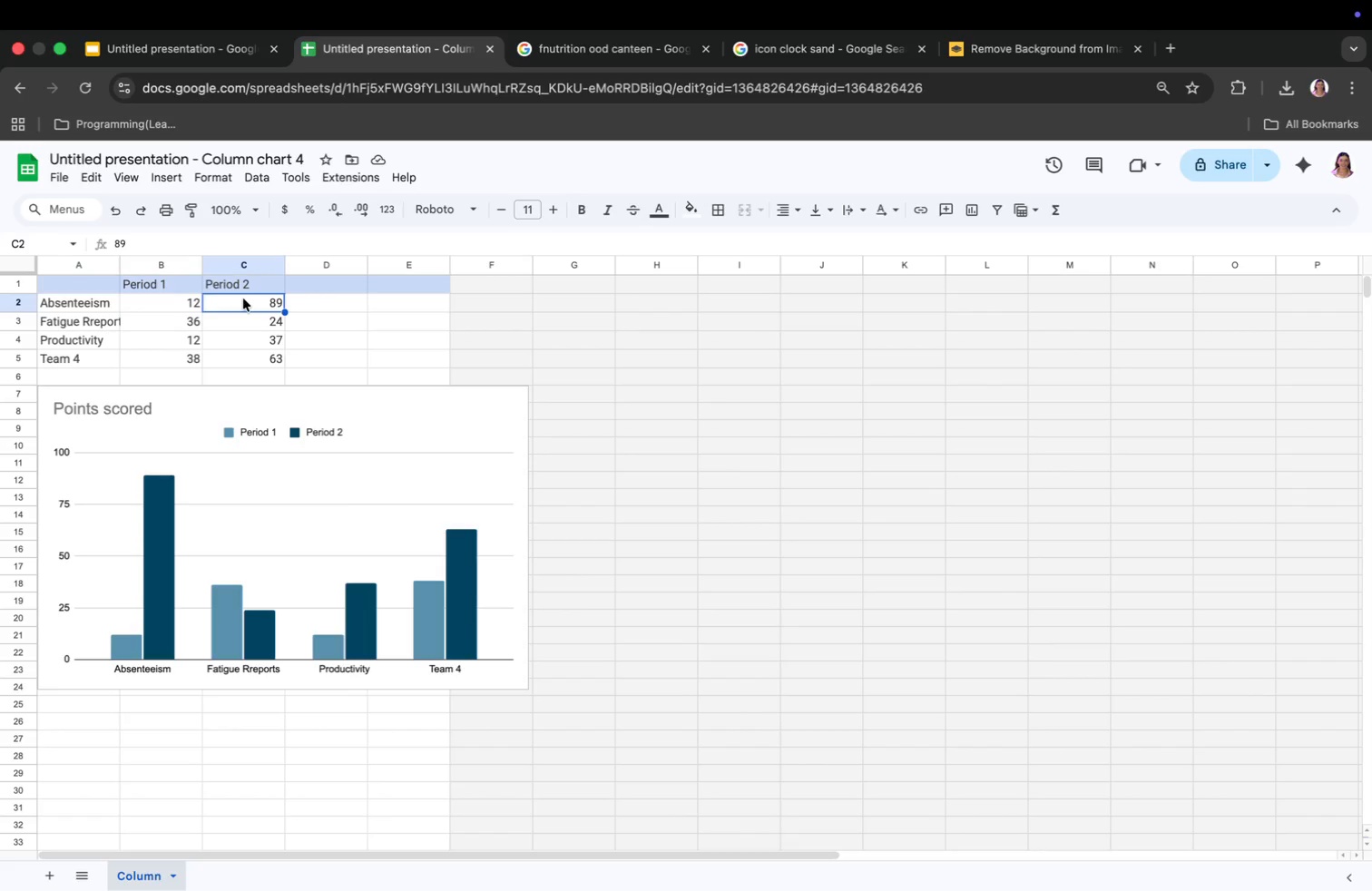 
left_click([197, 299])
 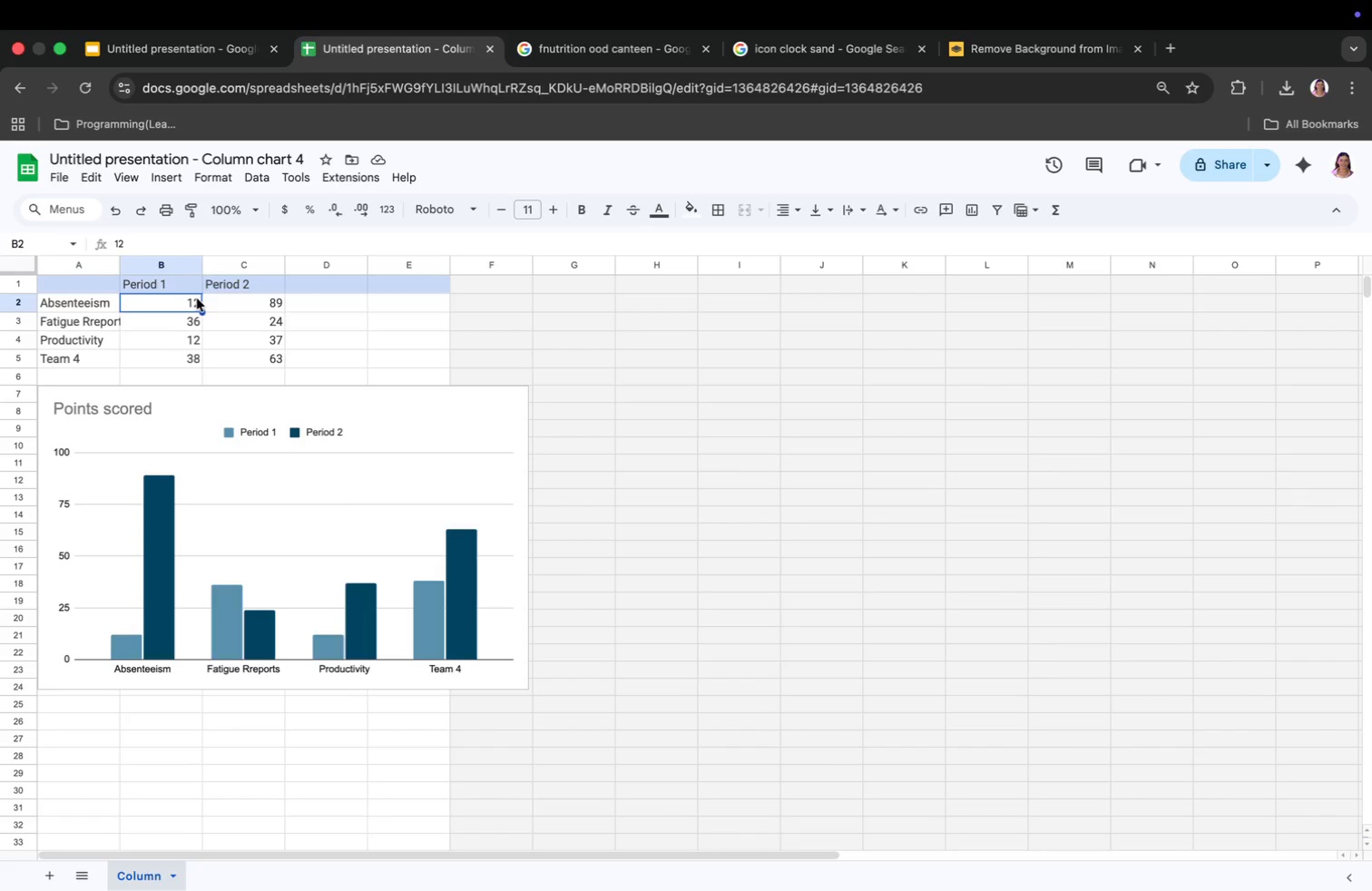 
type(82)
 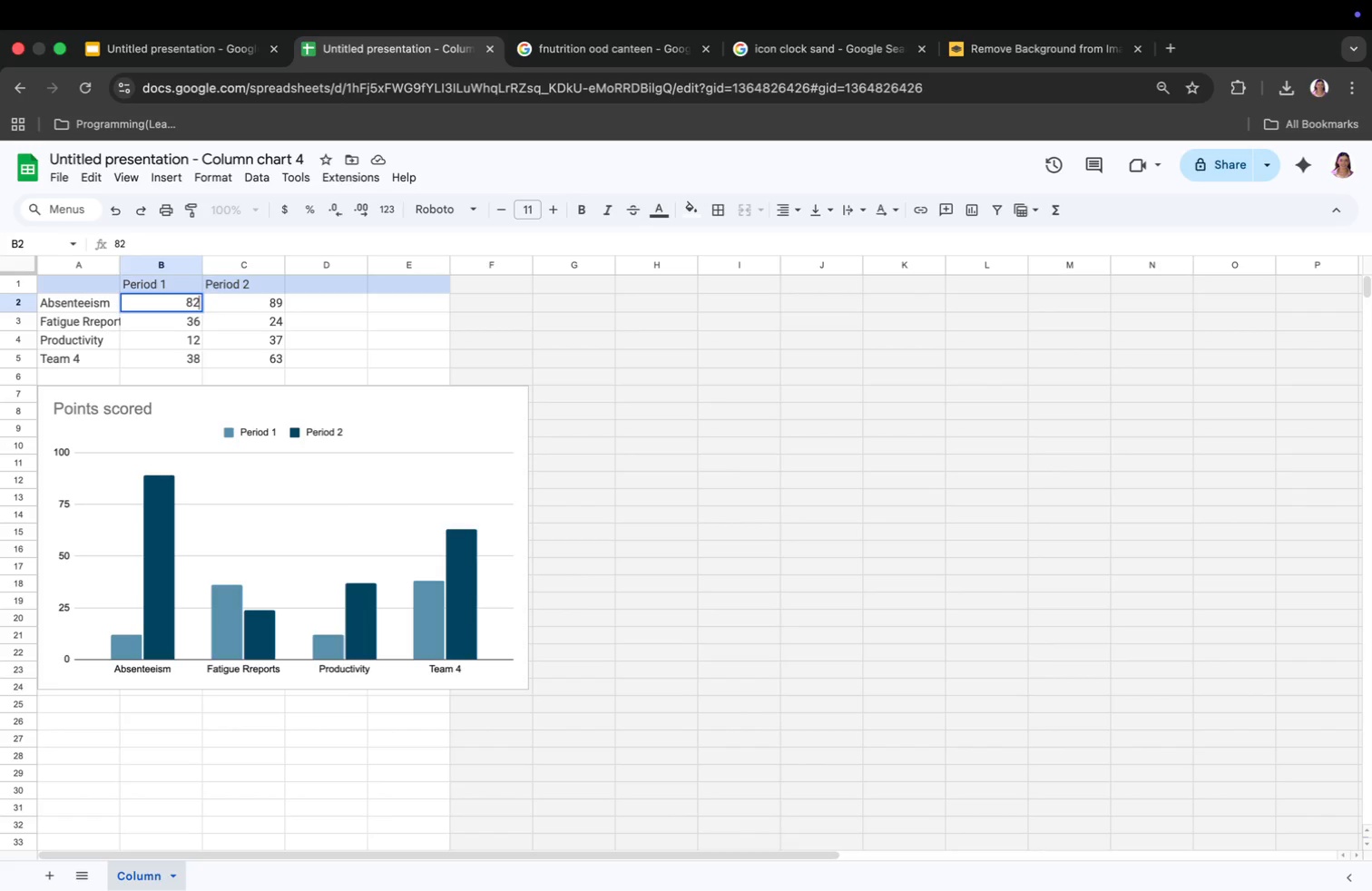 
key(Enter)
 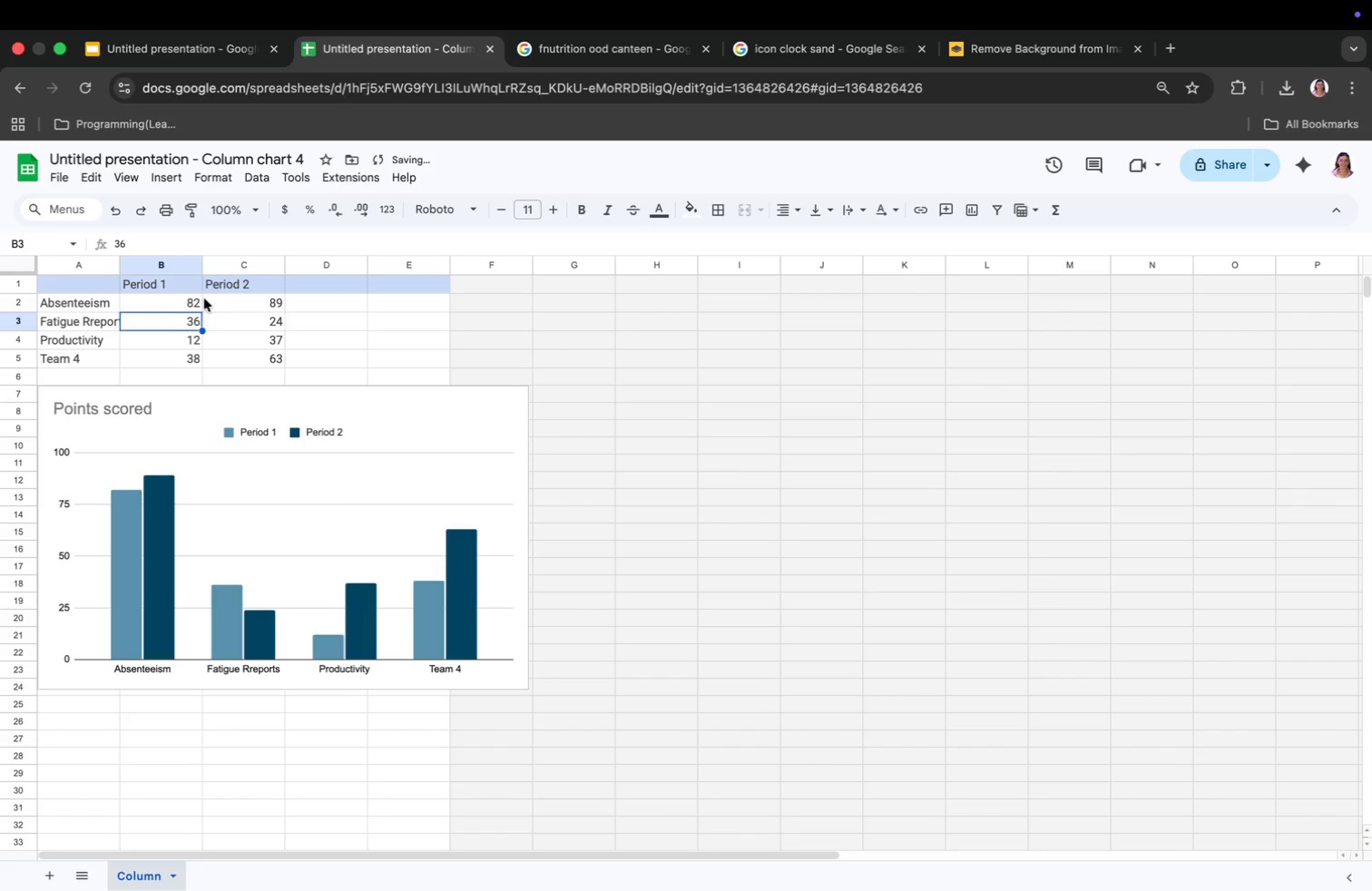 
left_click([233, 299])
 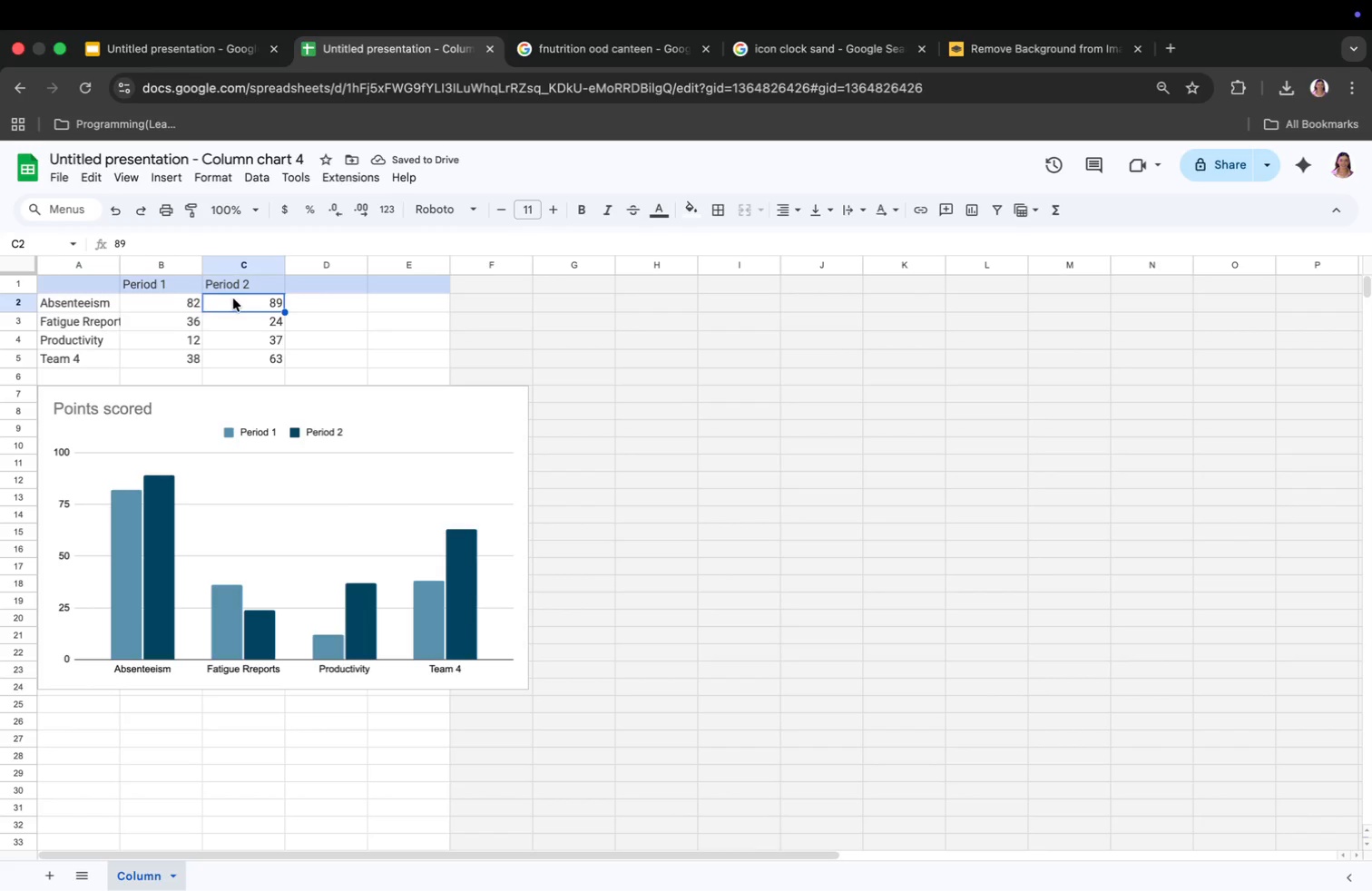 
type(30)
 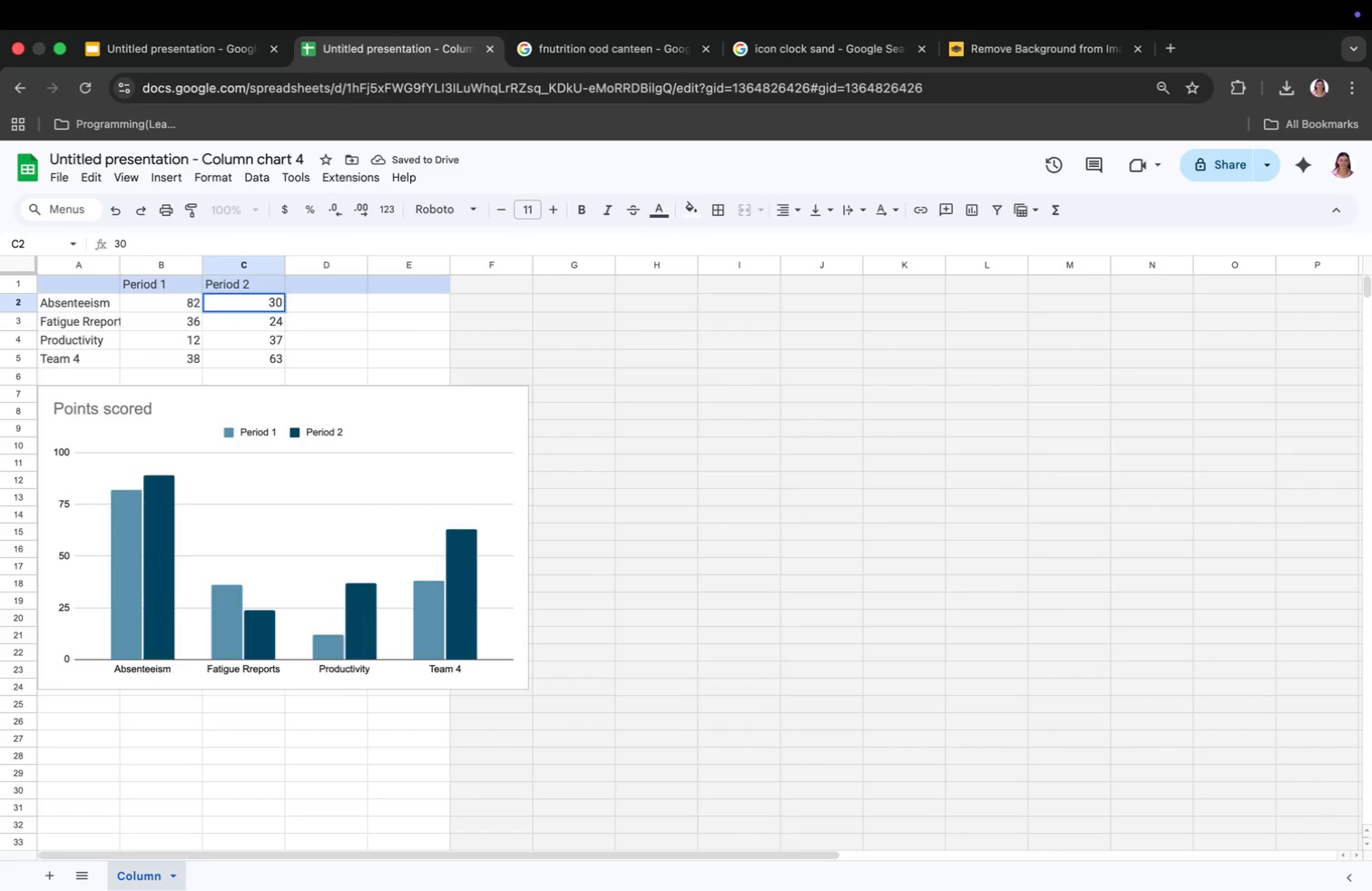 
key(Enter)
 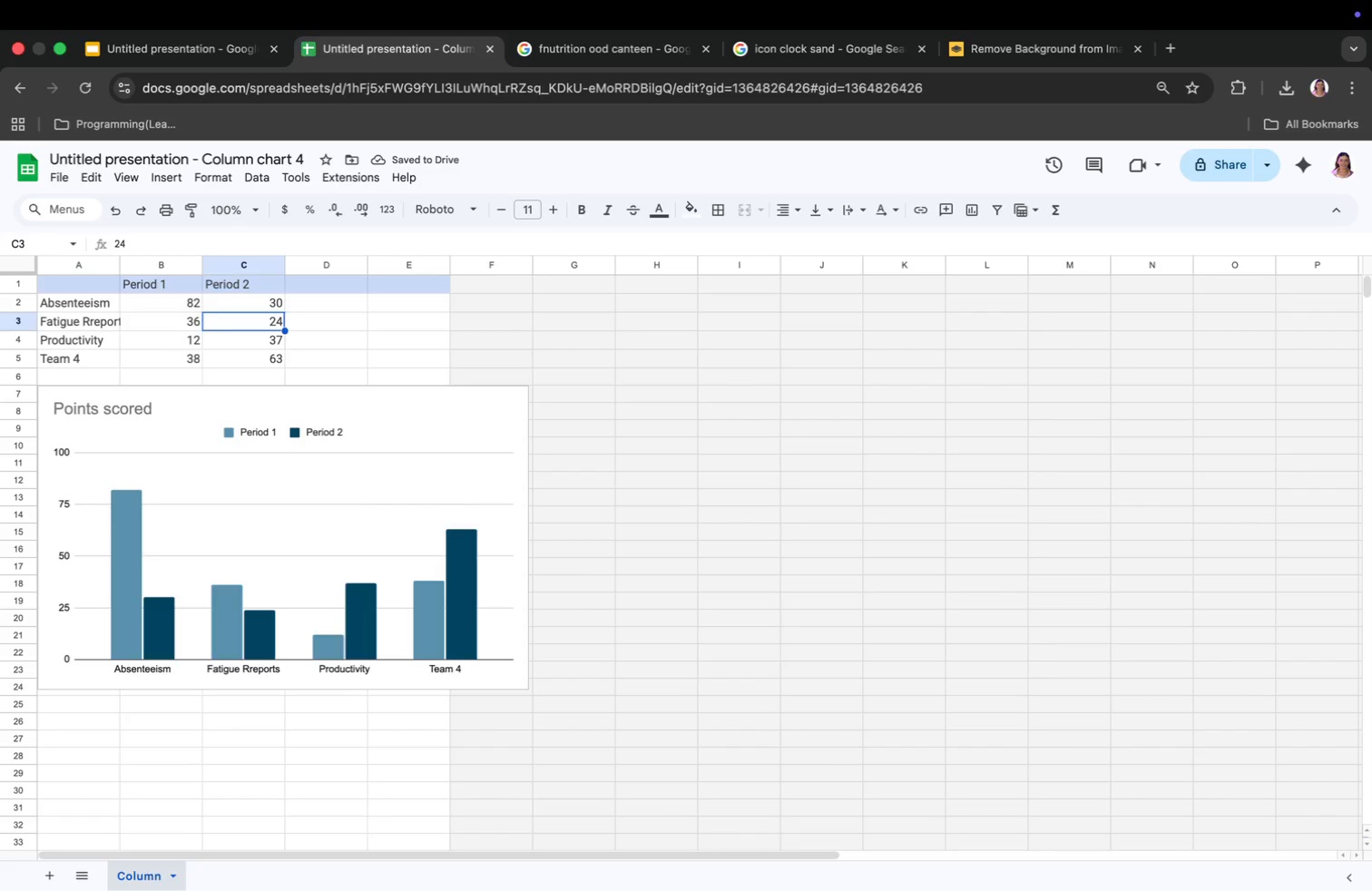 
left_click([251, 296])
 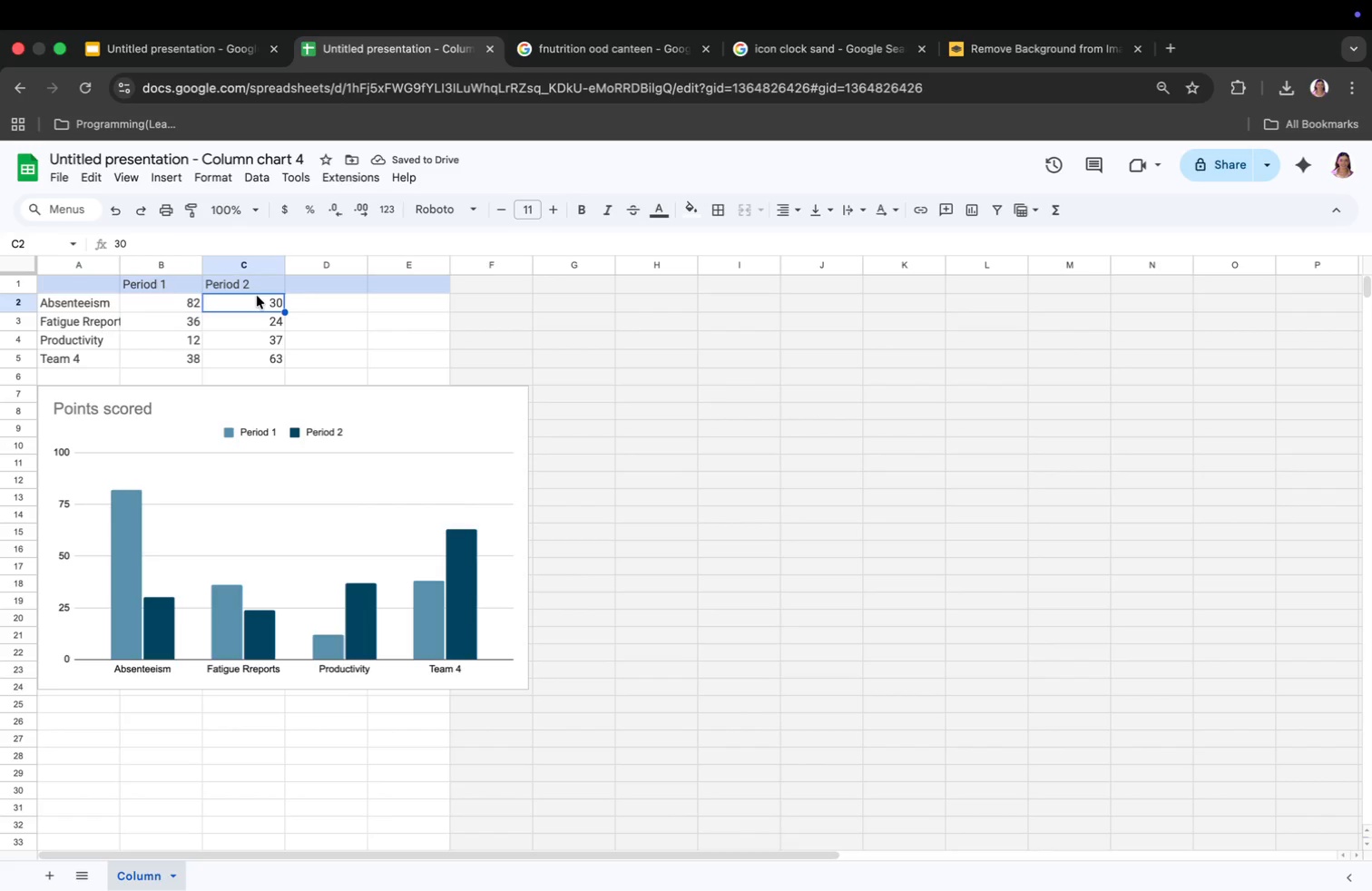 
type(40)
 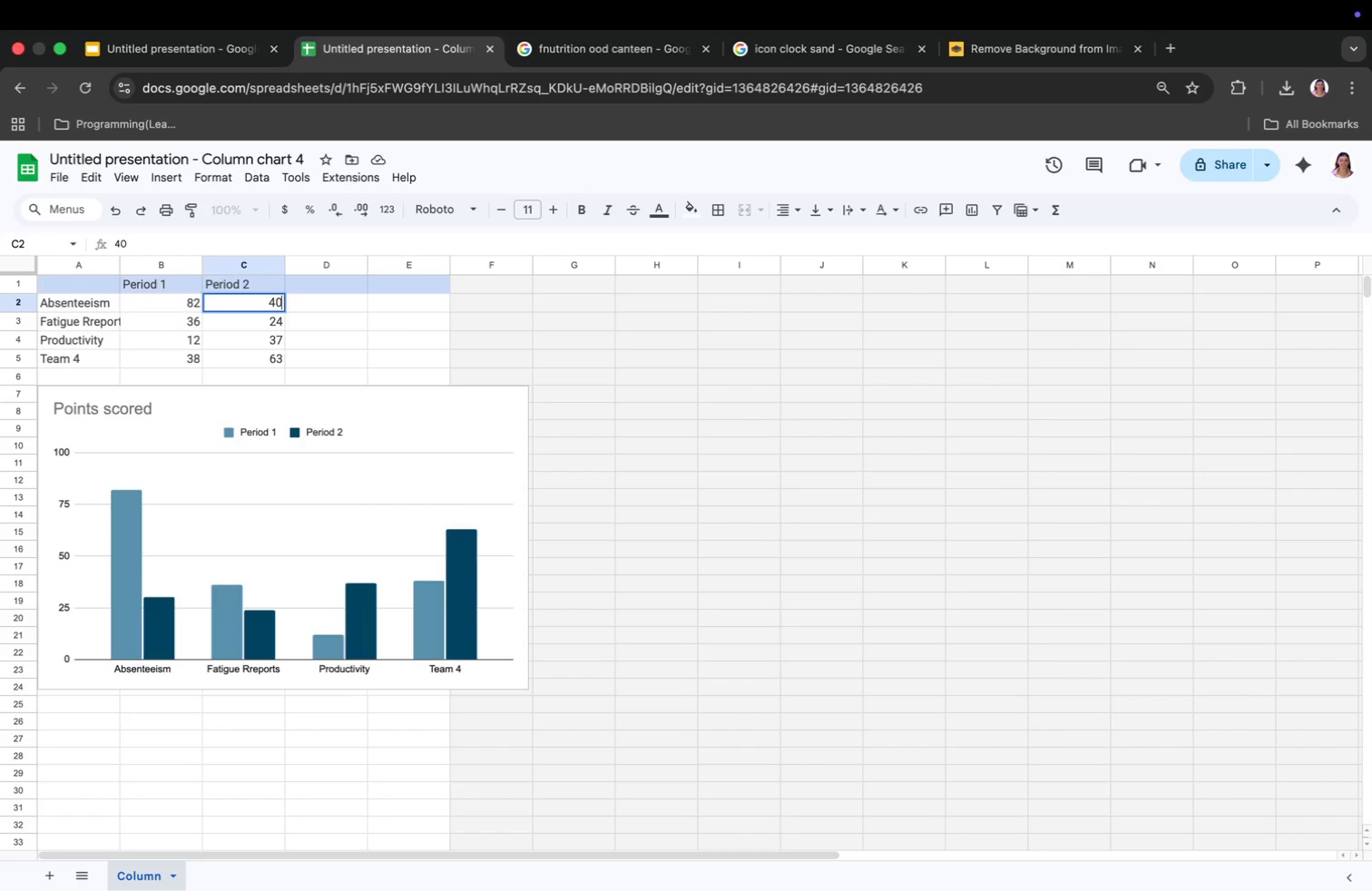 
key(Enter)
 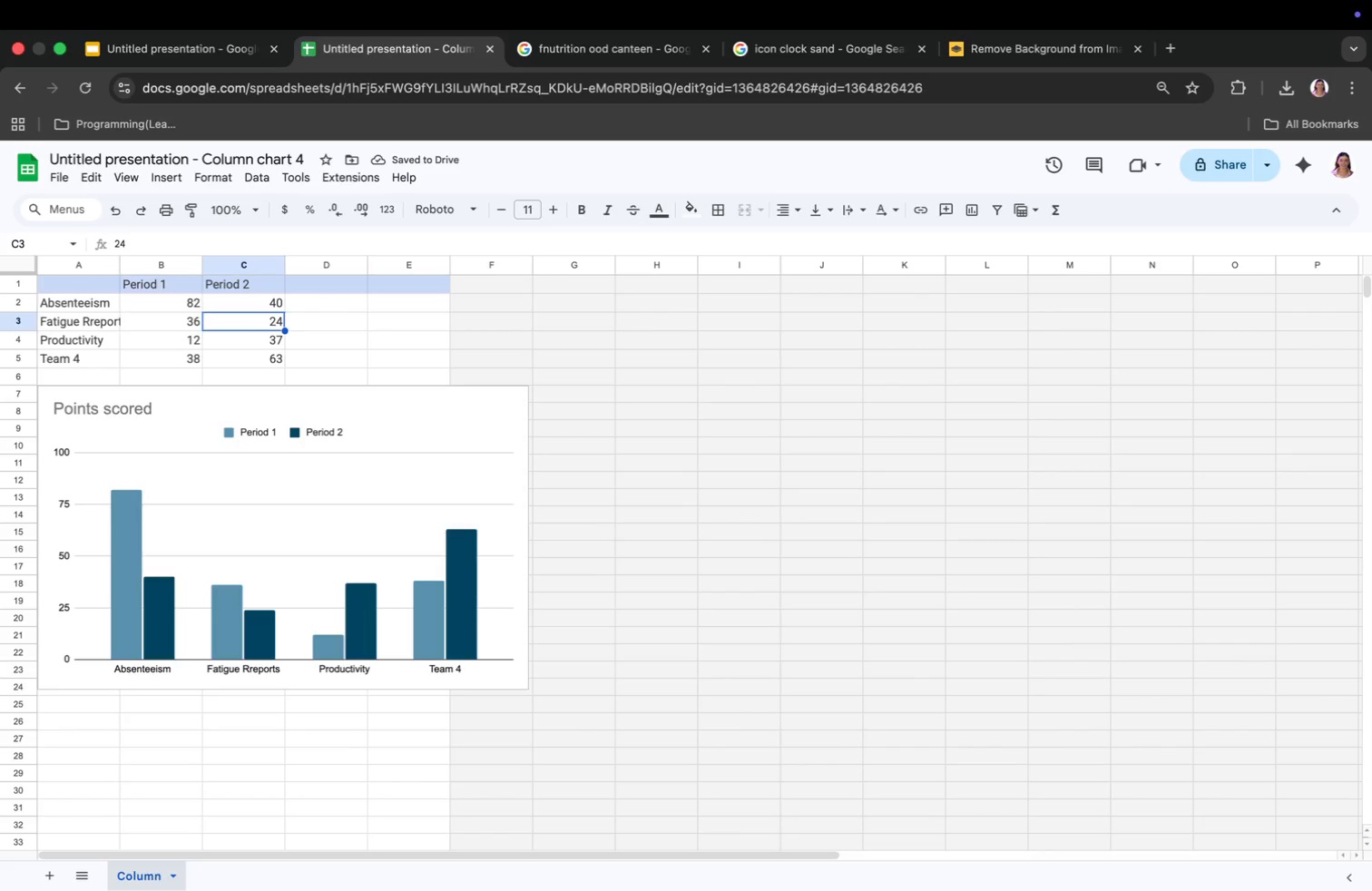 
left_click([266, 308])
 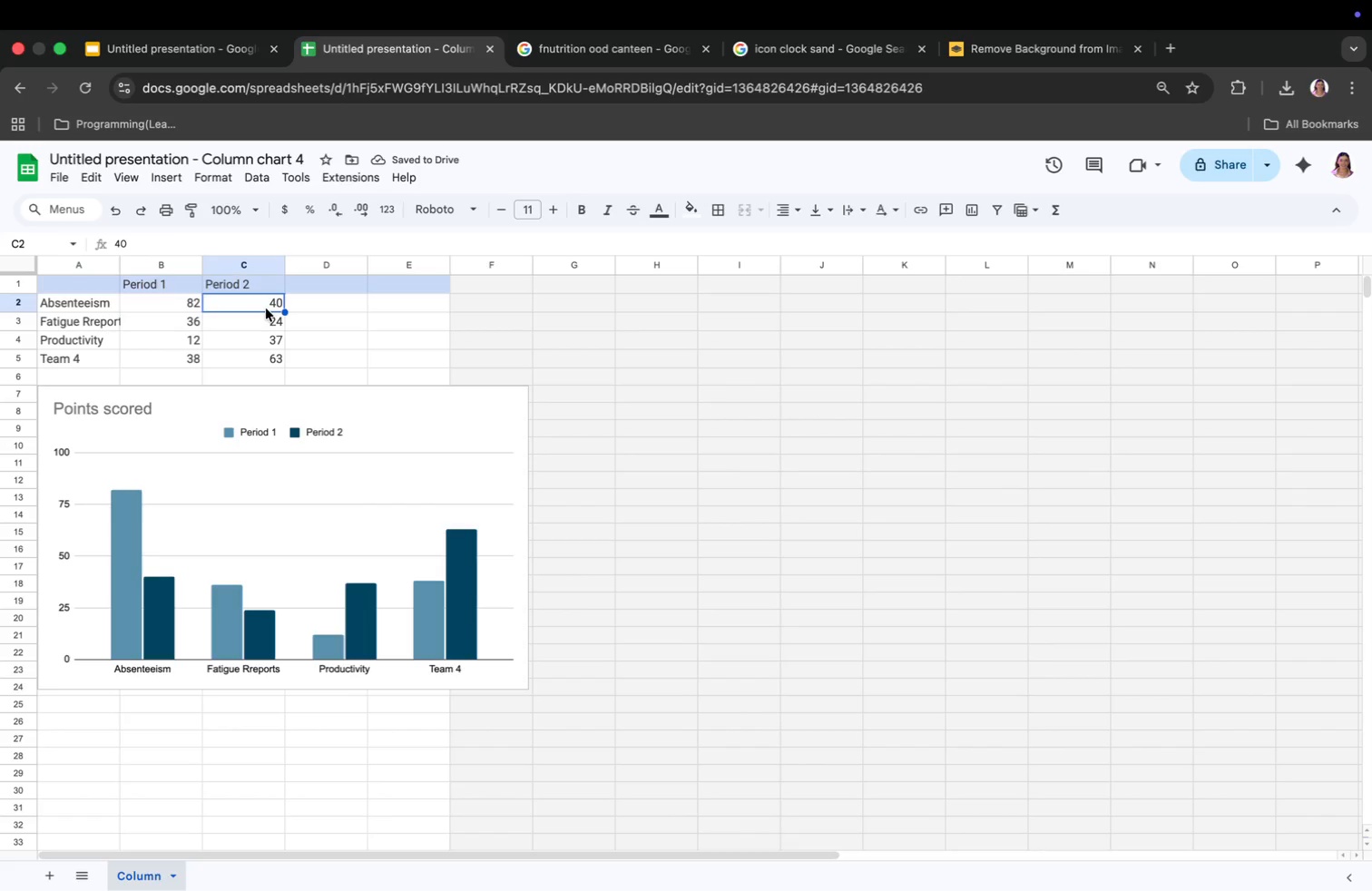 
type(50)
 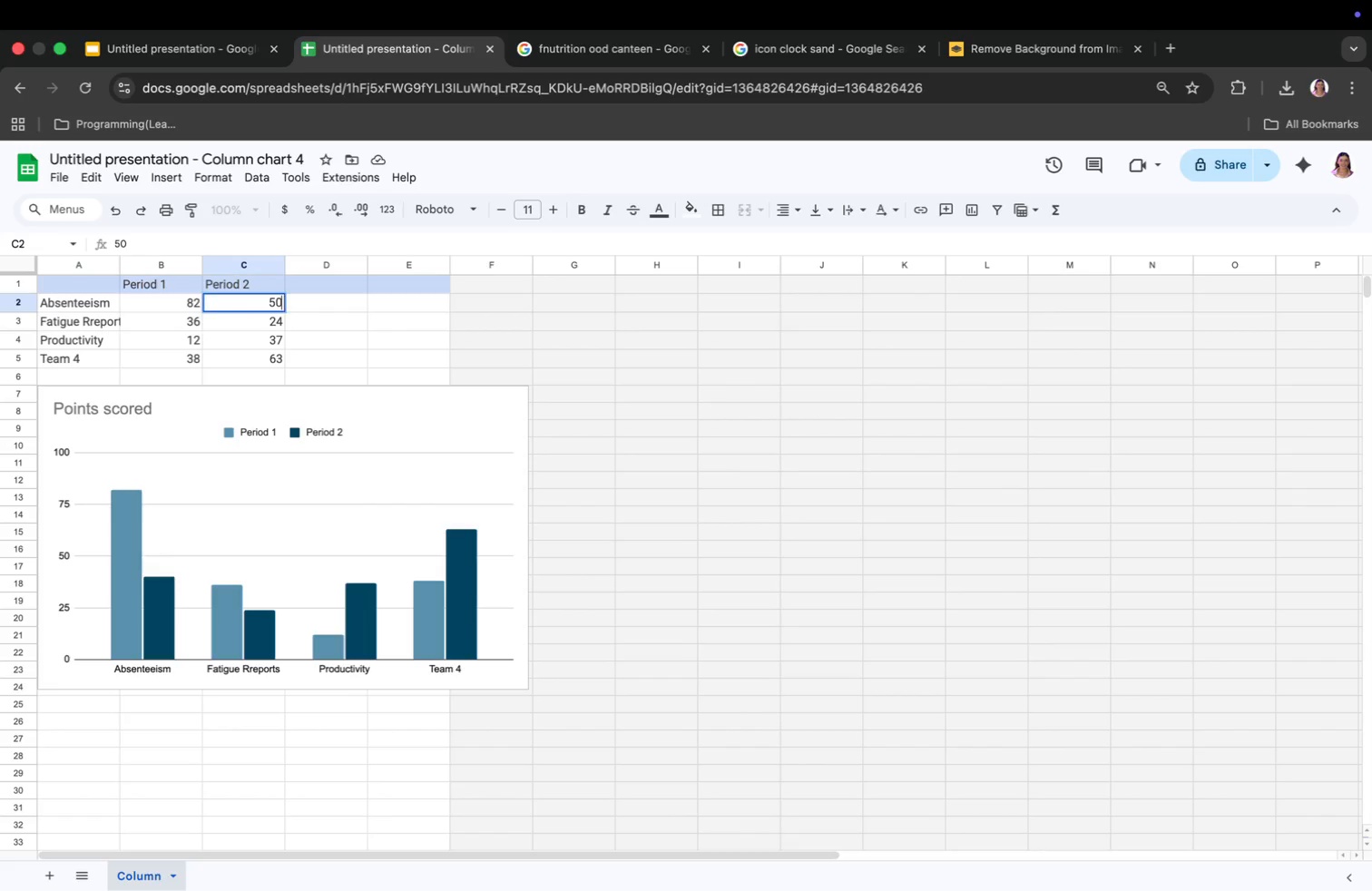 
key(Enter)
 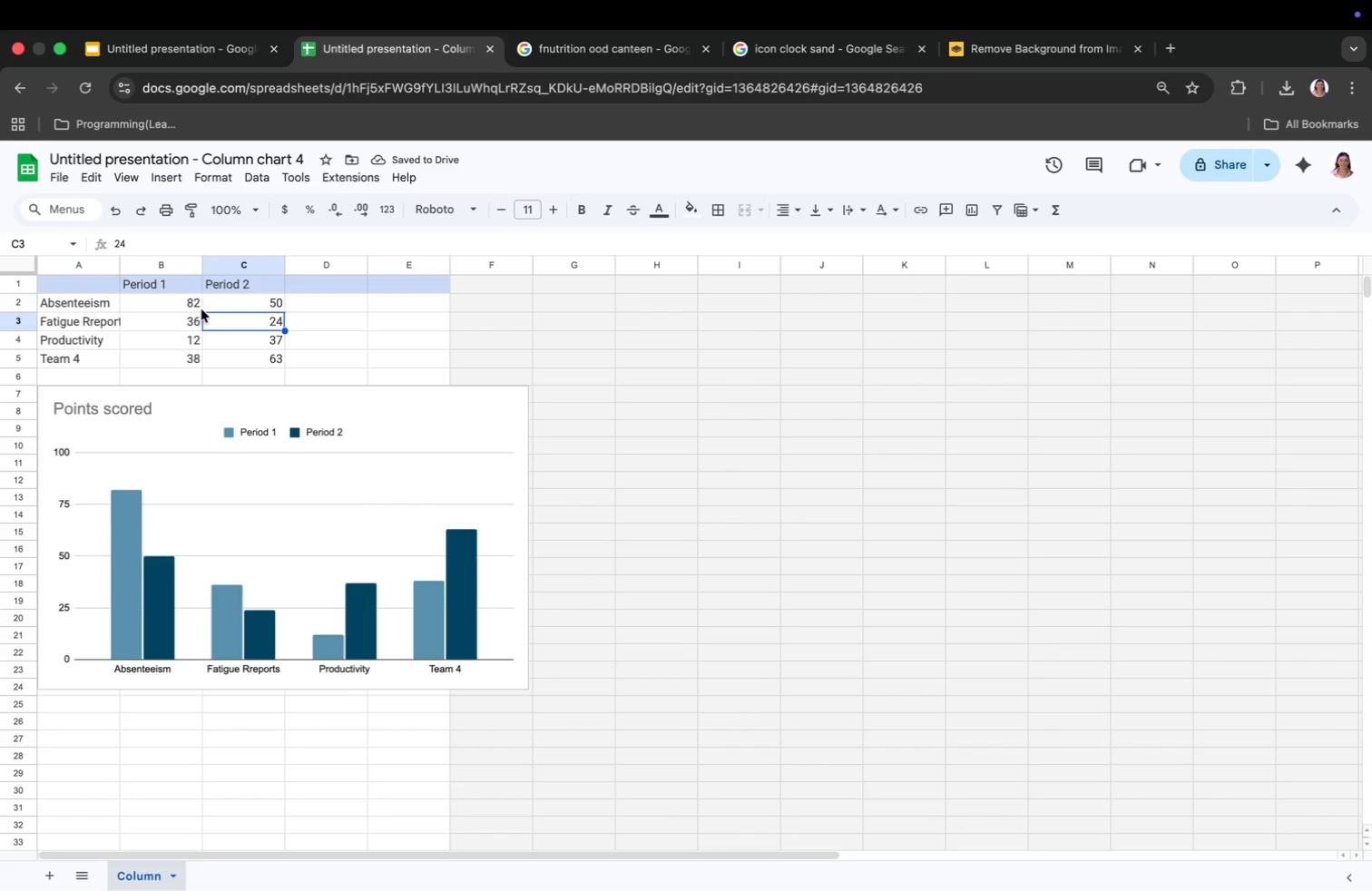 
wait(5.67)
 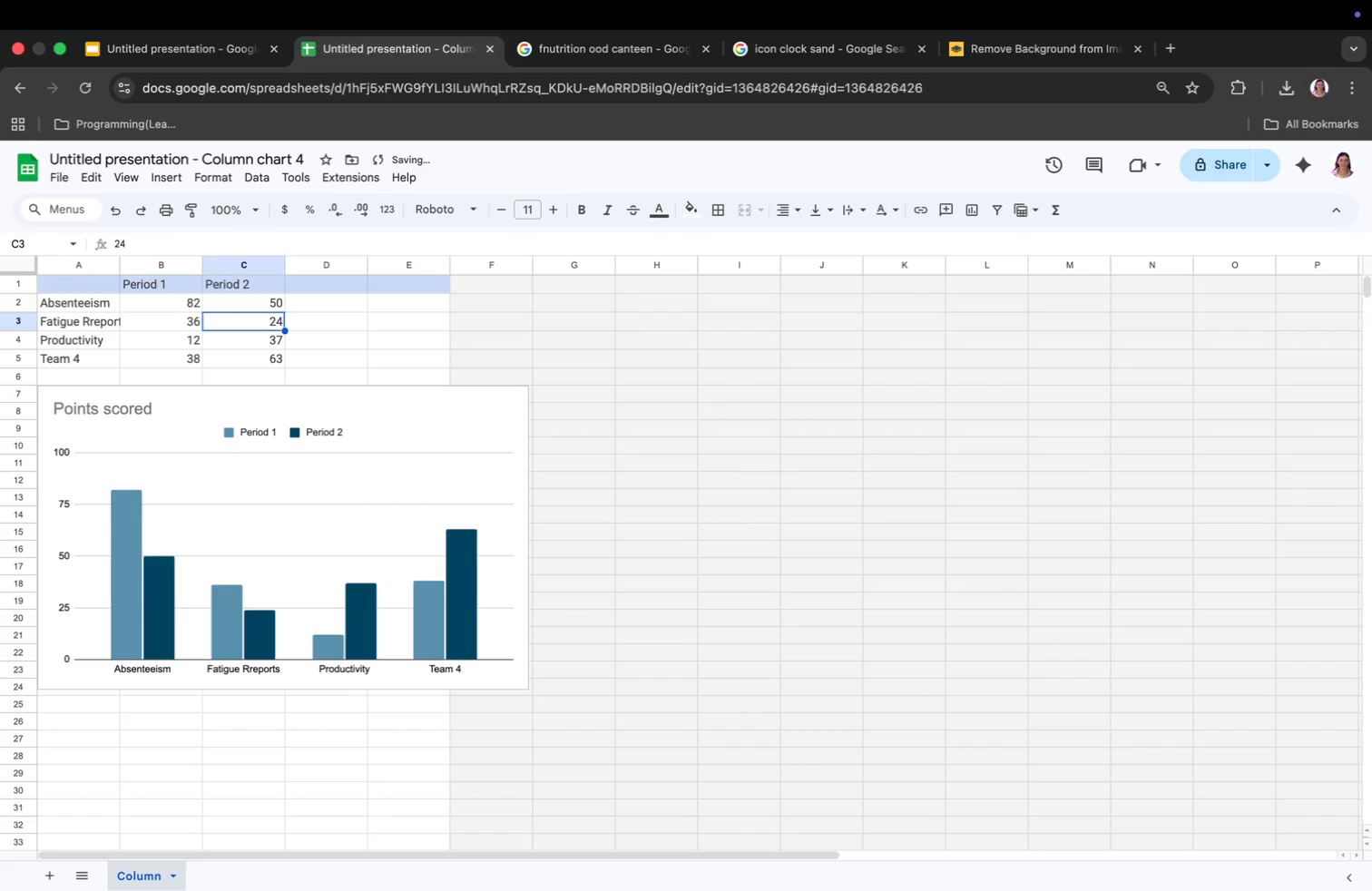 
left_click([198, 318])
 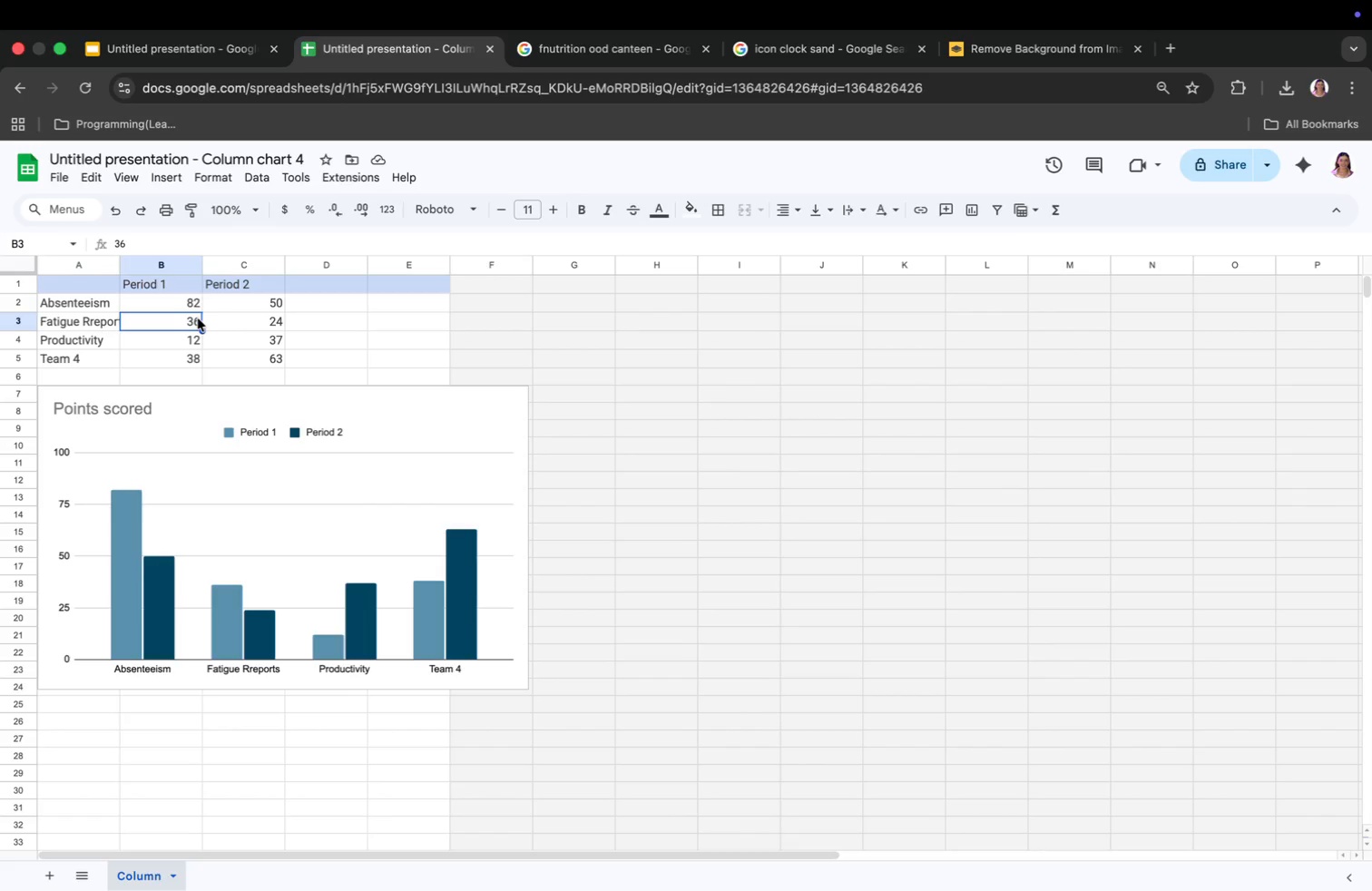 
type(60)
 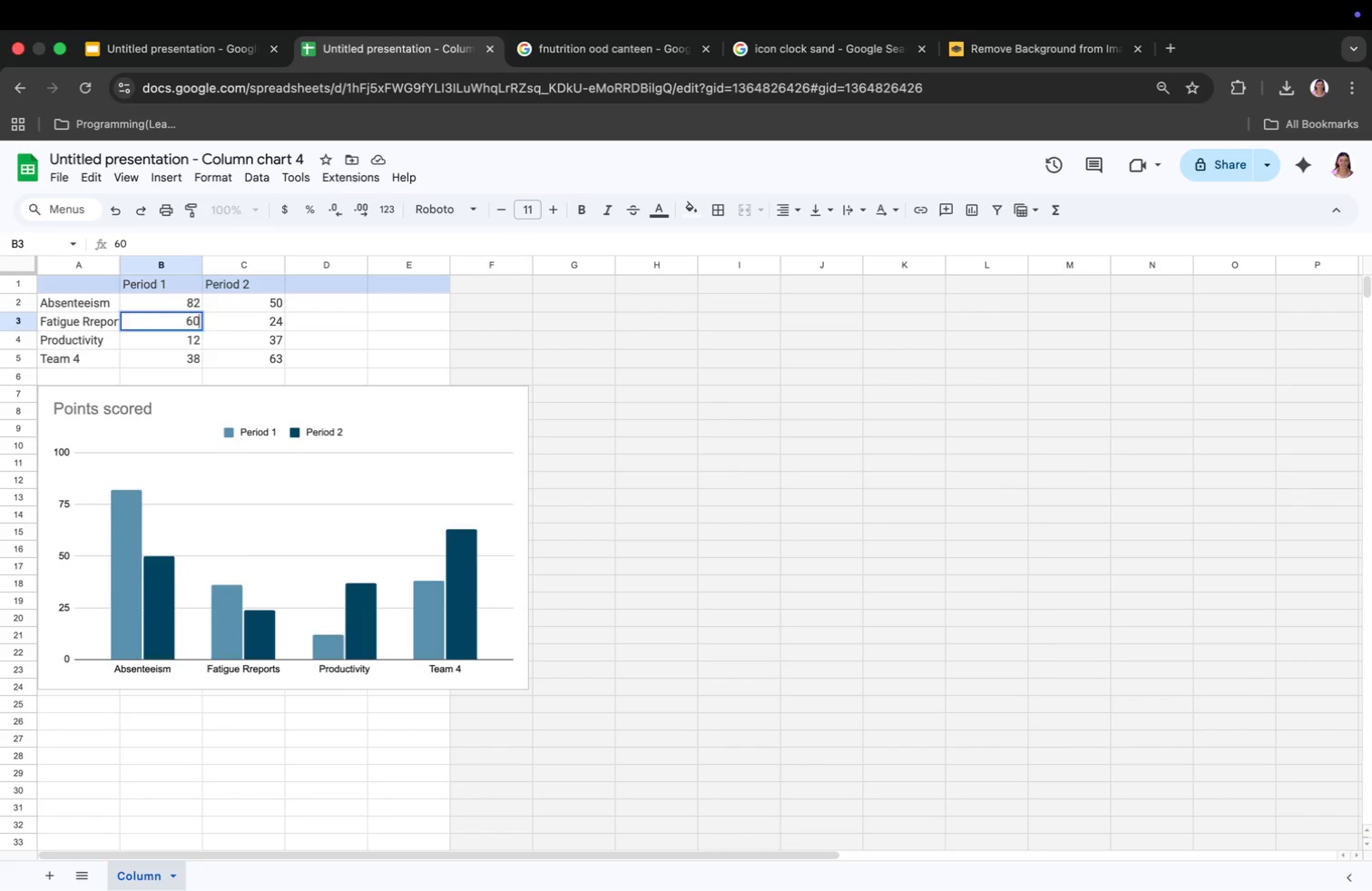 
key(Enter)
 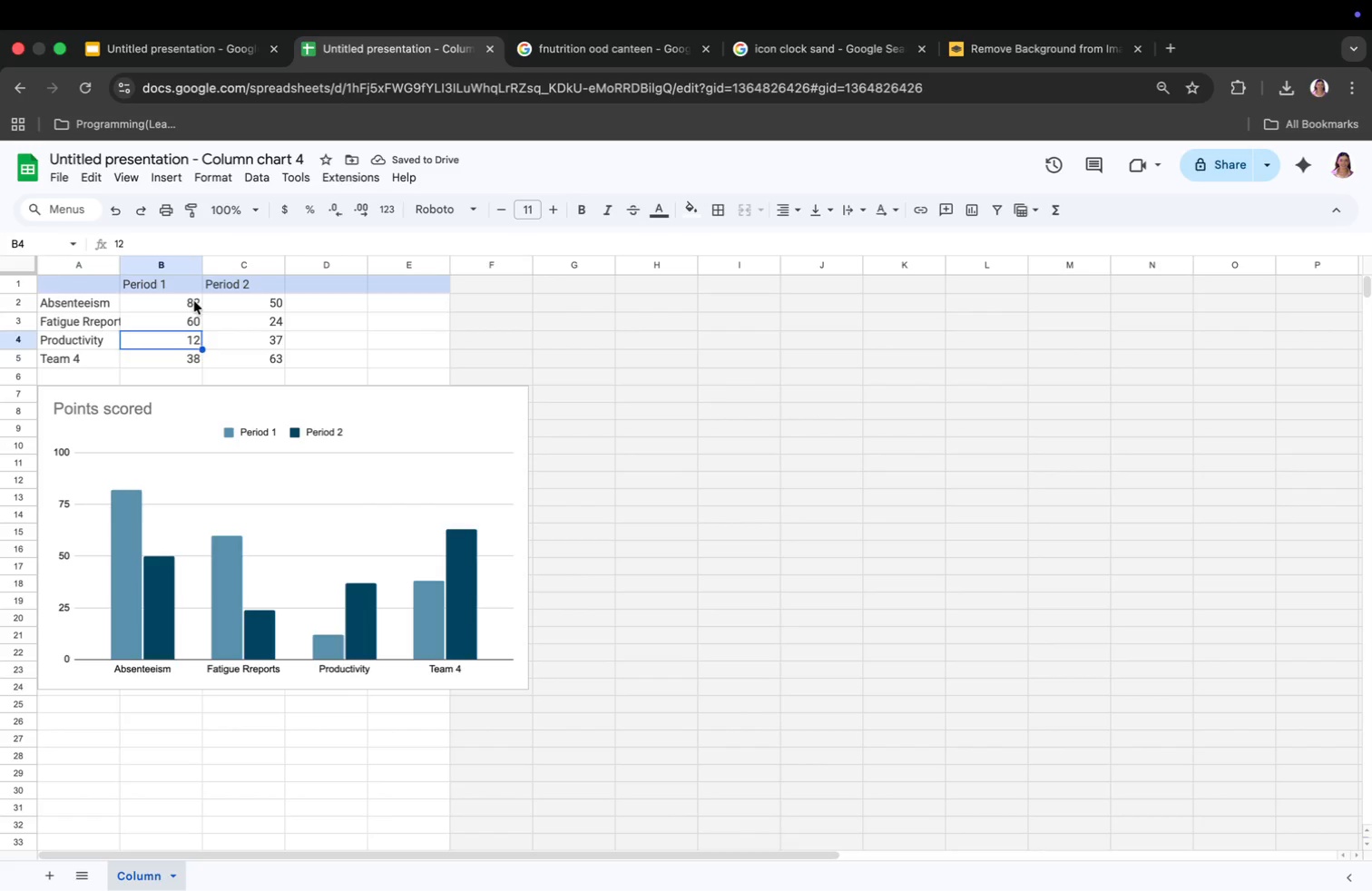 
wait(5.35)
 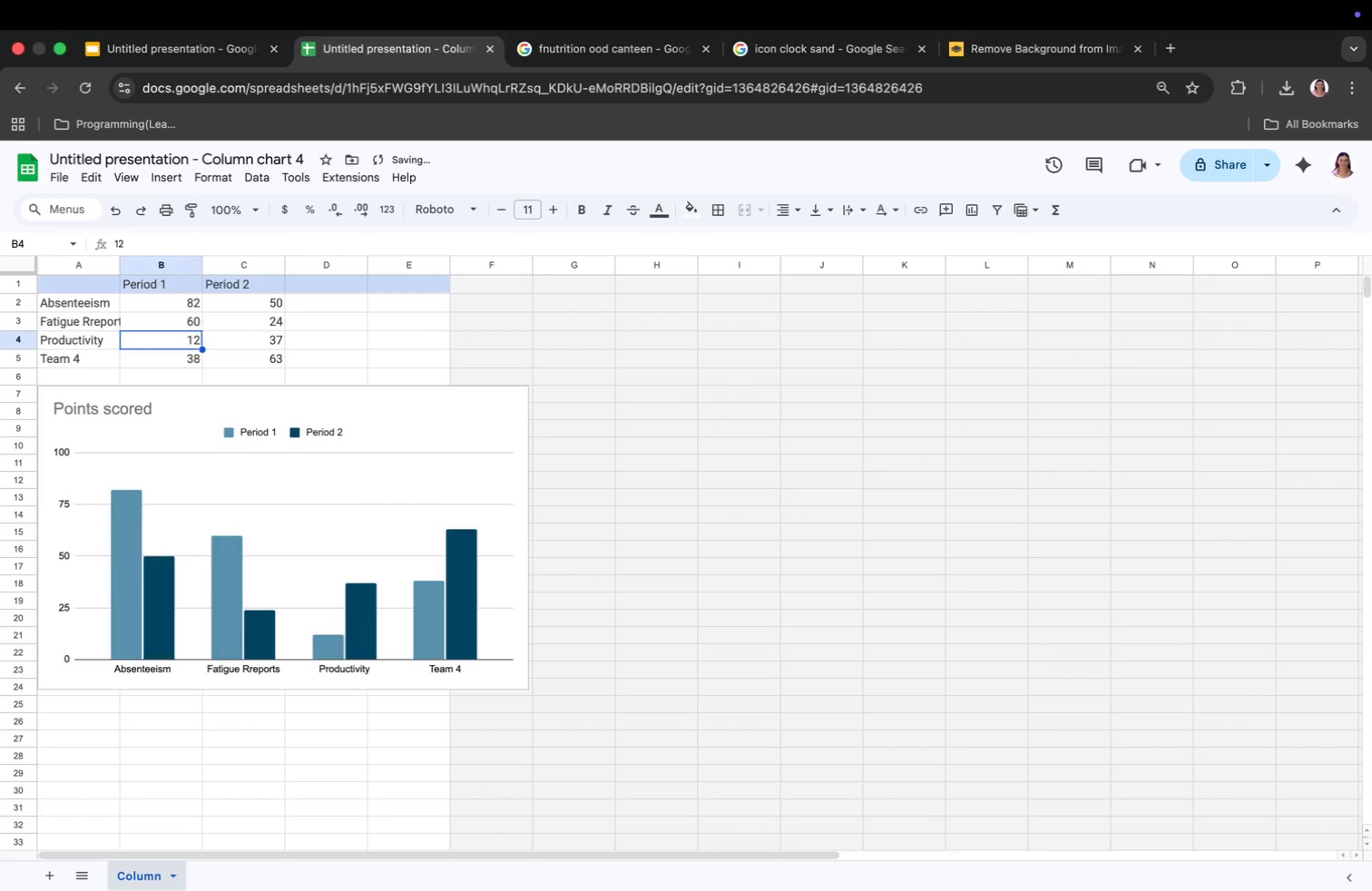 
left_click([196, 325])
 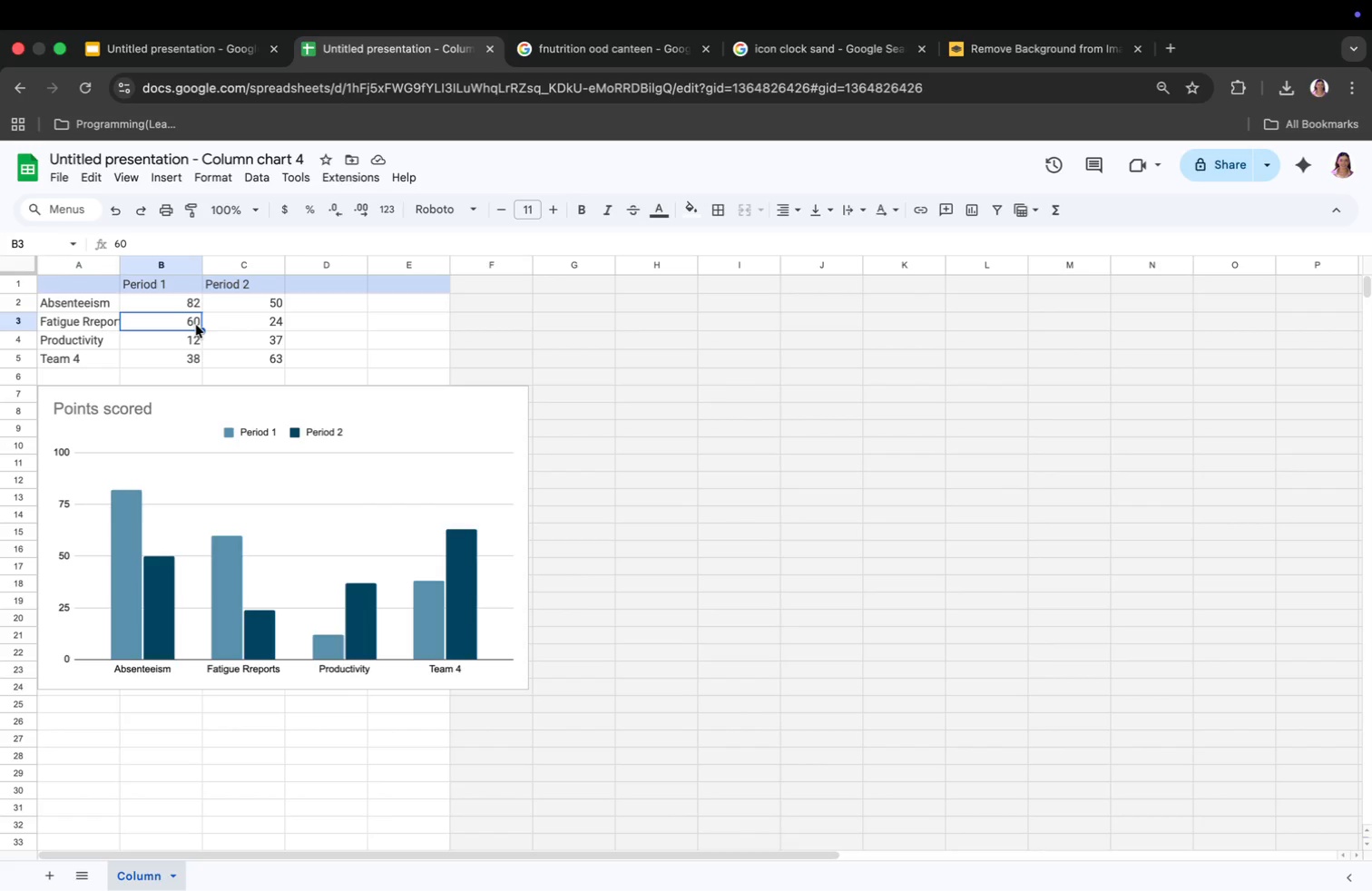 
type(56)
key(Backspace)
key(Backspace)
type(65)
 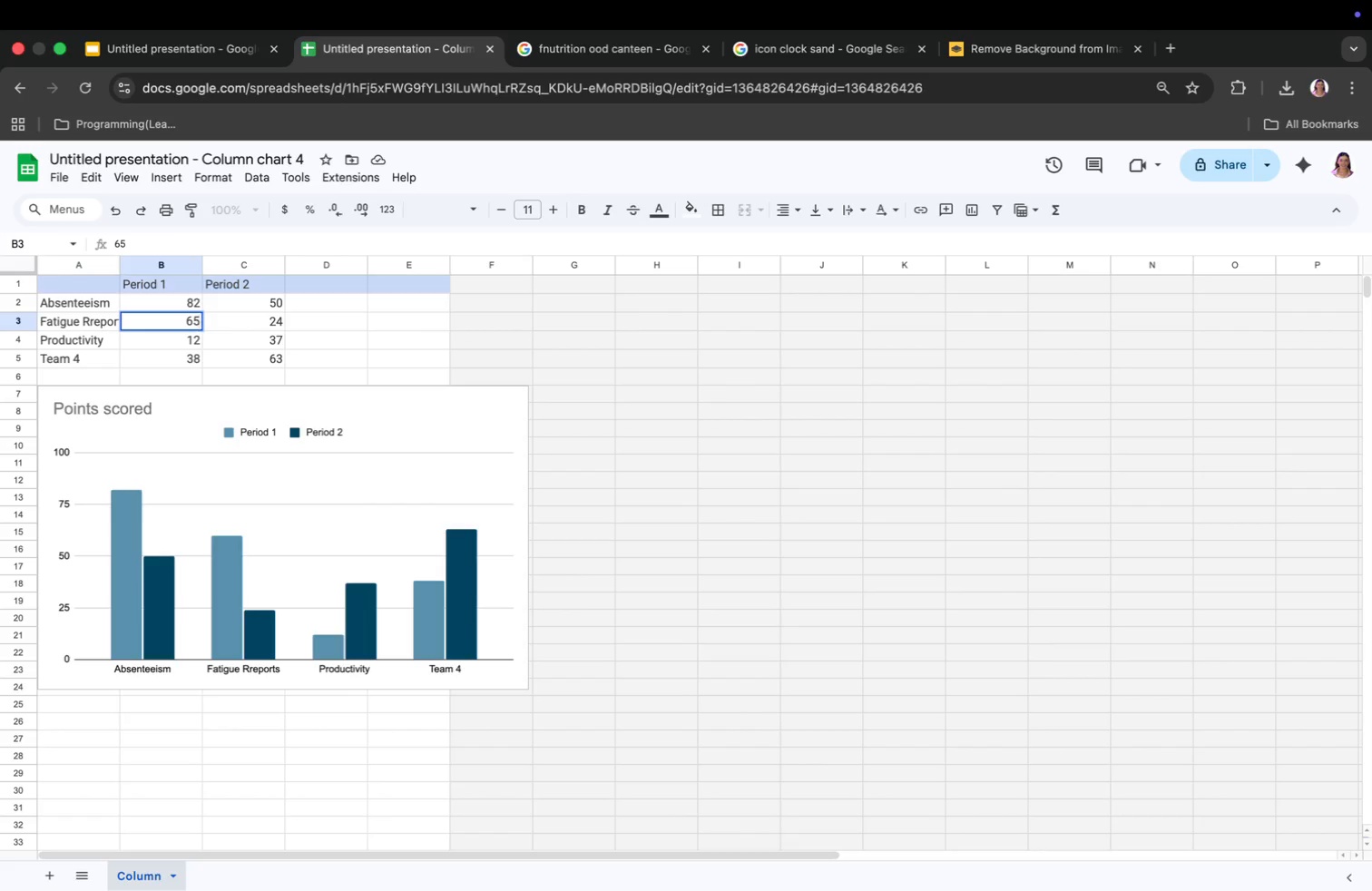 
key(Enter)
 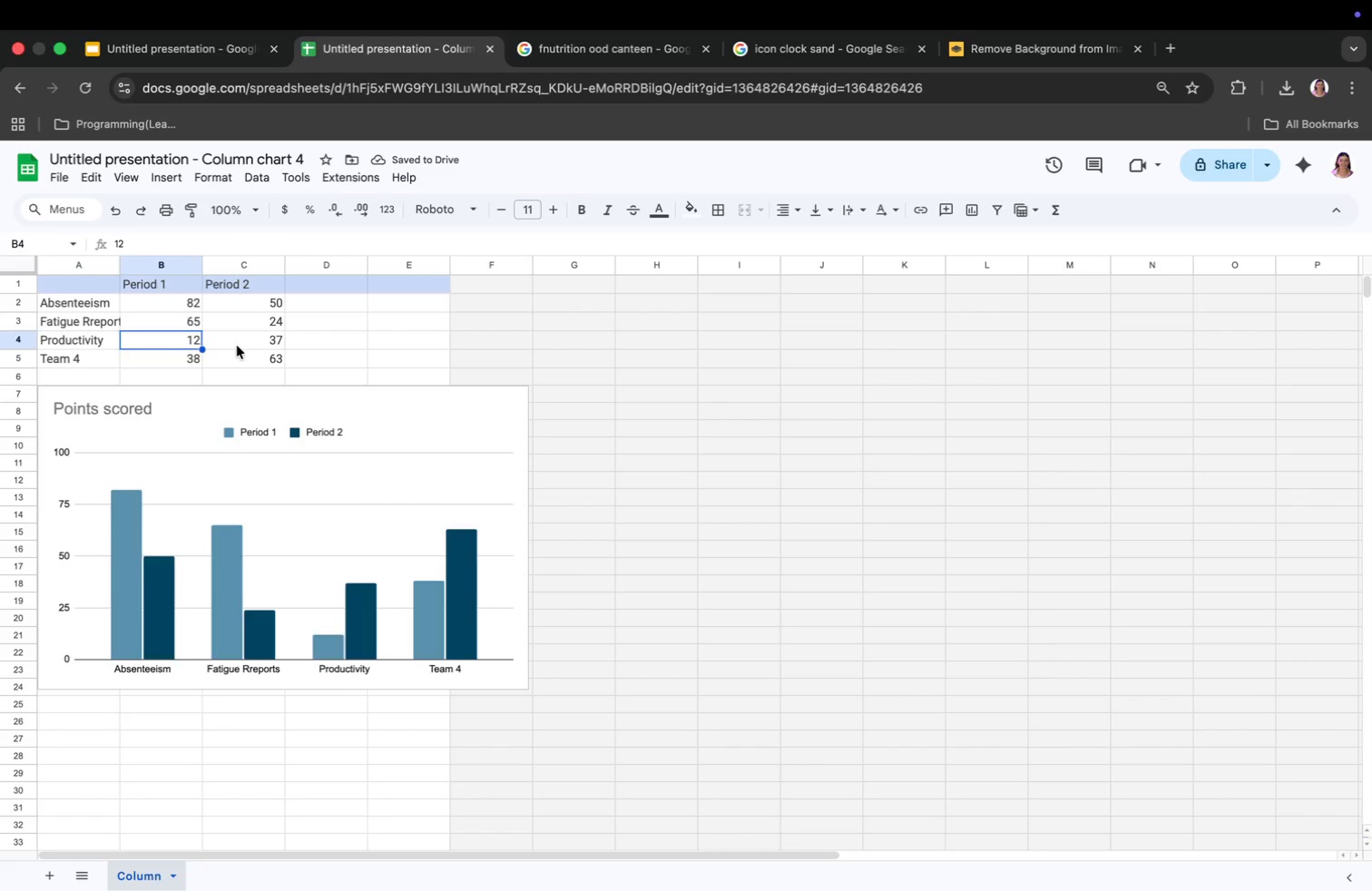 
wait(5.06)
 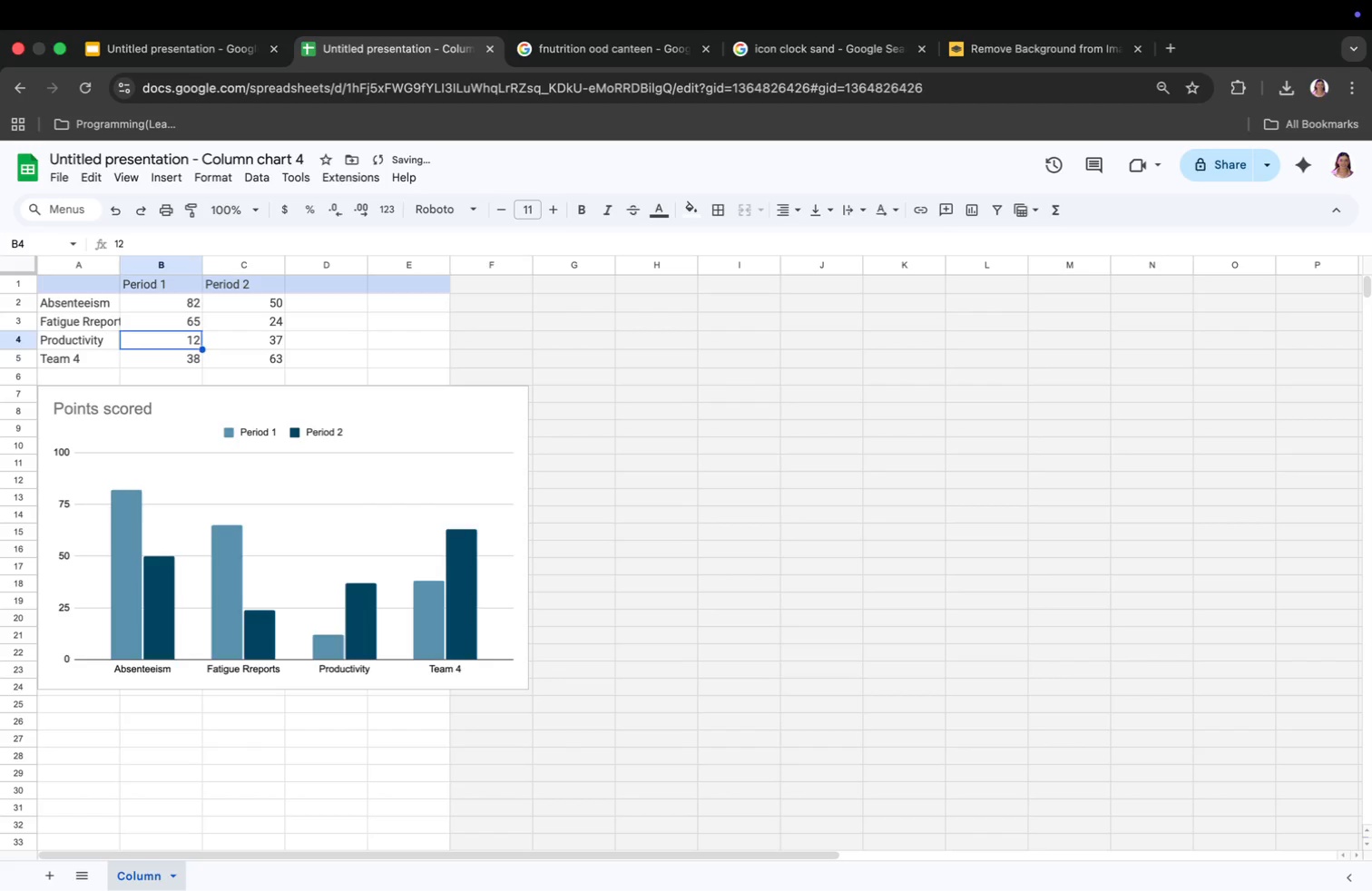 
left_click([269, 322])
 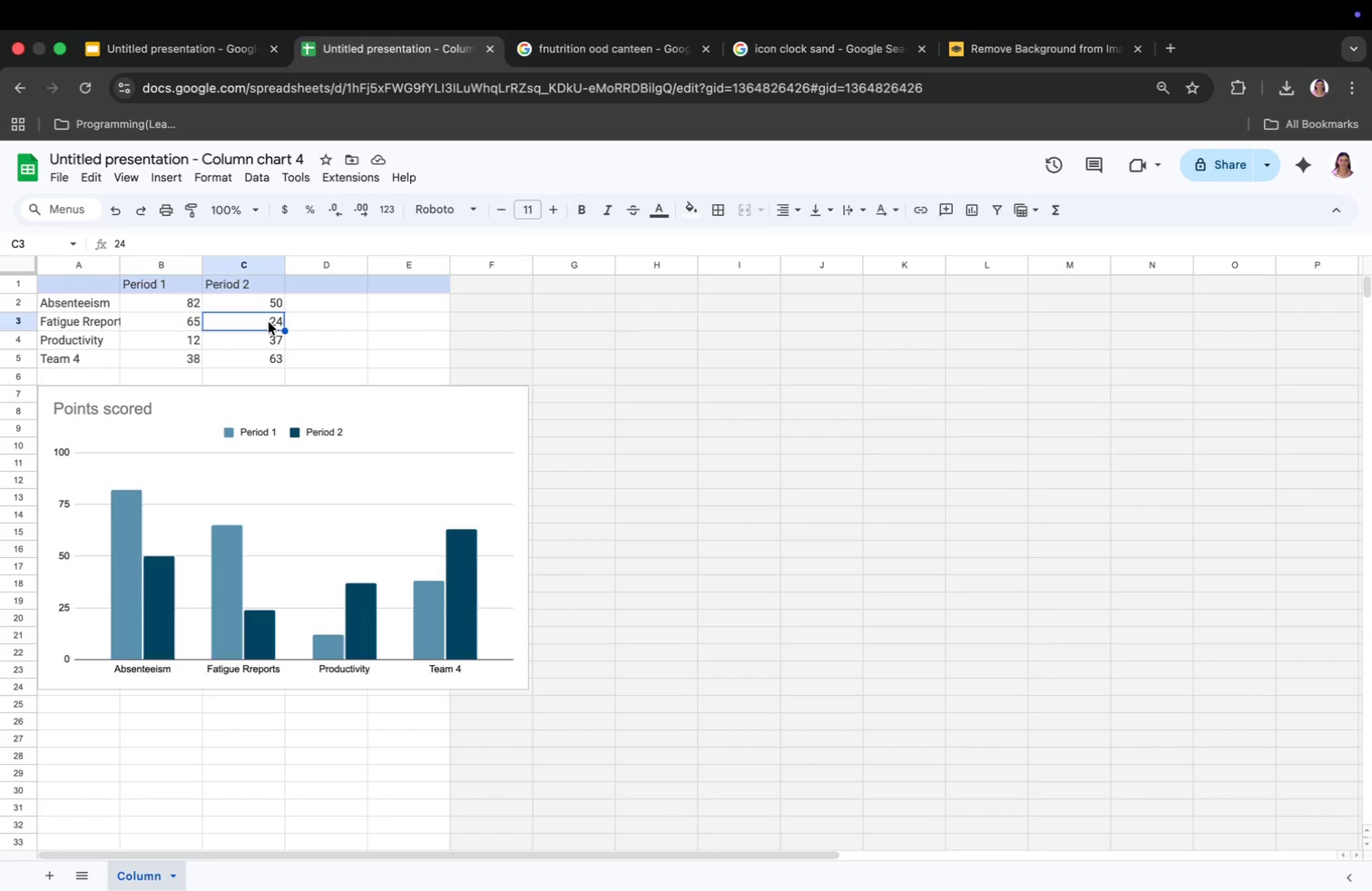 
type(30)
 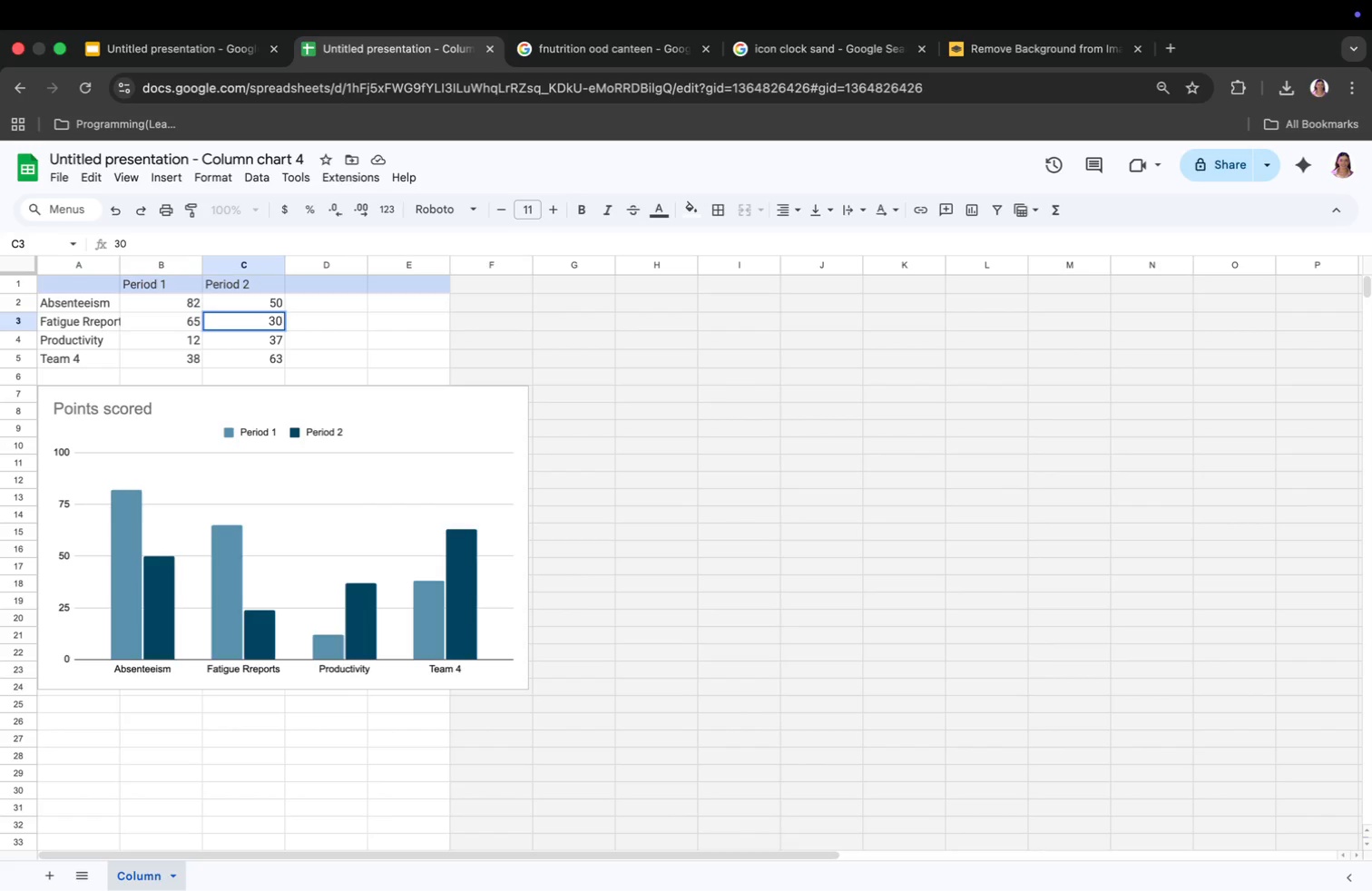 
key(Enter)
 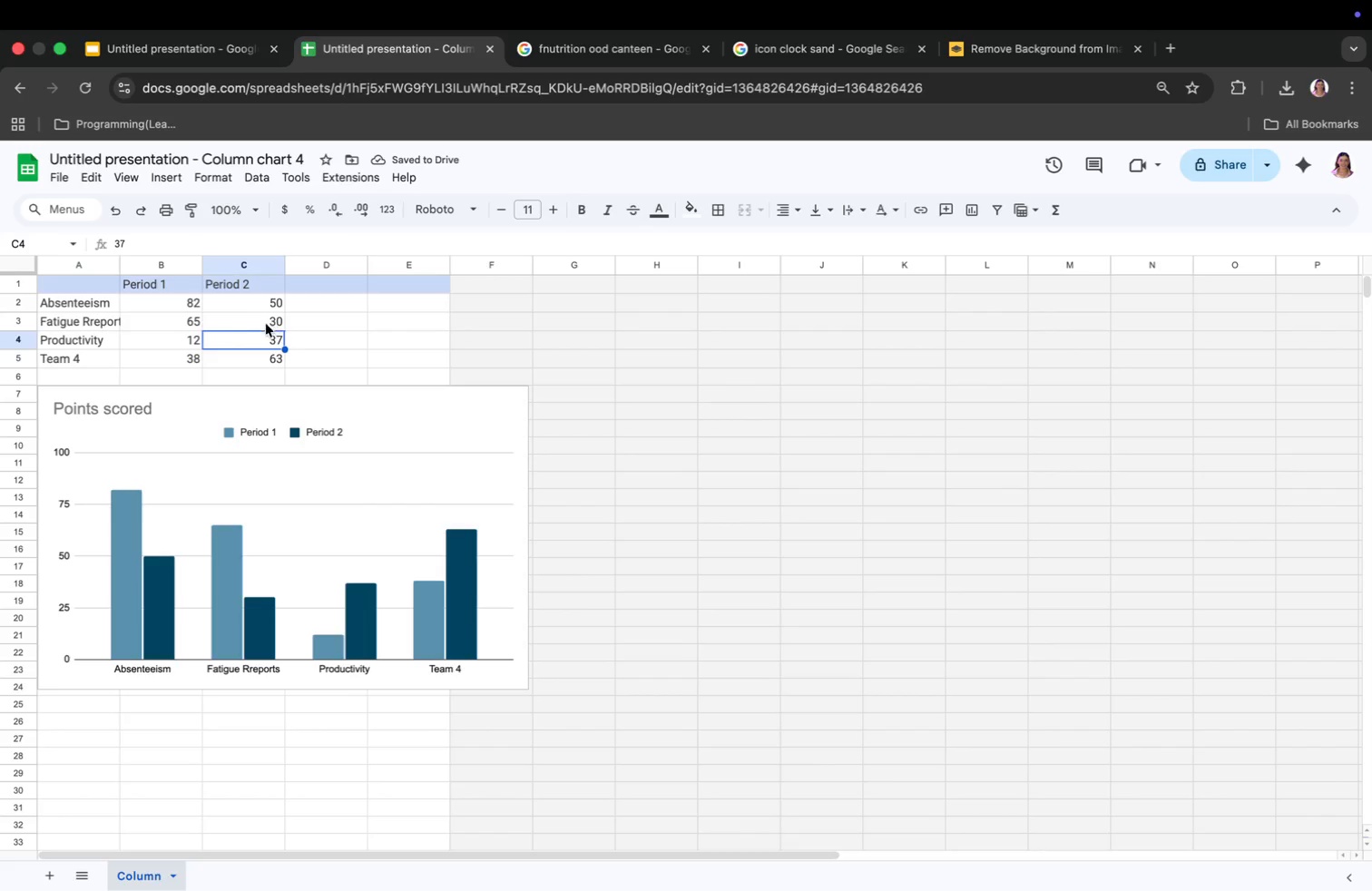 
left_click([109, 357])
 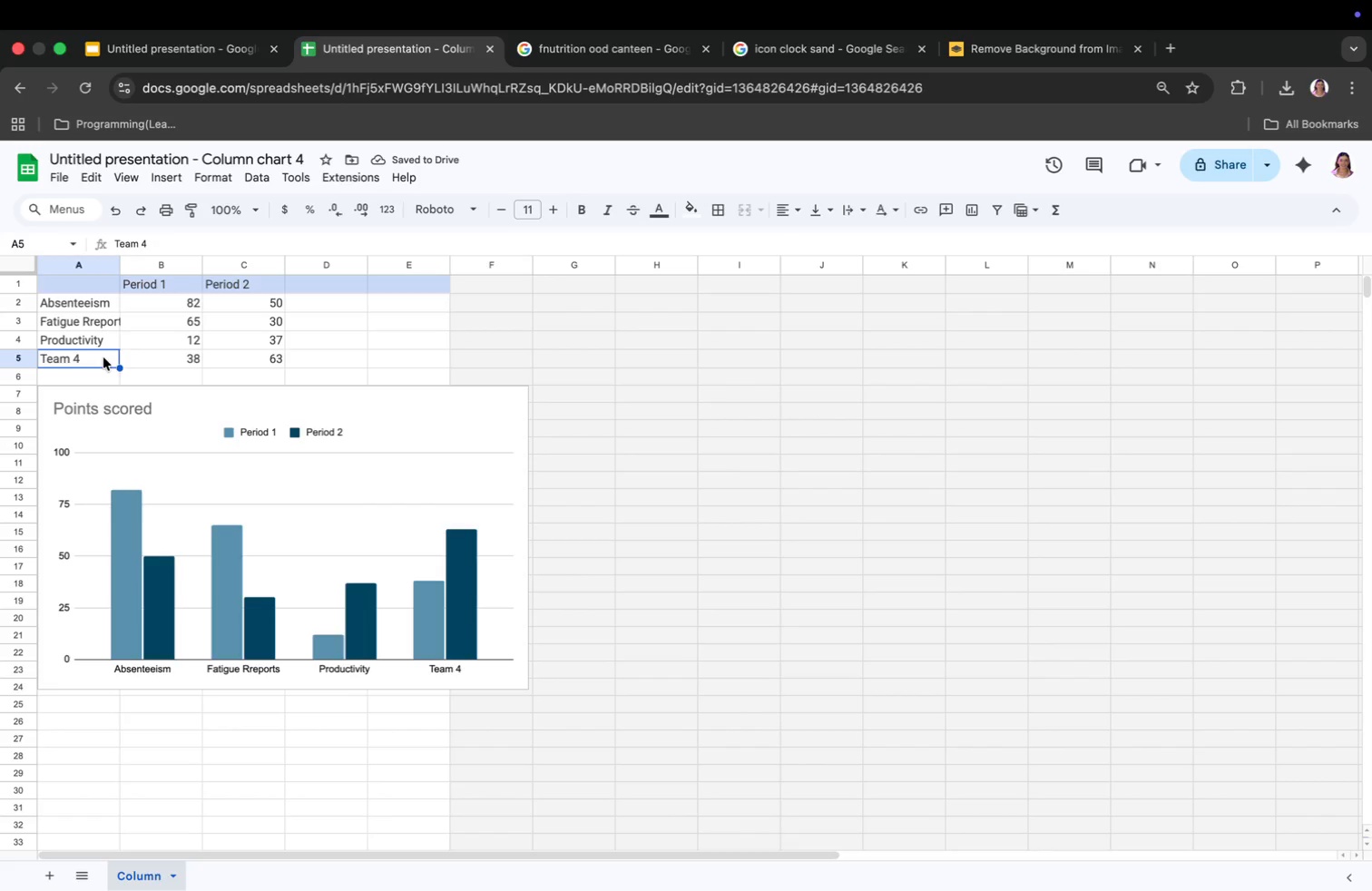 
left_click_drag(start_coordinate=[103, 357], to_coordinate=[237, 359])
 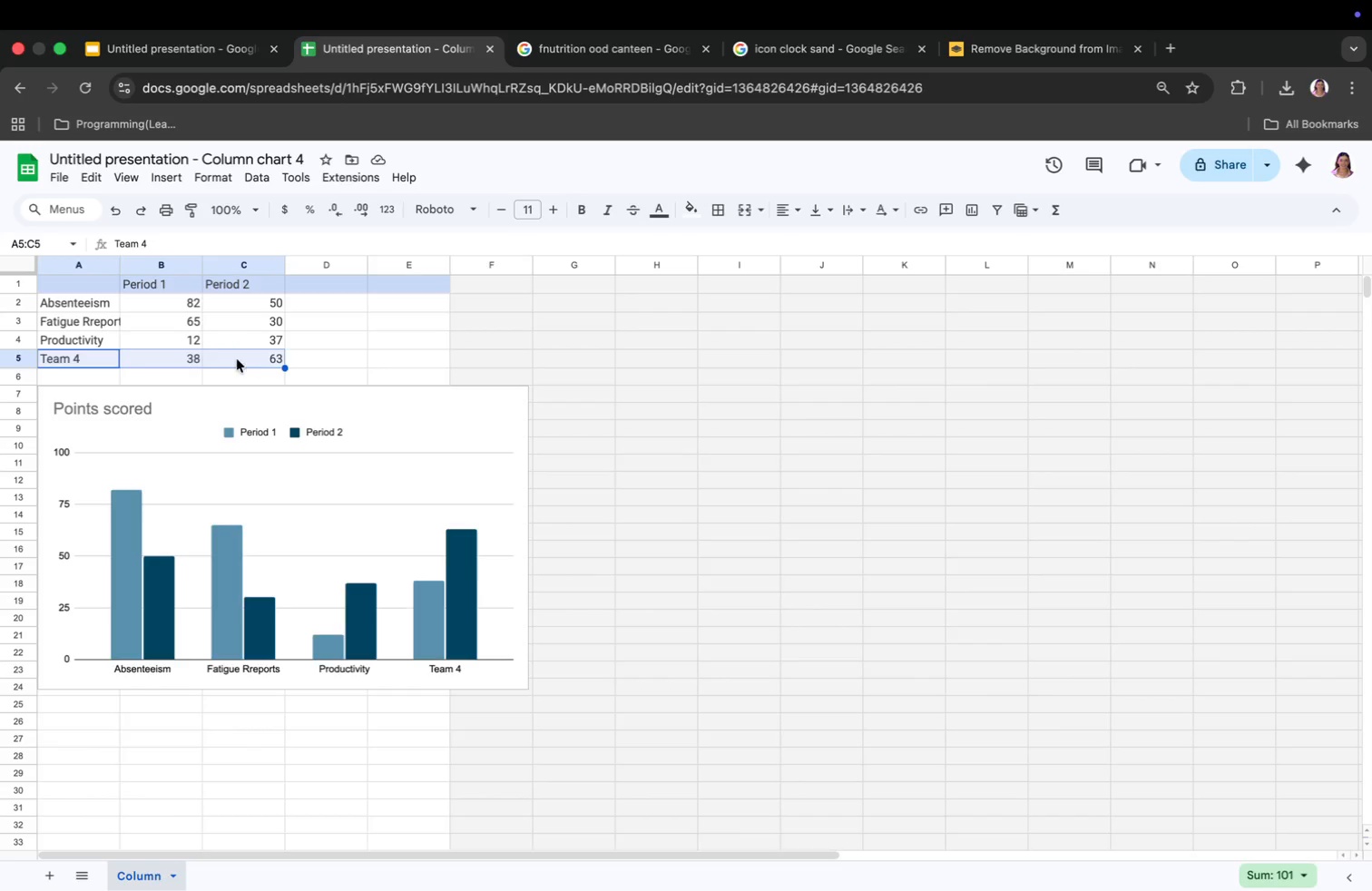 
key(Backspace)
 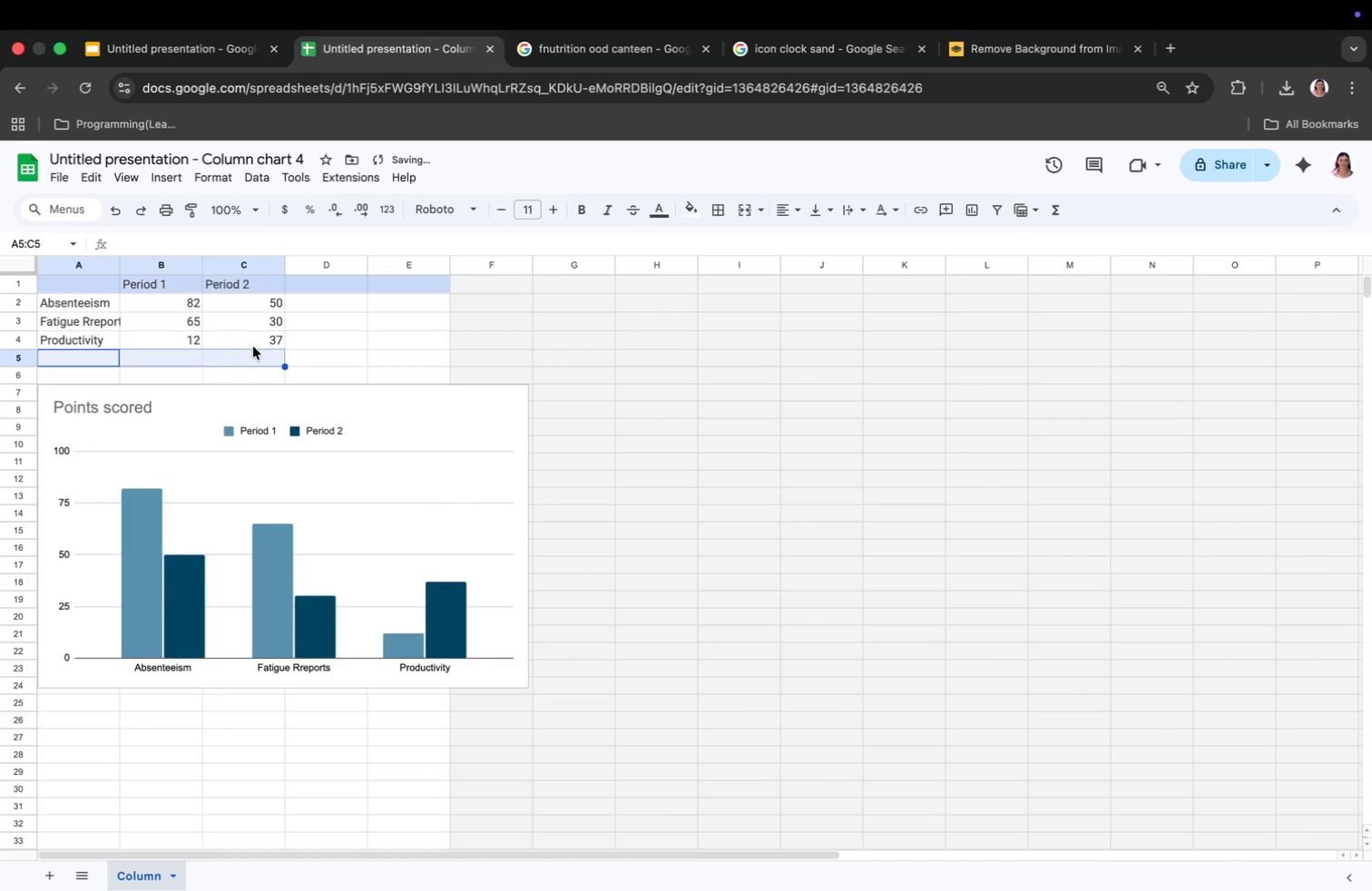 
left_click([193, 343])
 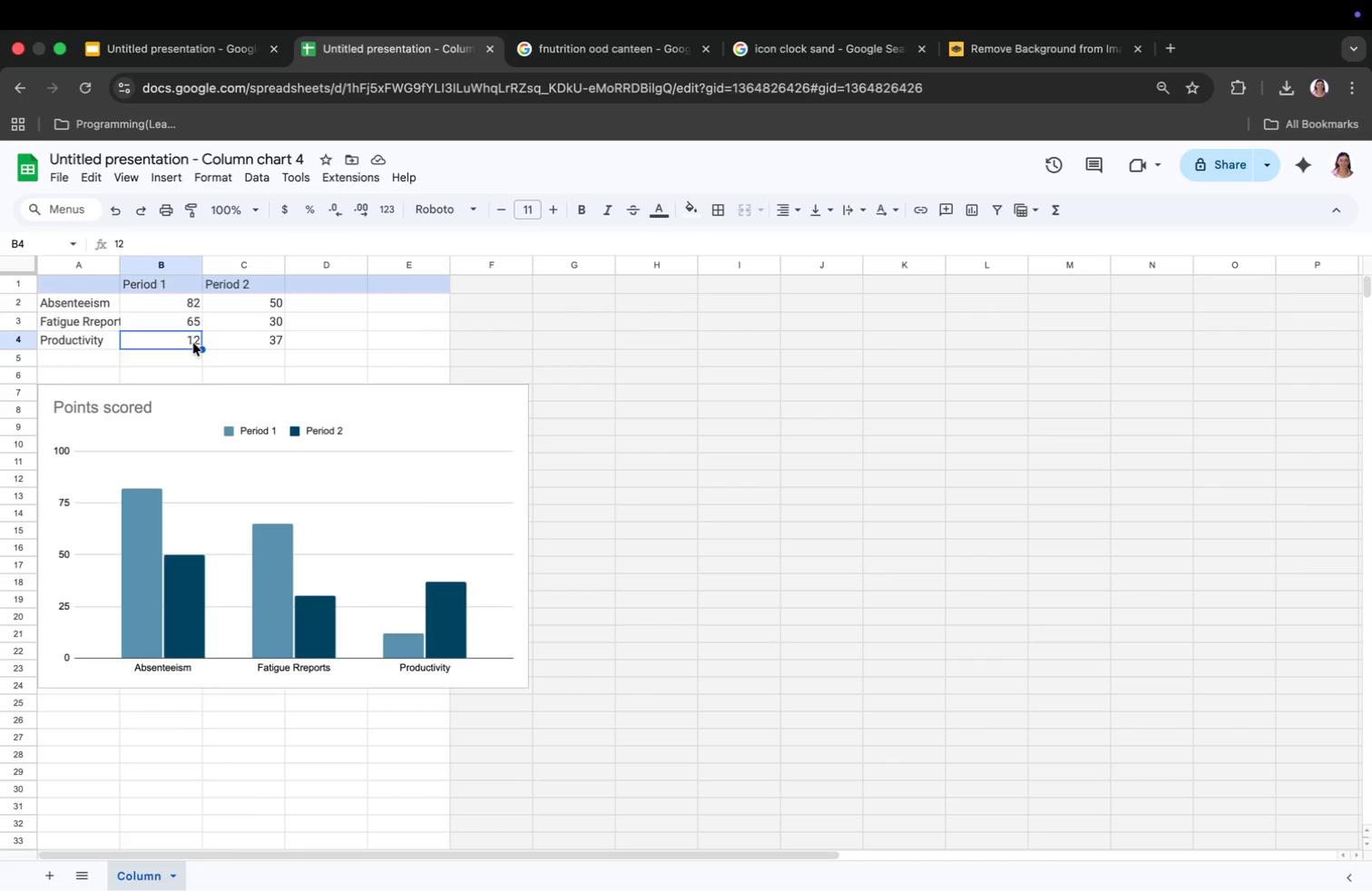 
wait(7.09)
 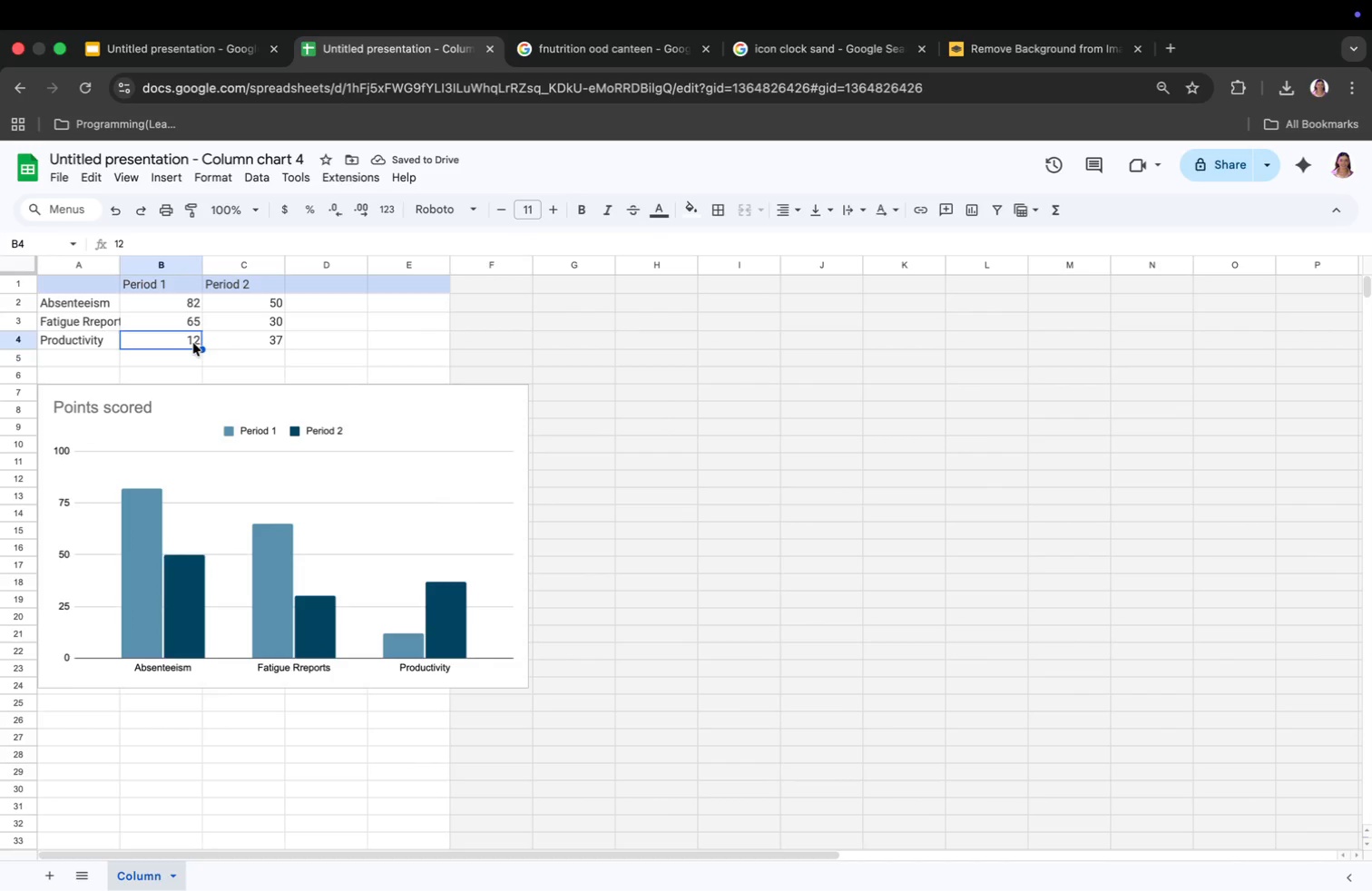 
type(65)
 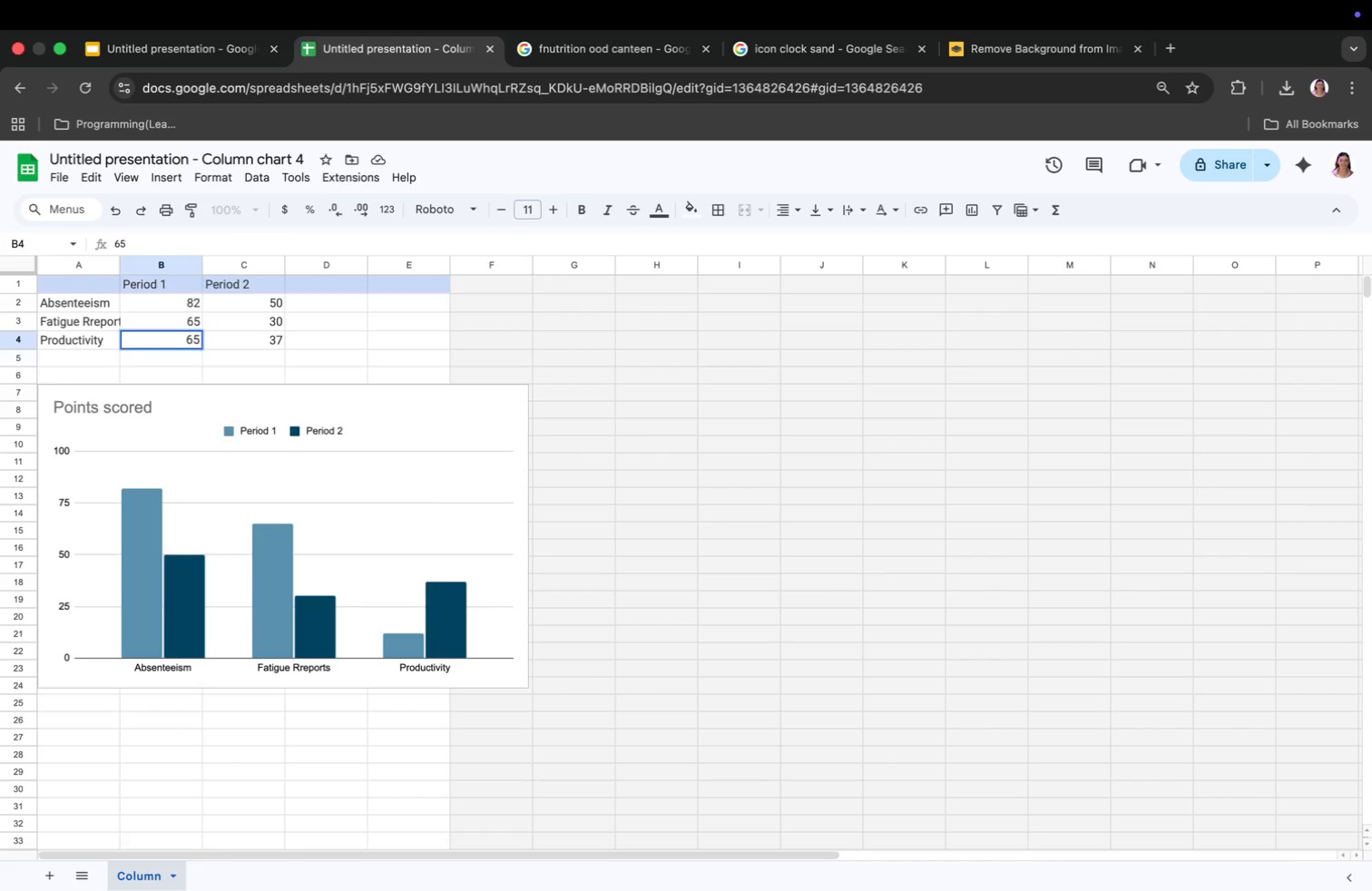 
key(Enter)
 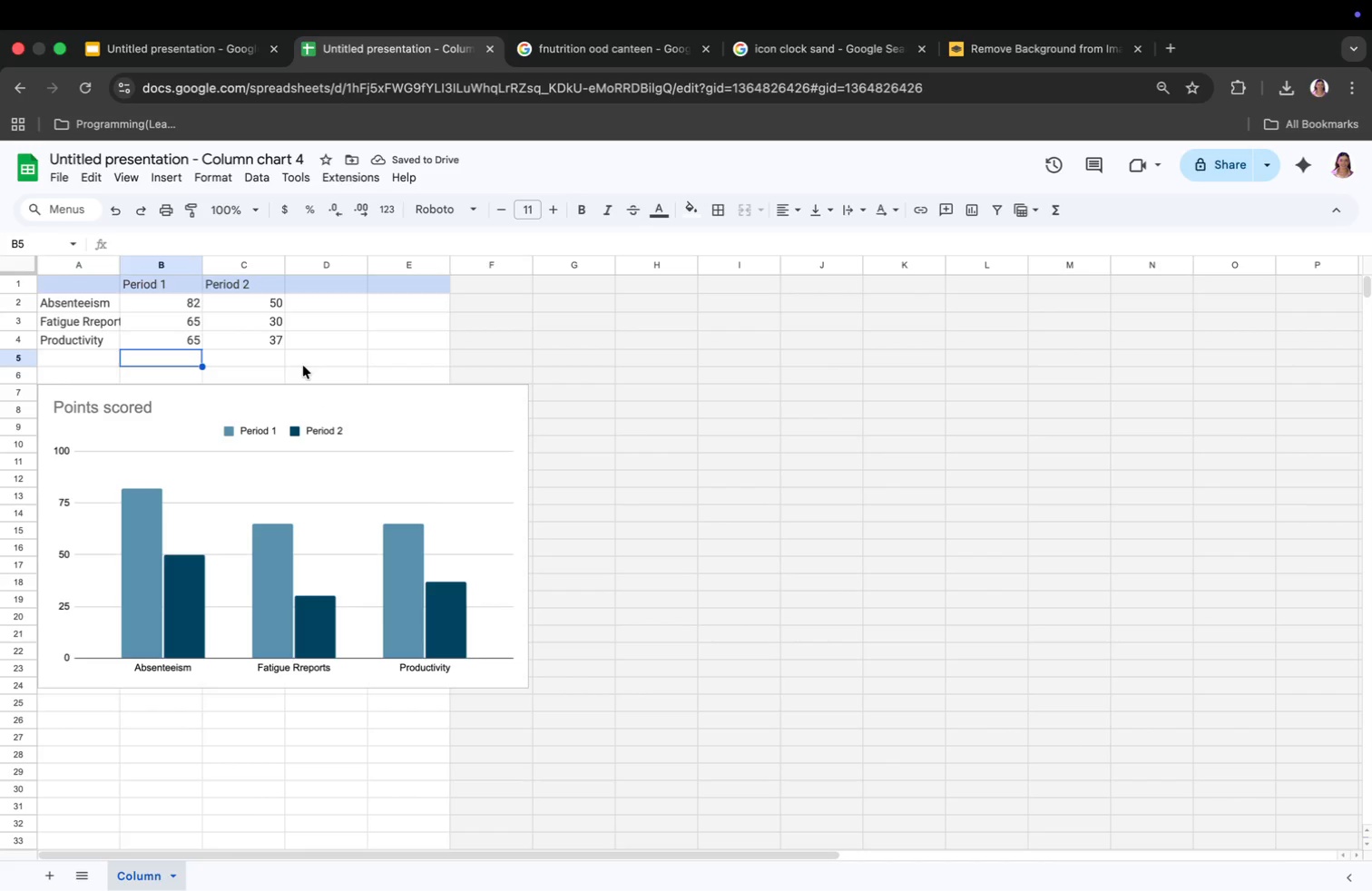 
left_click([272, 357])
 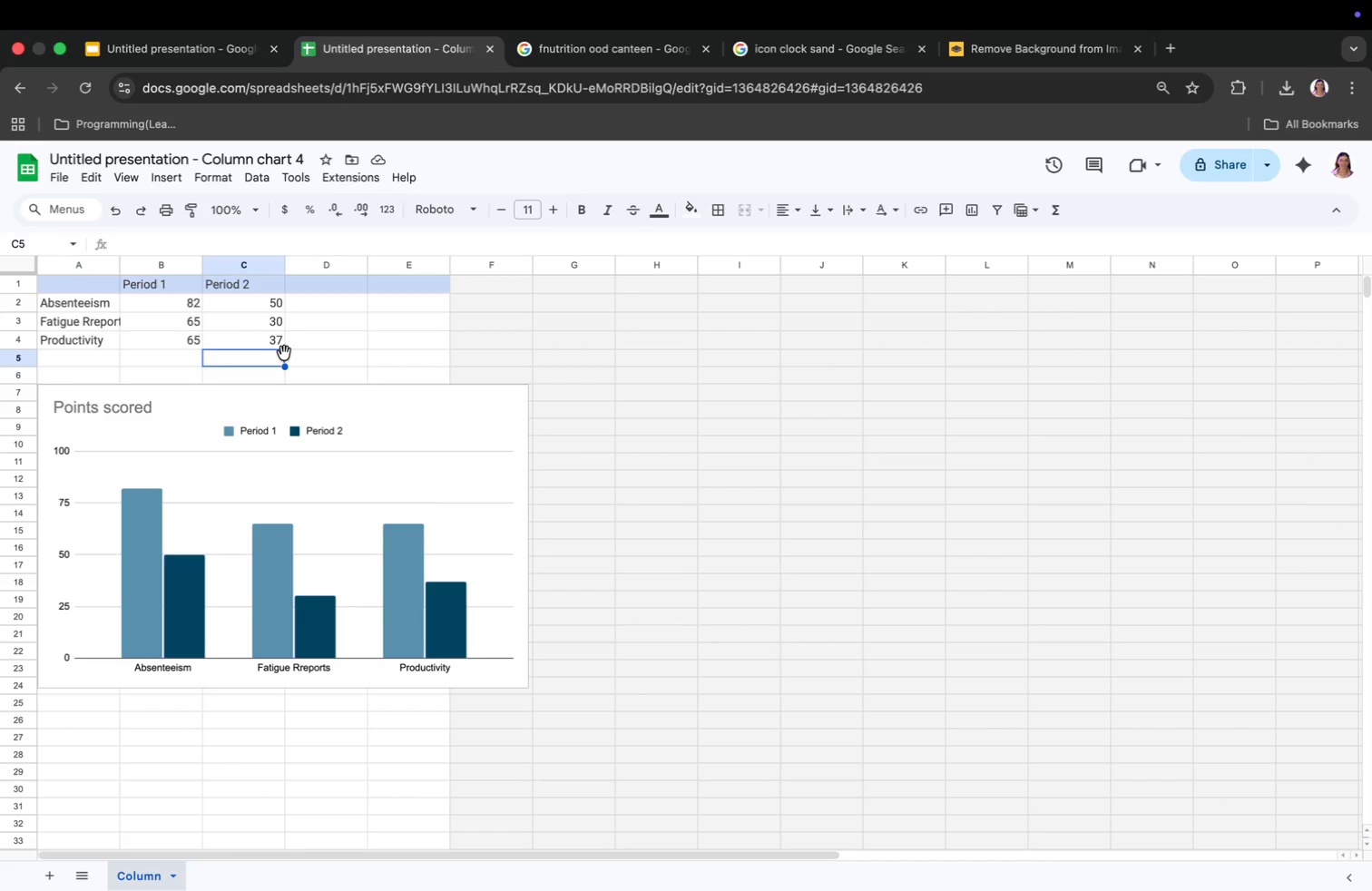 
type(92)
 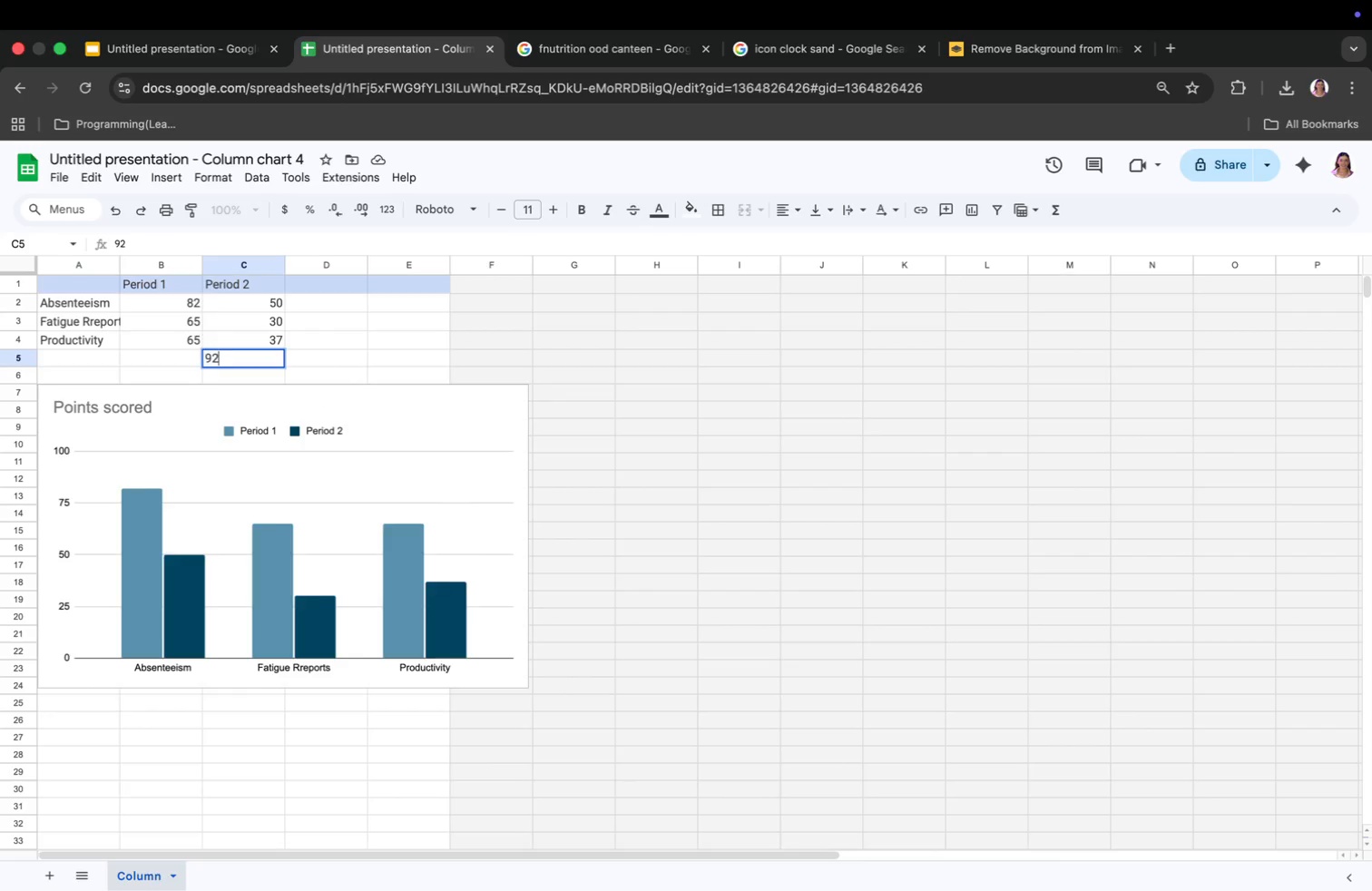 
key(Enter)
 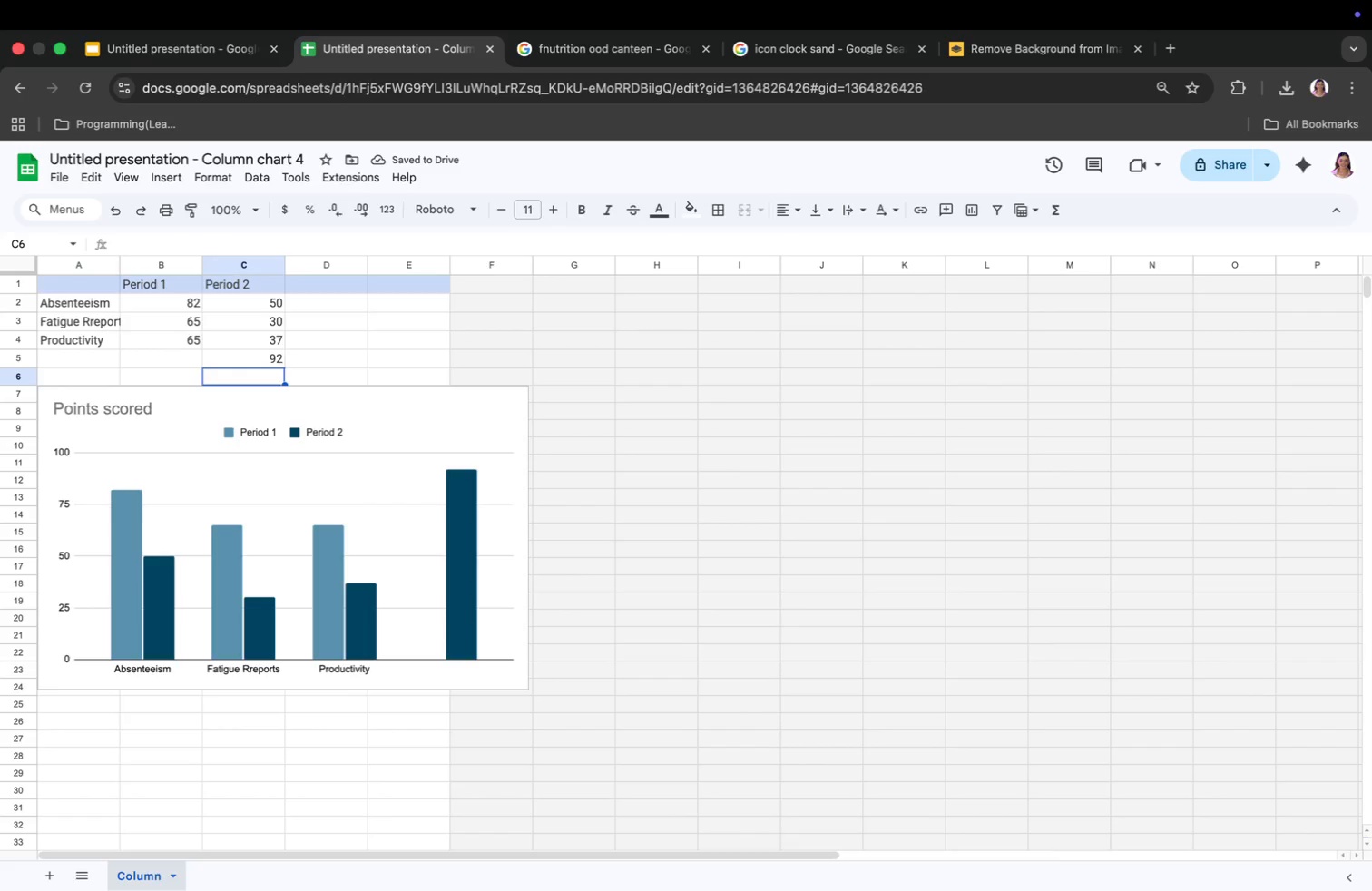 
left_click([273, 333])
 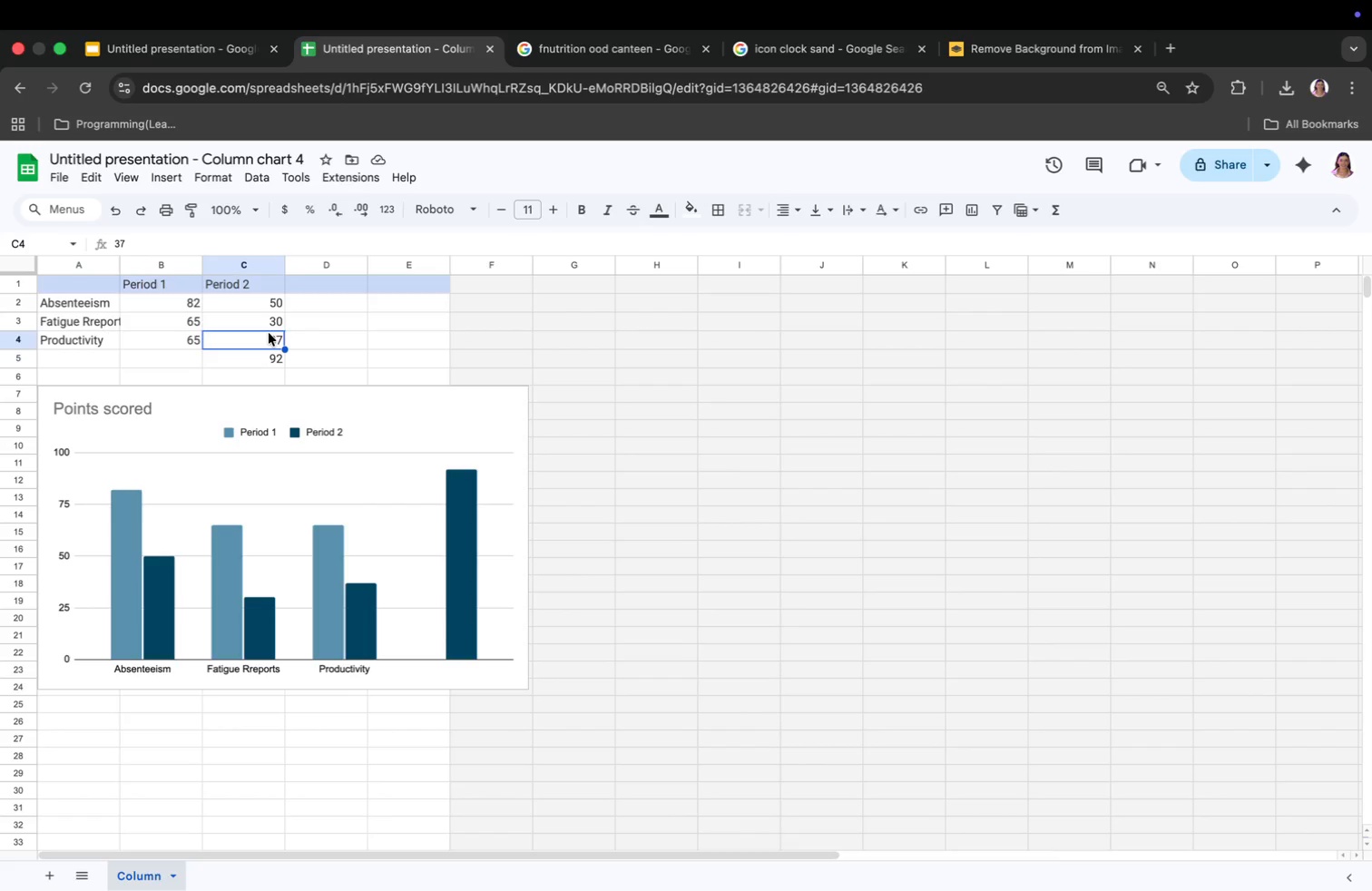 
type(92)
 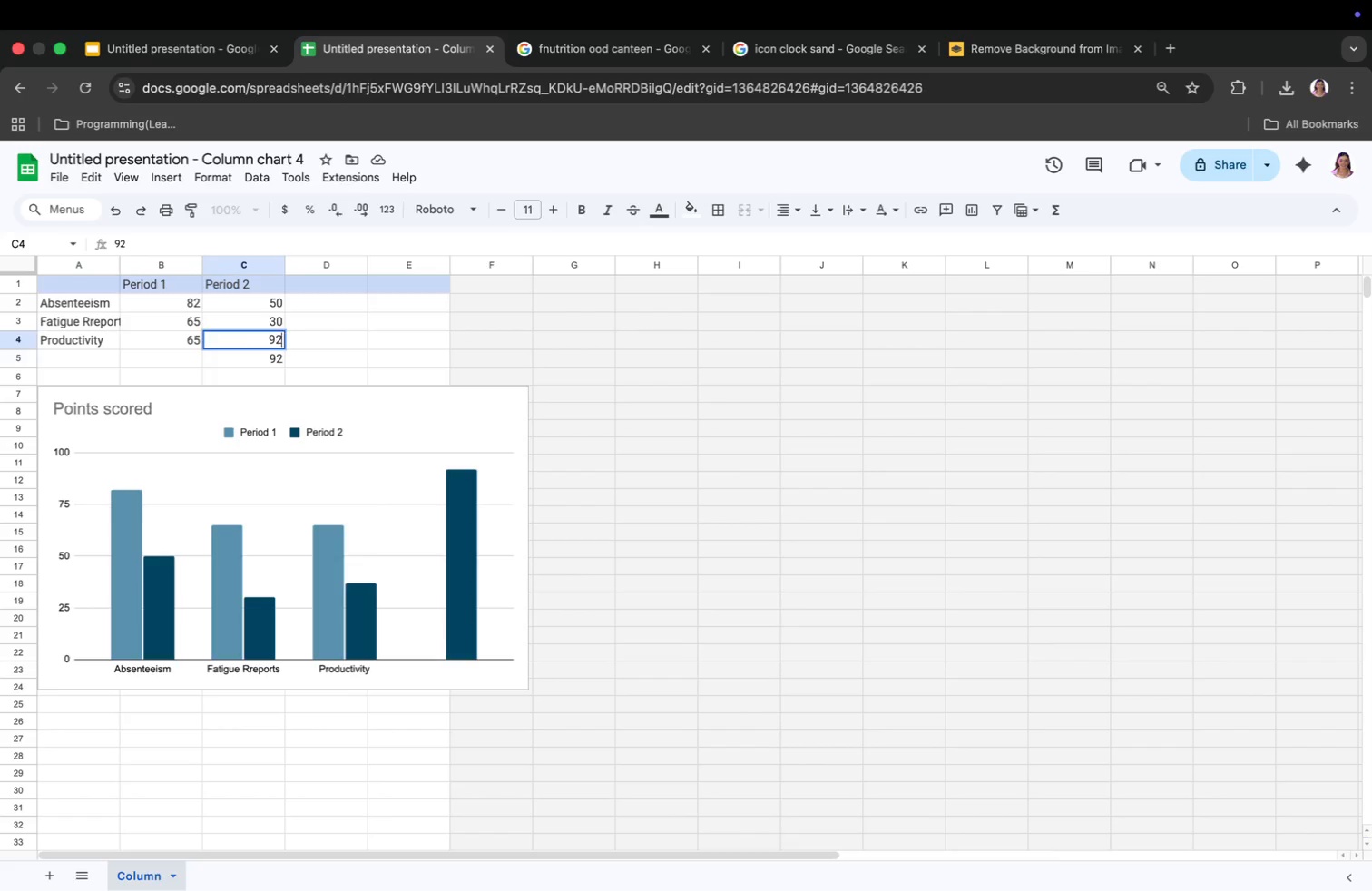 
key(Enter)
 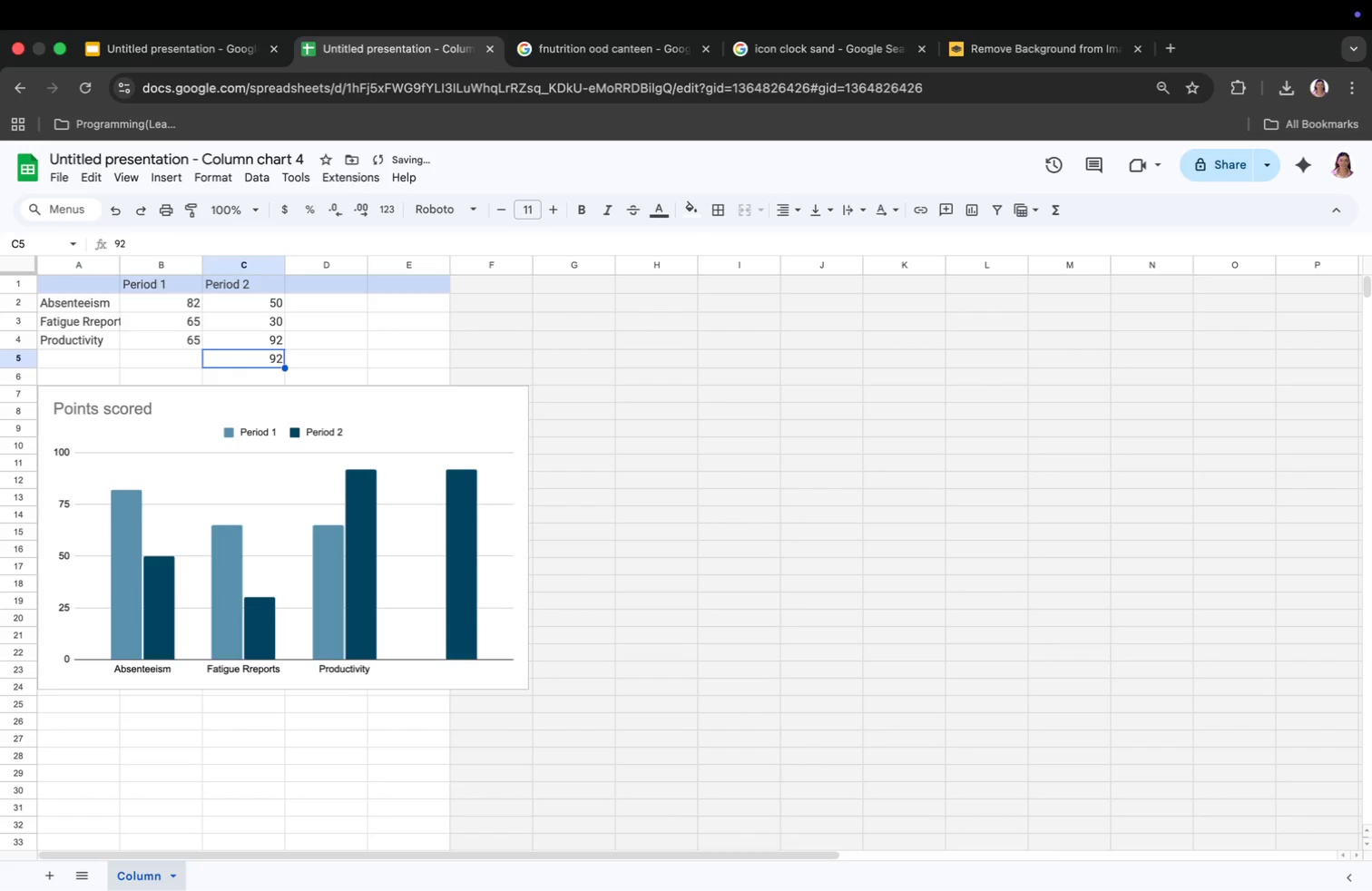 
key(Backspace)
 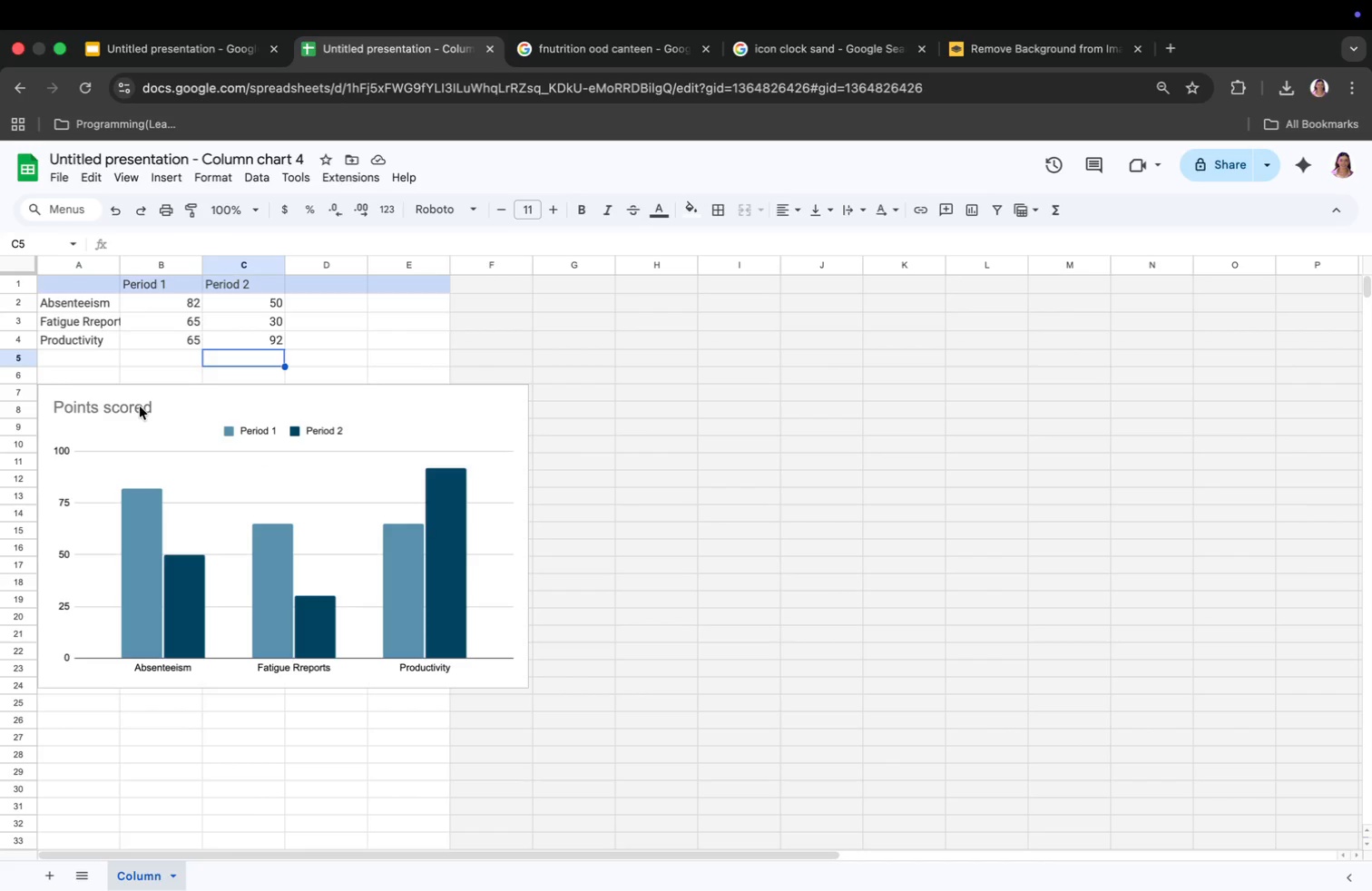 
wait(7.51)
 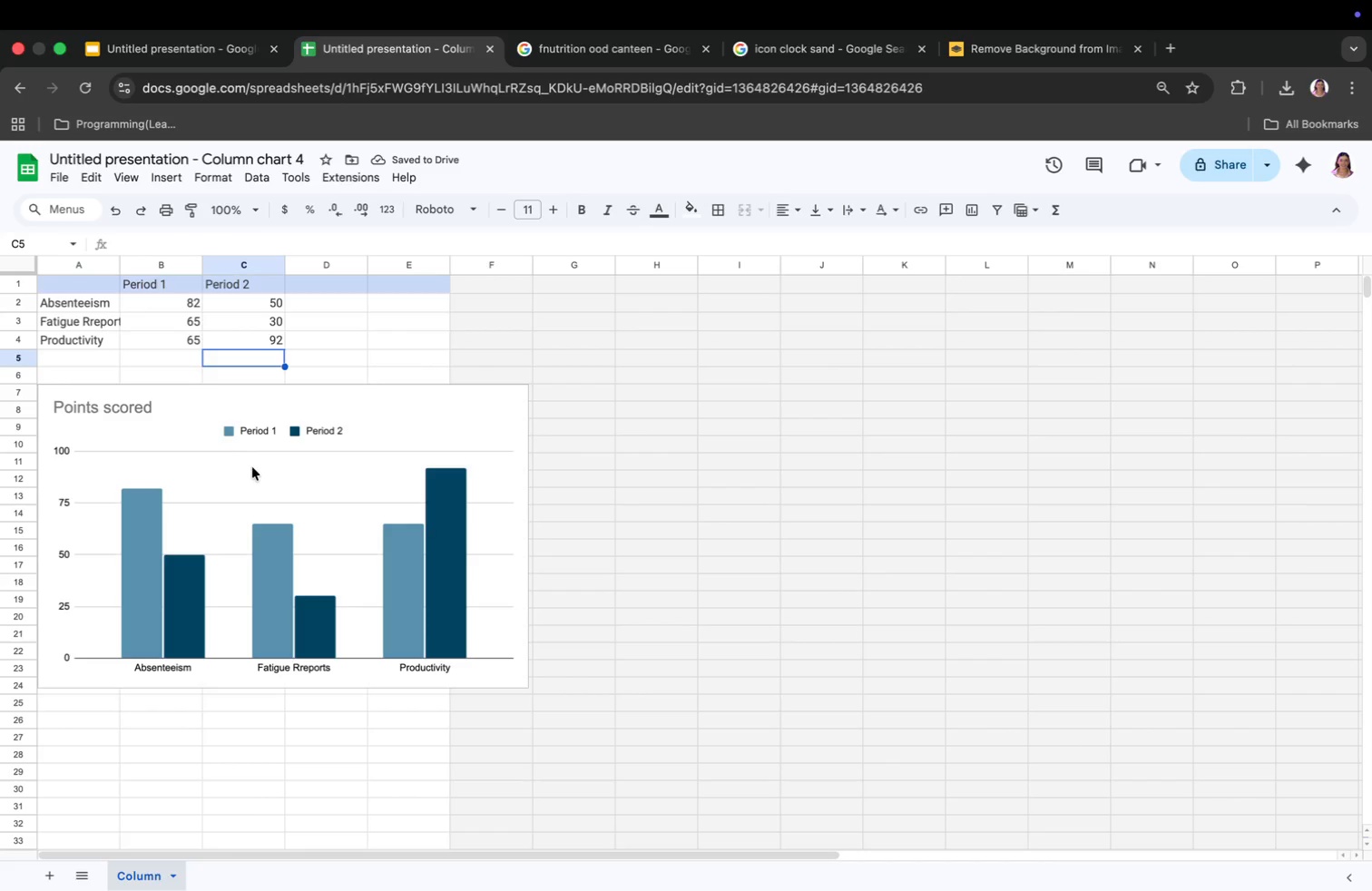 
double_click([133, 408])
 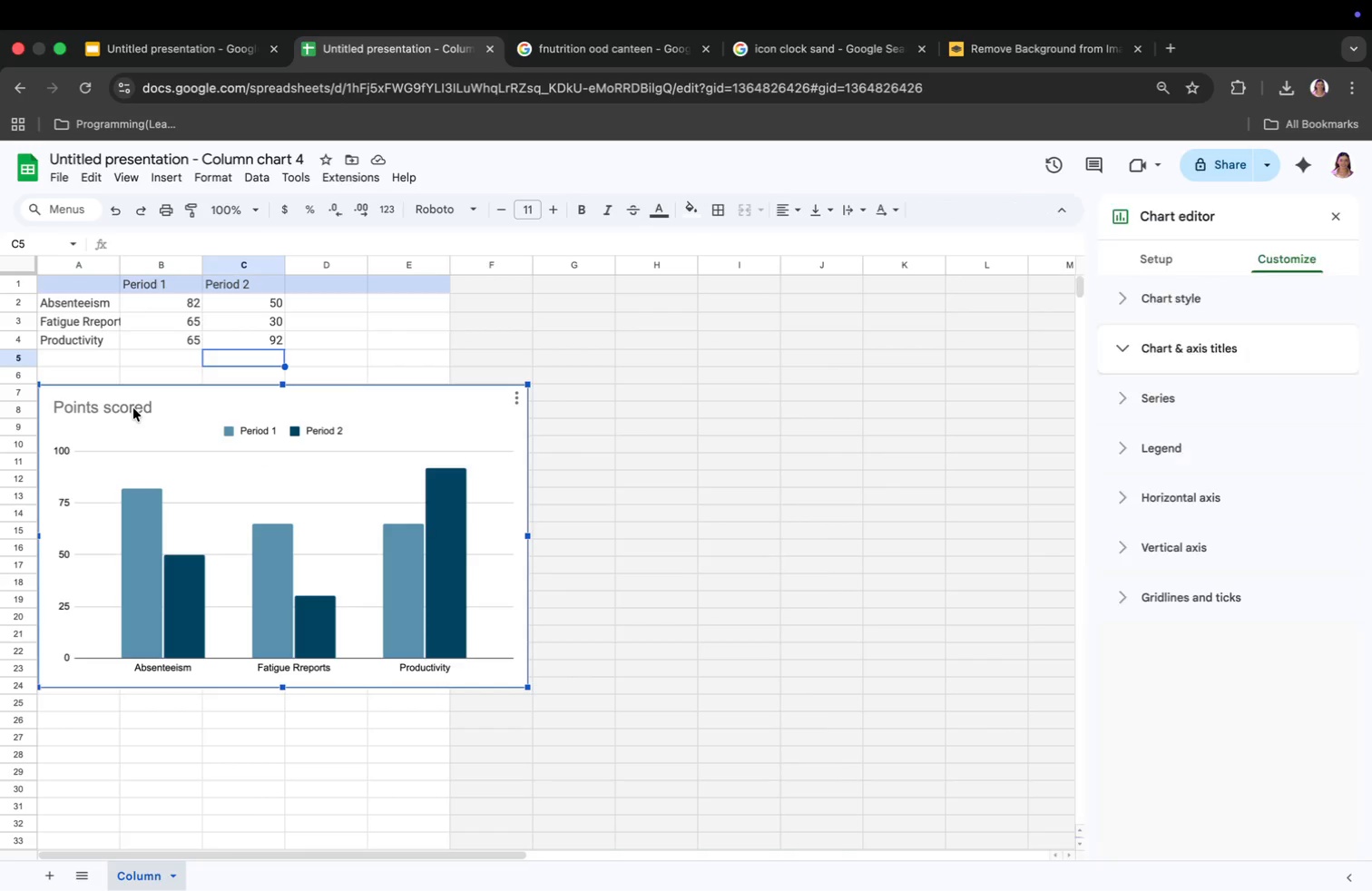 
triple_click([133, 408])
 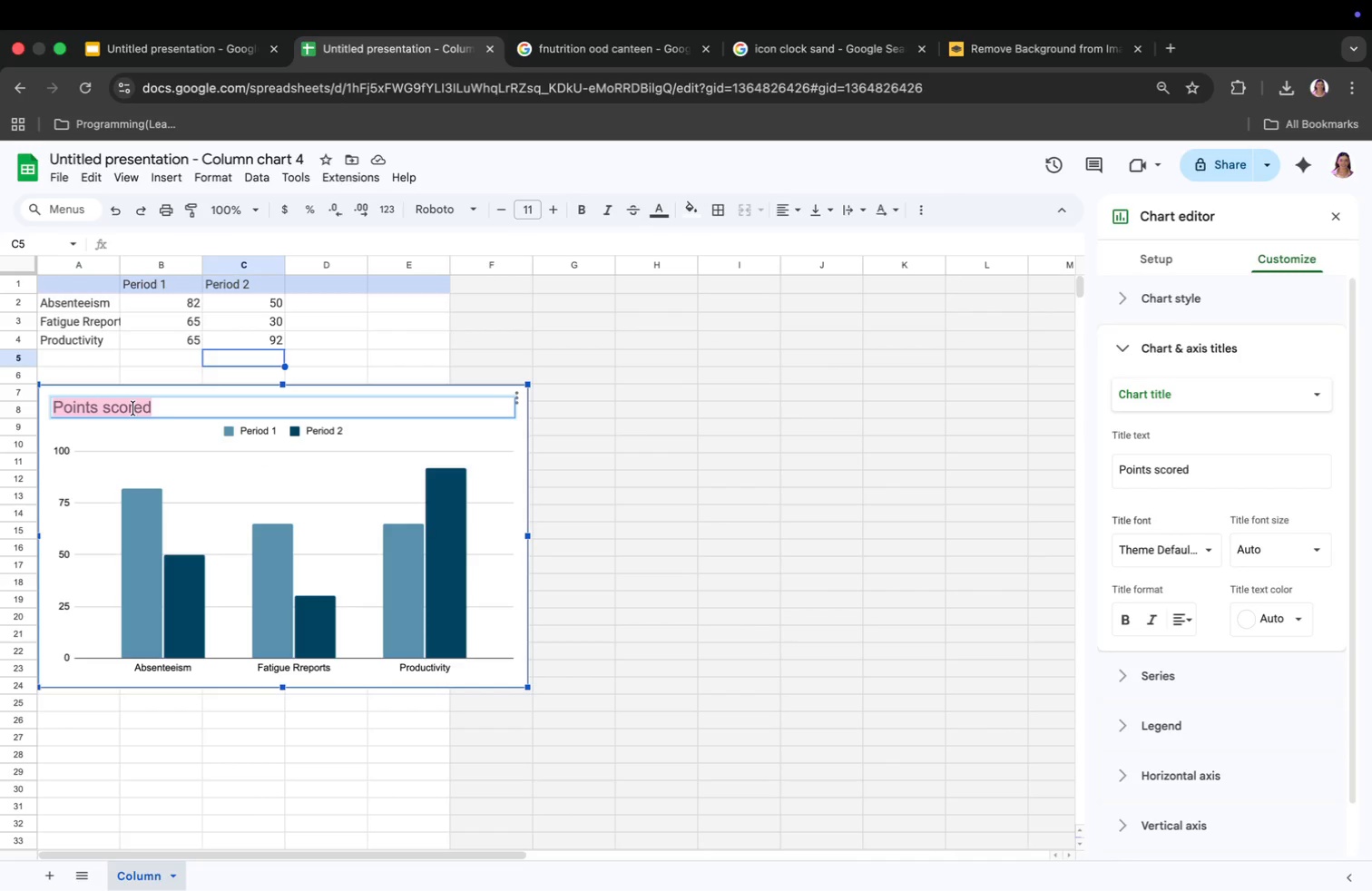 
type(Before)
 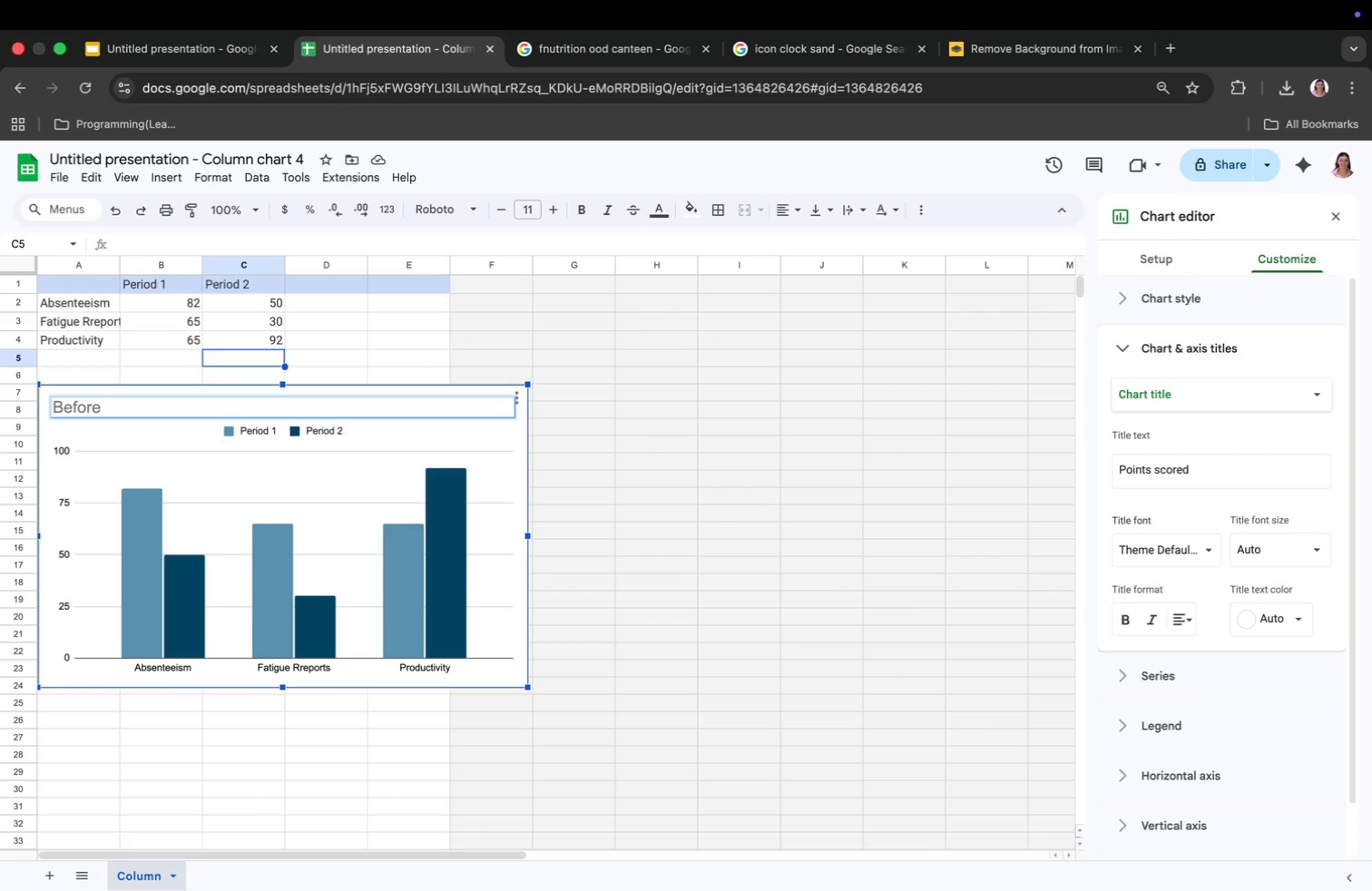 
type(                              After)
 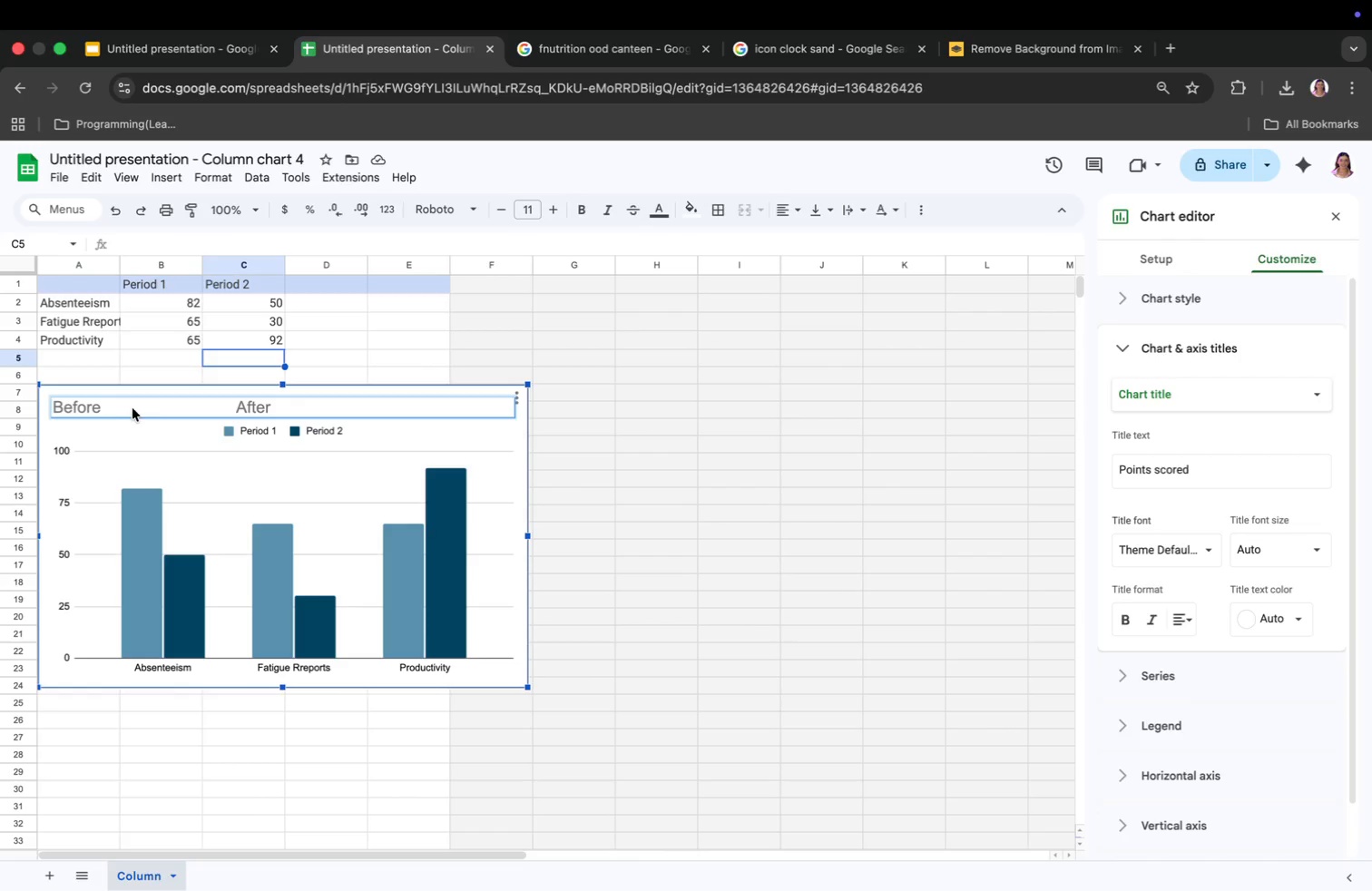 
wait(6.23)
 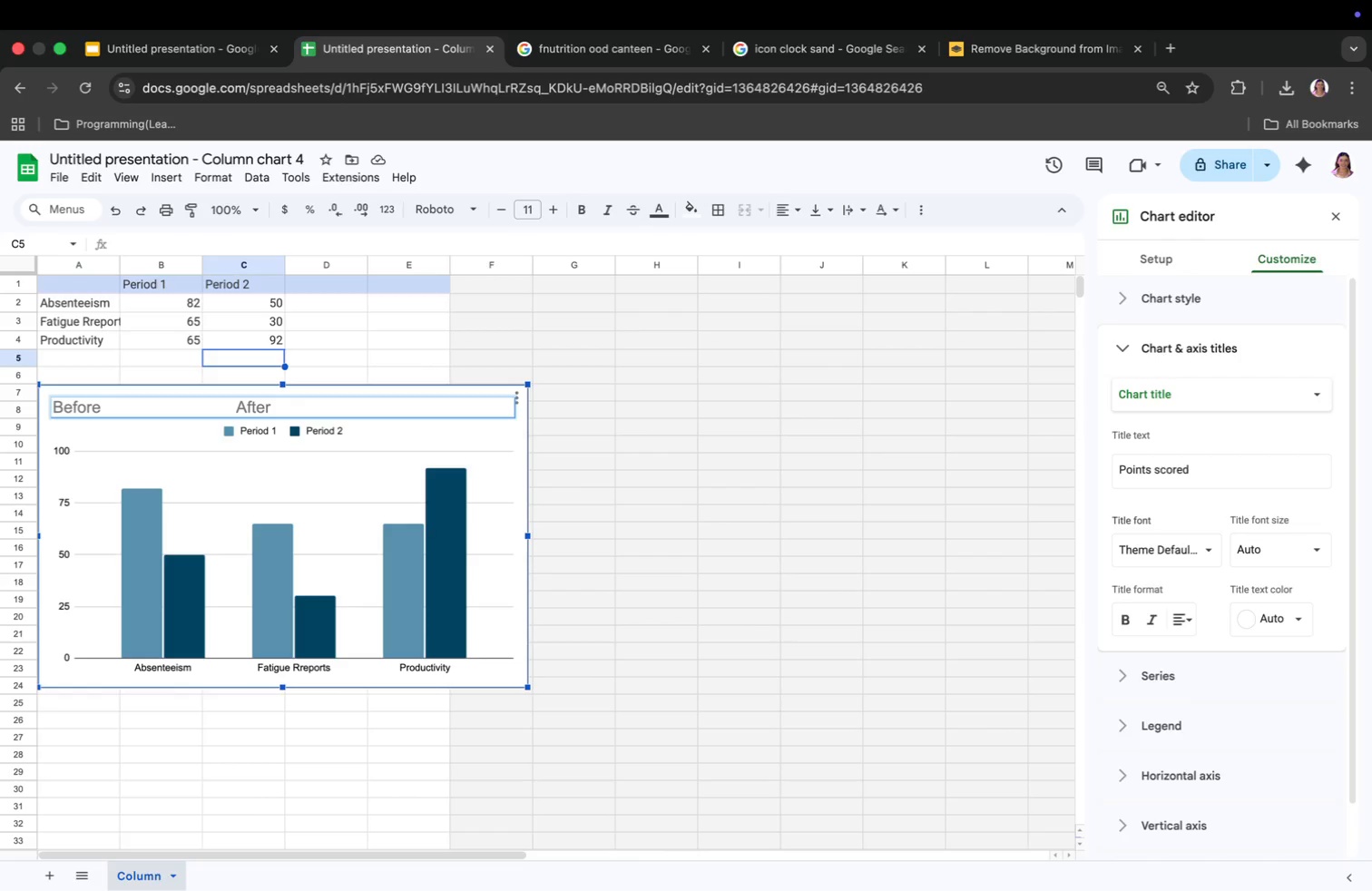 
left_click([330, 433])
 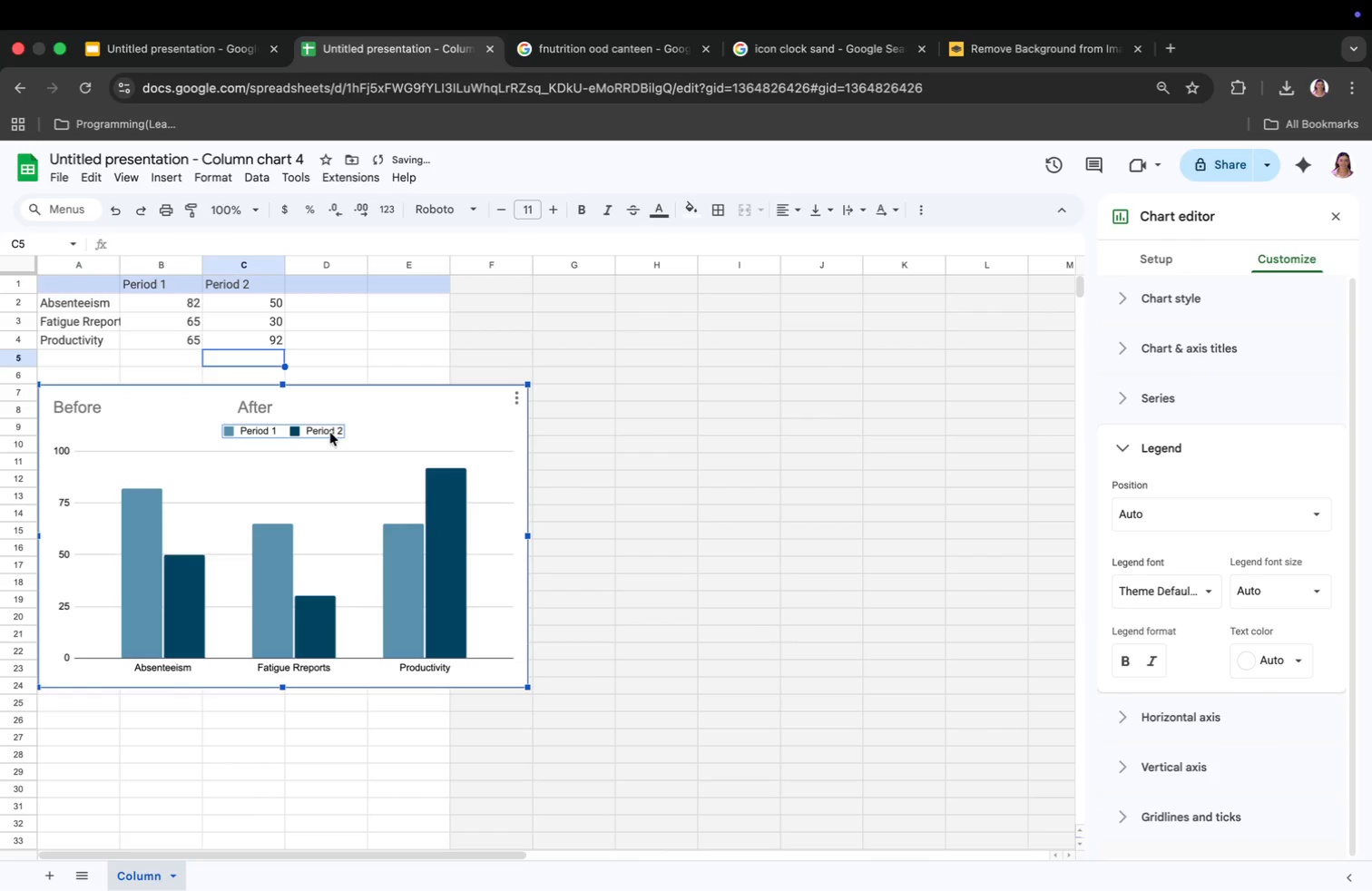 
double_click([330, 433])
 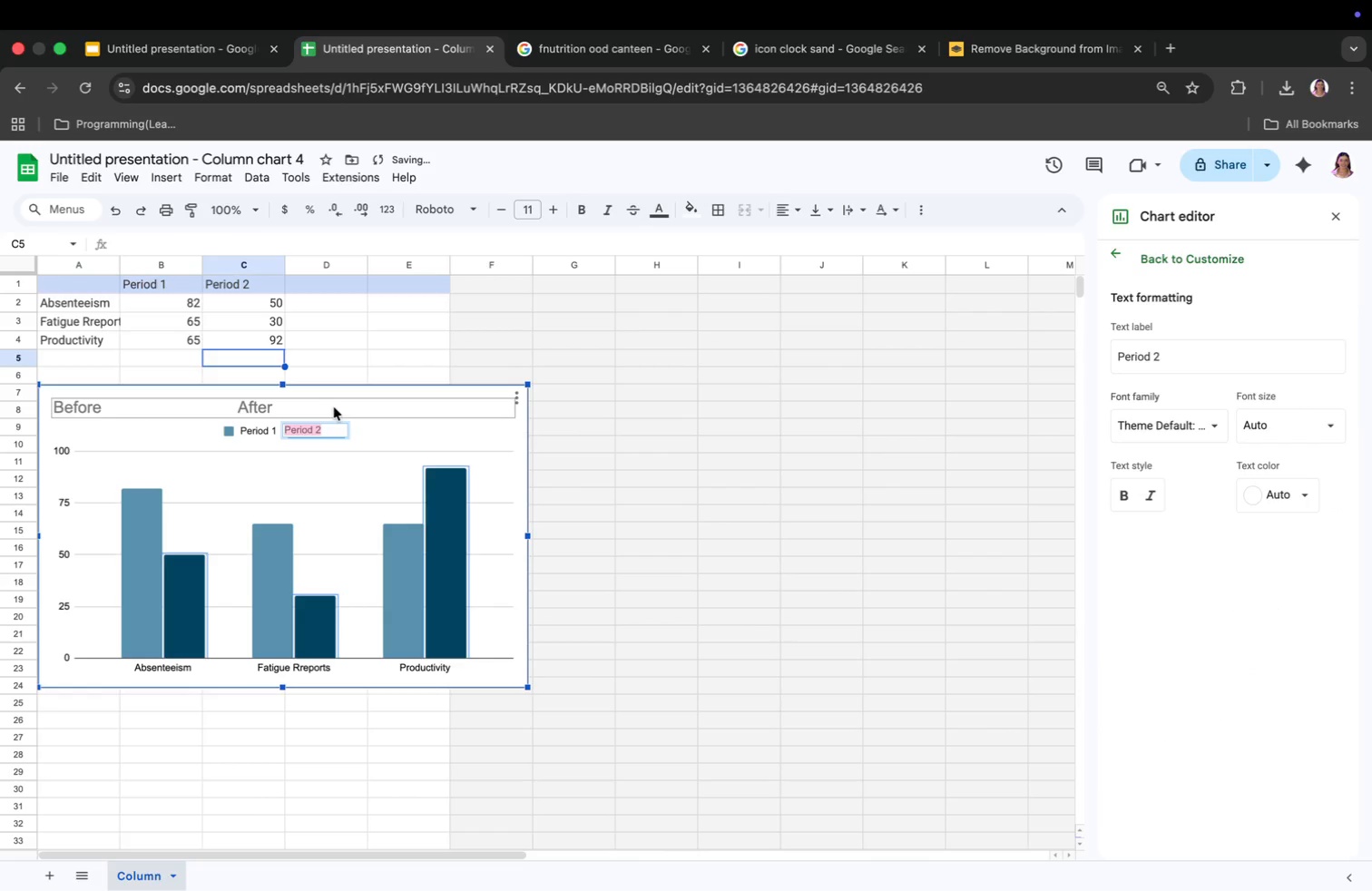 
key(Backspace)
 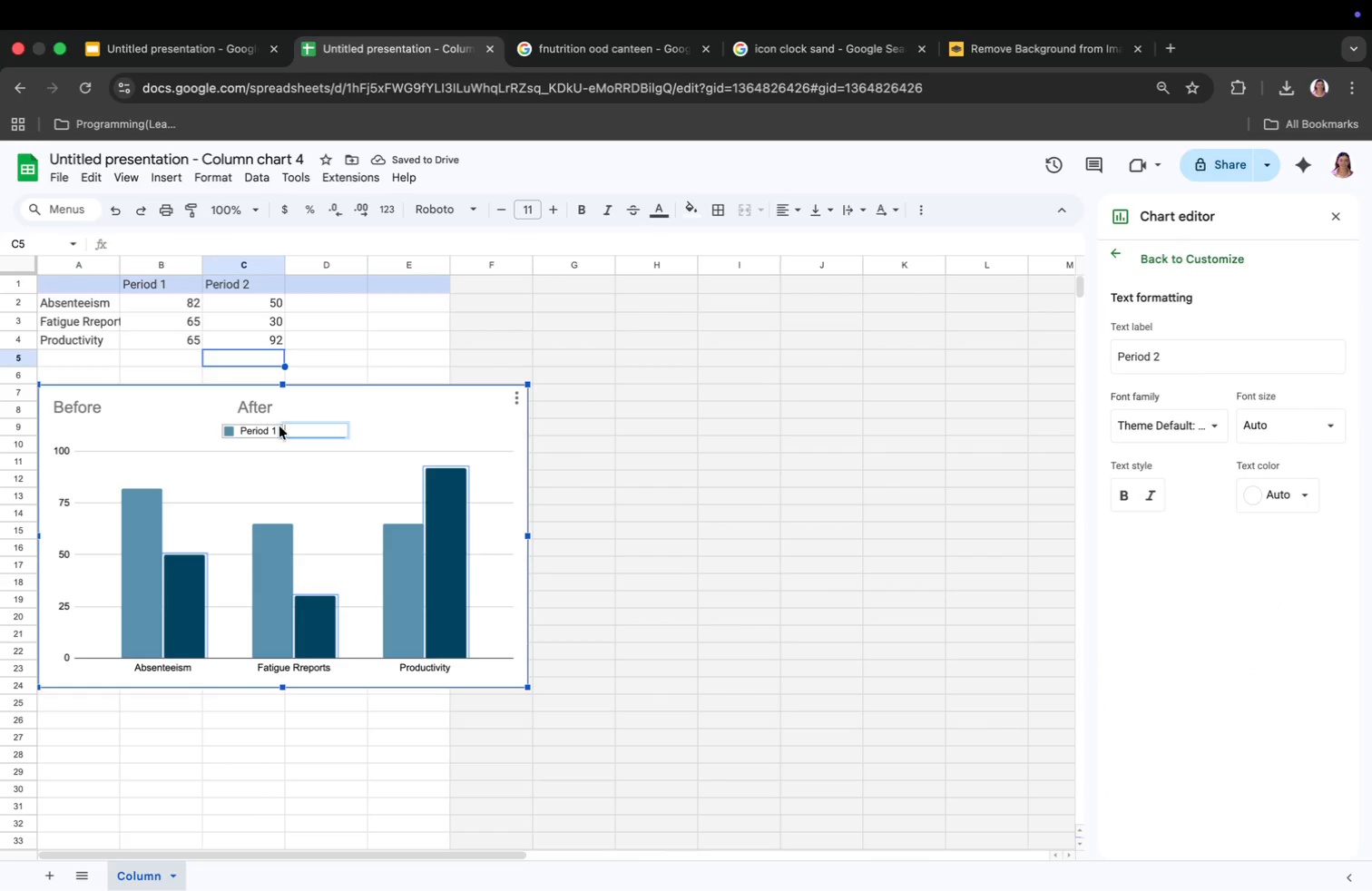 
double_click([266, 427])
 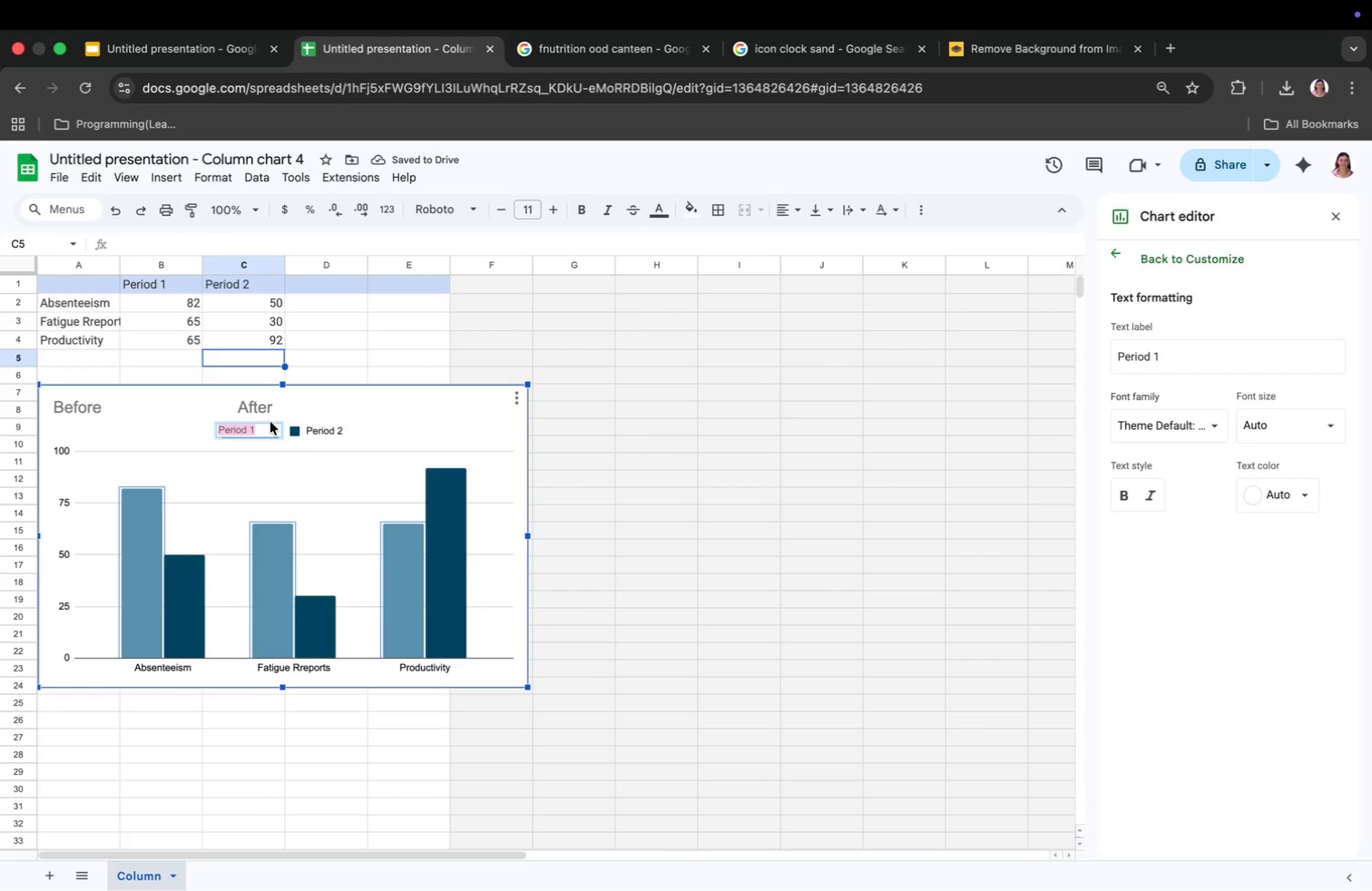 
key(Backspace)
 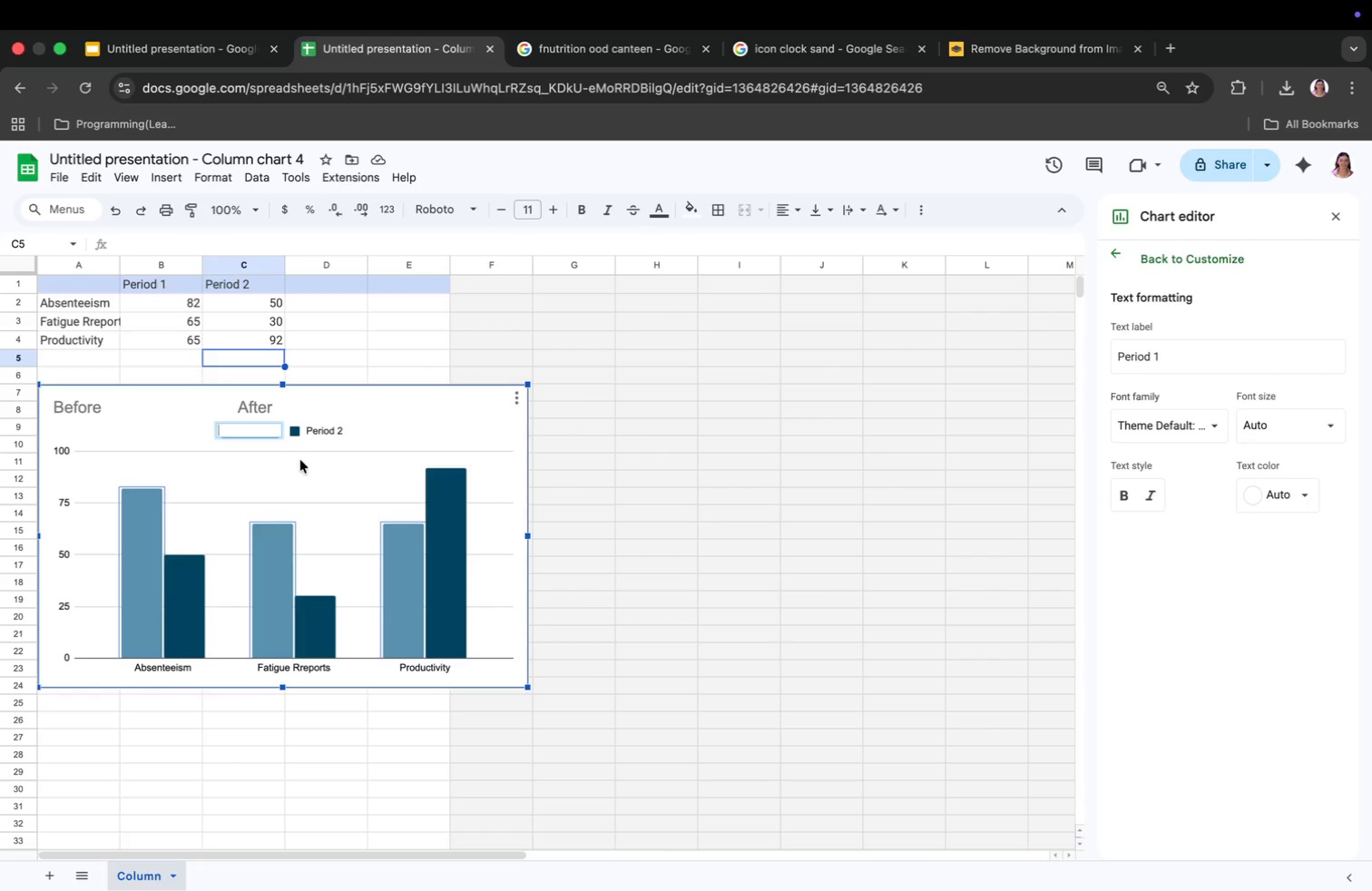 
left_click([316, 434])
 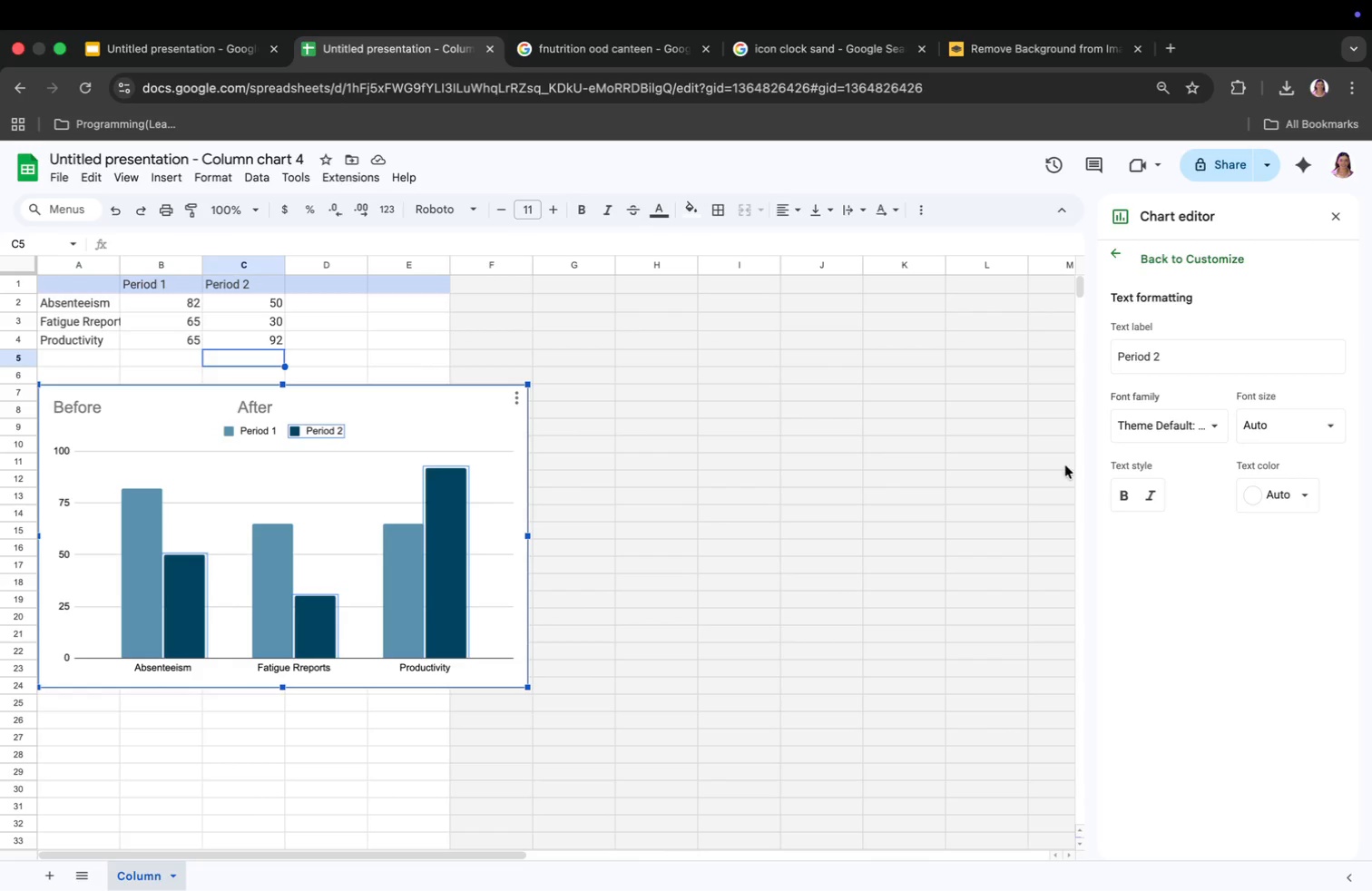 
left_click([1291, 500])
 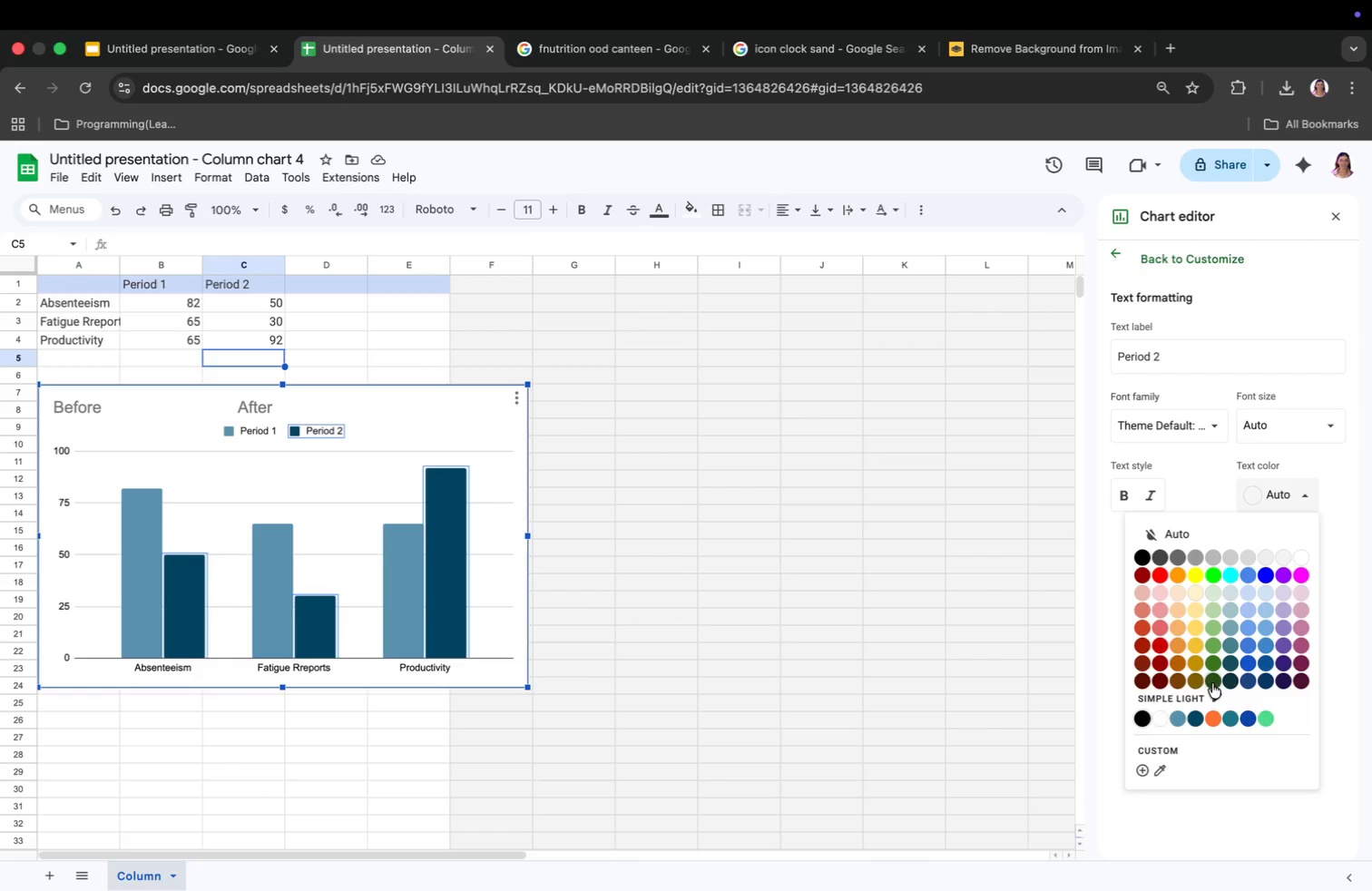 
left_click([1140, 765])
 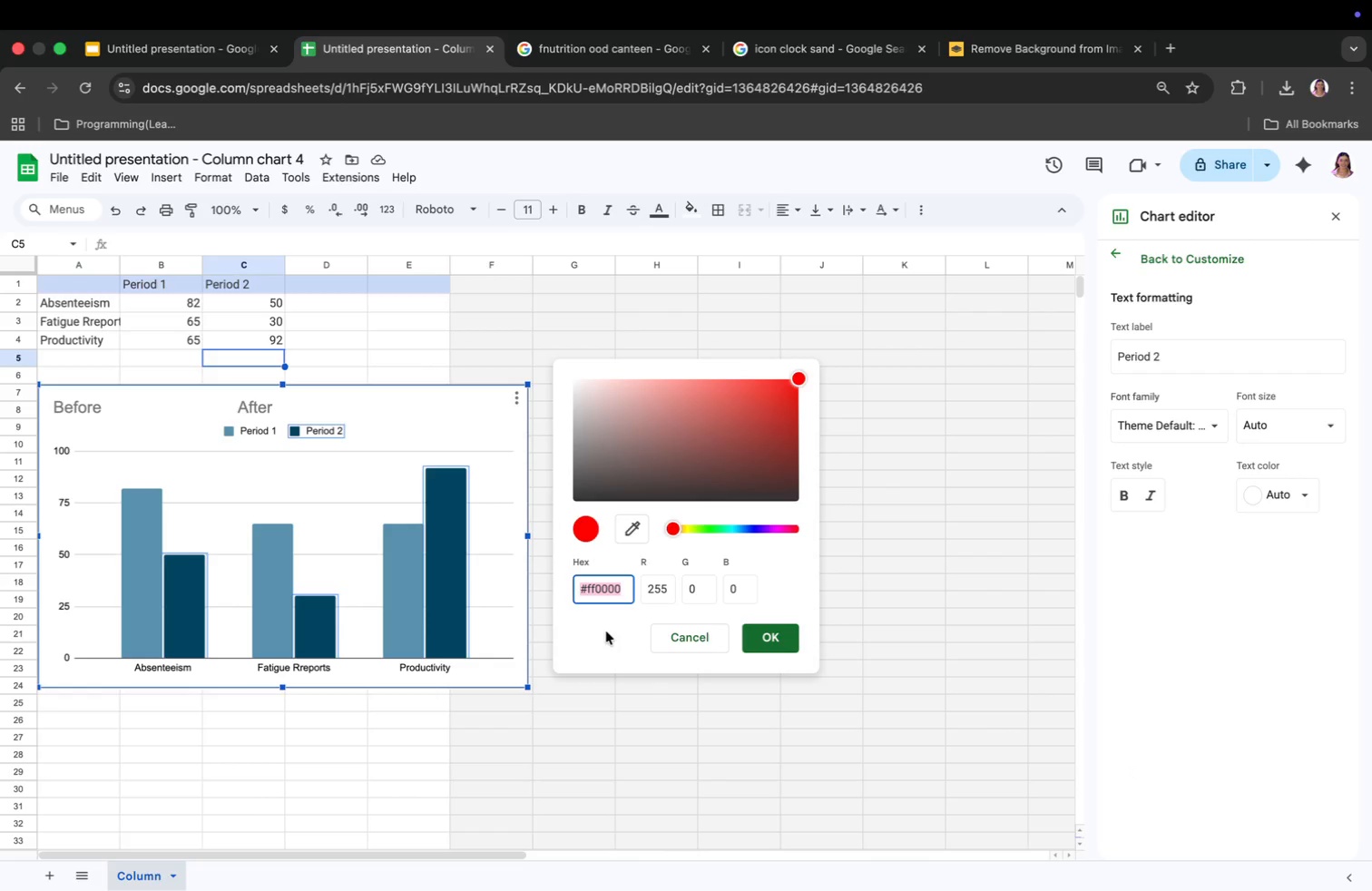 
type(#1f3d3)
key(Backspace)
key(Backspace)
key(Backspace)
key(Backspace)
type(F3D36)
 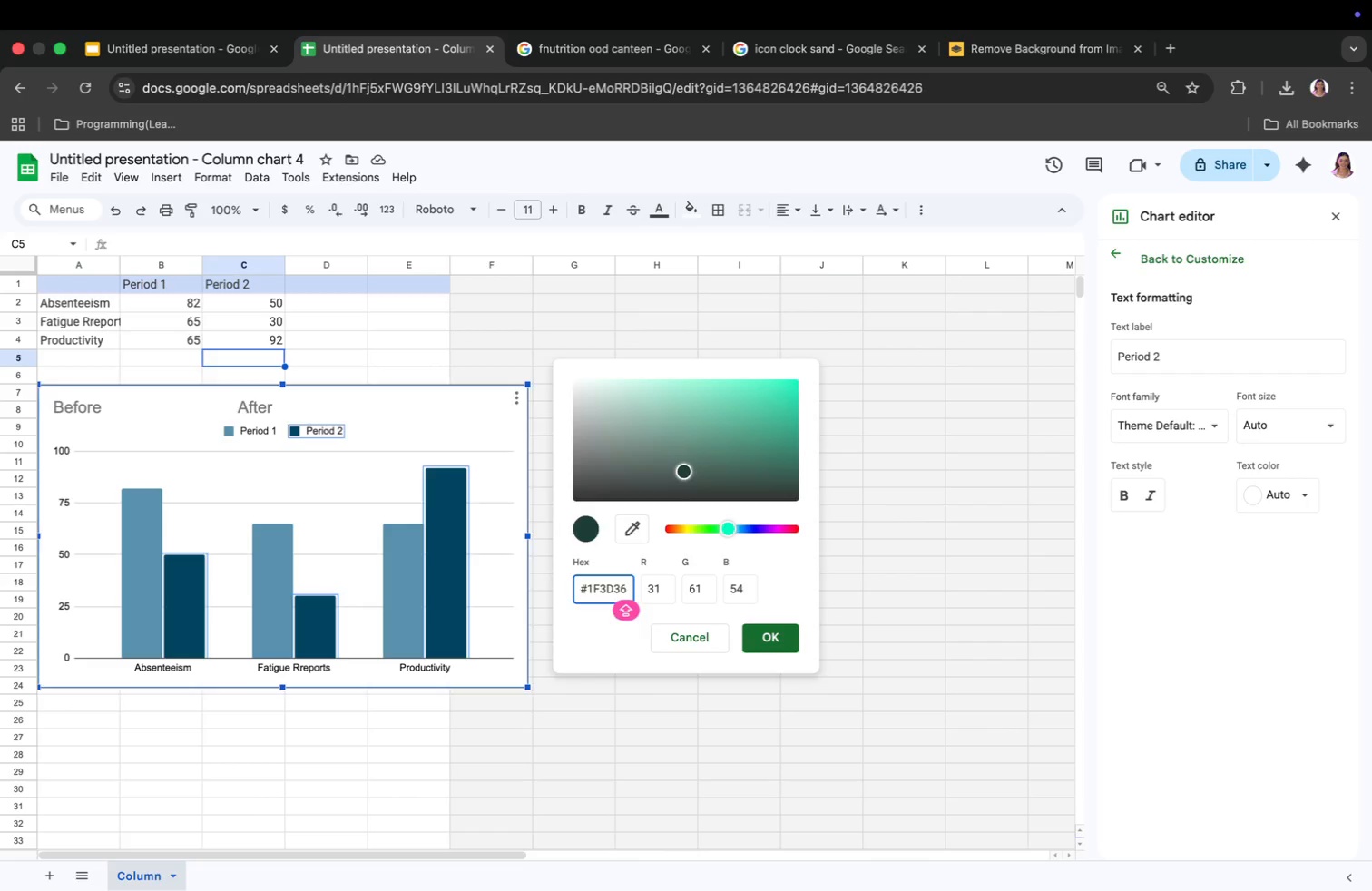 
key(Enter)
 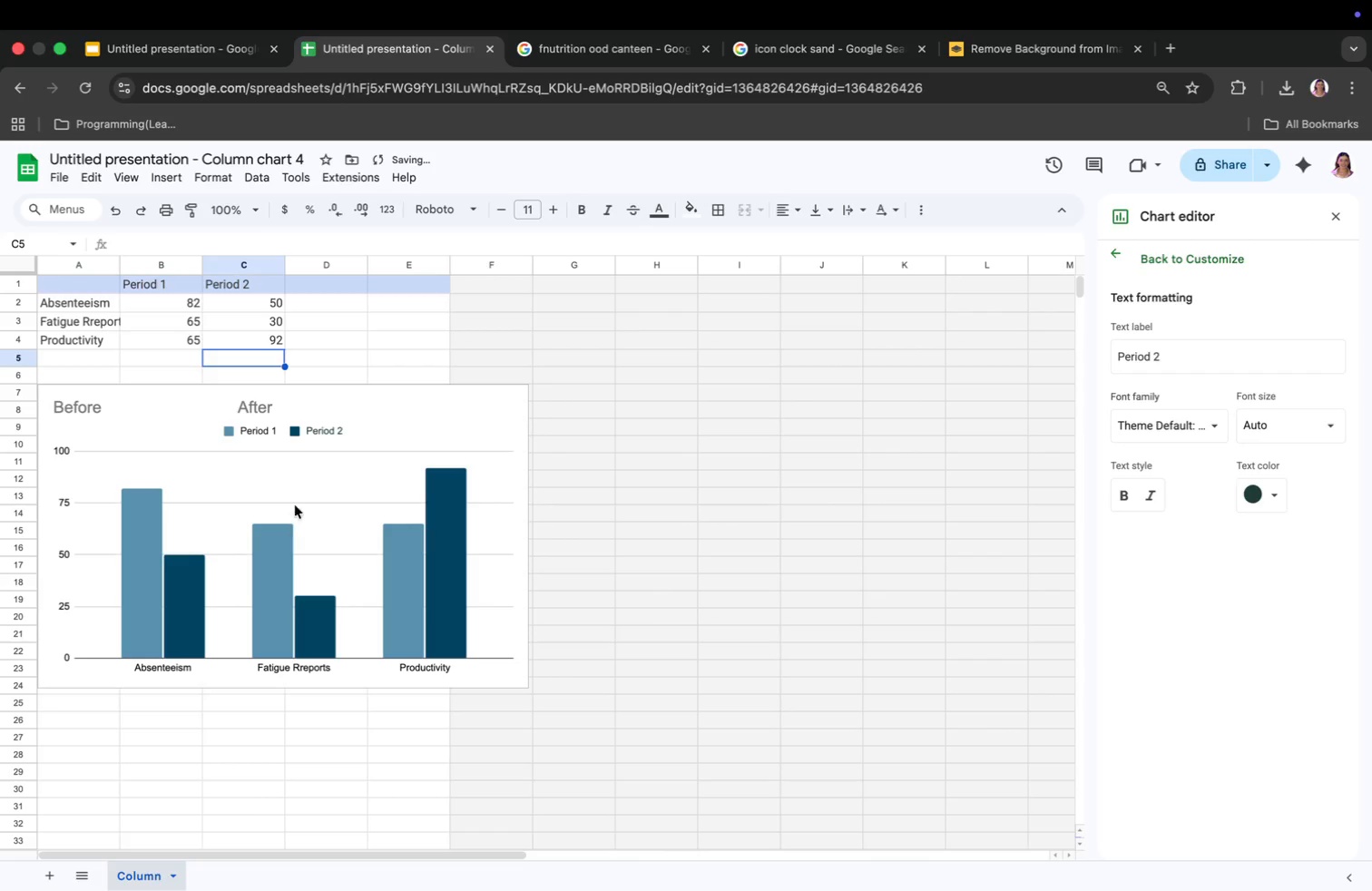 
left_click([324, 433])
 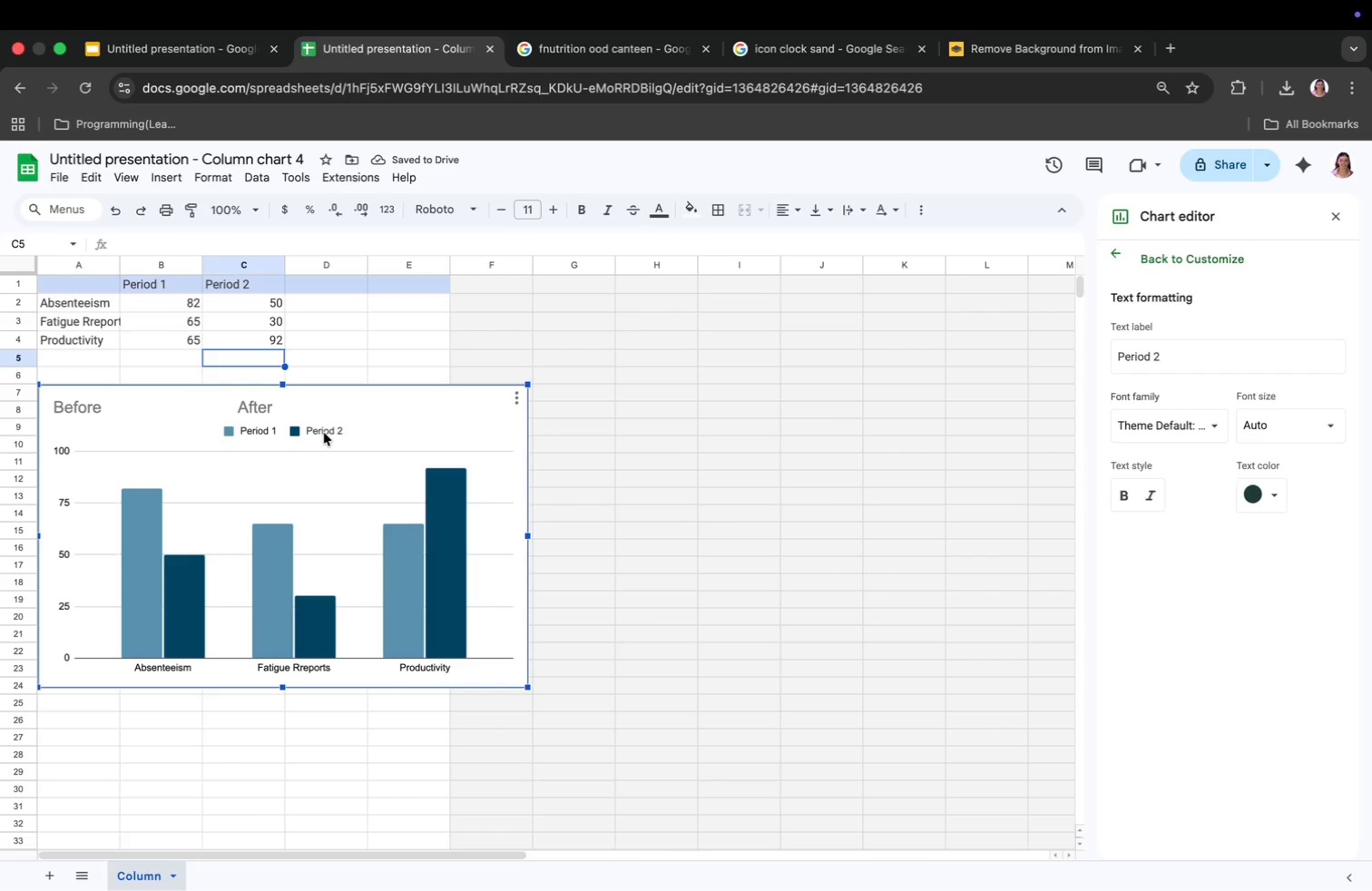 
left_click([324, 433])
 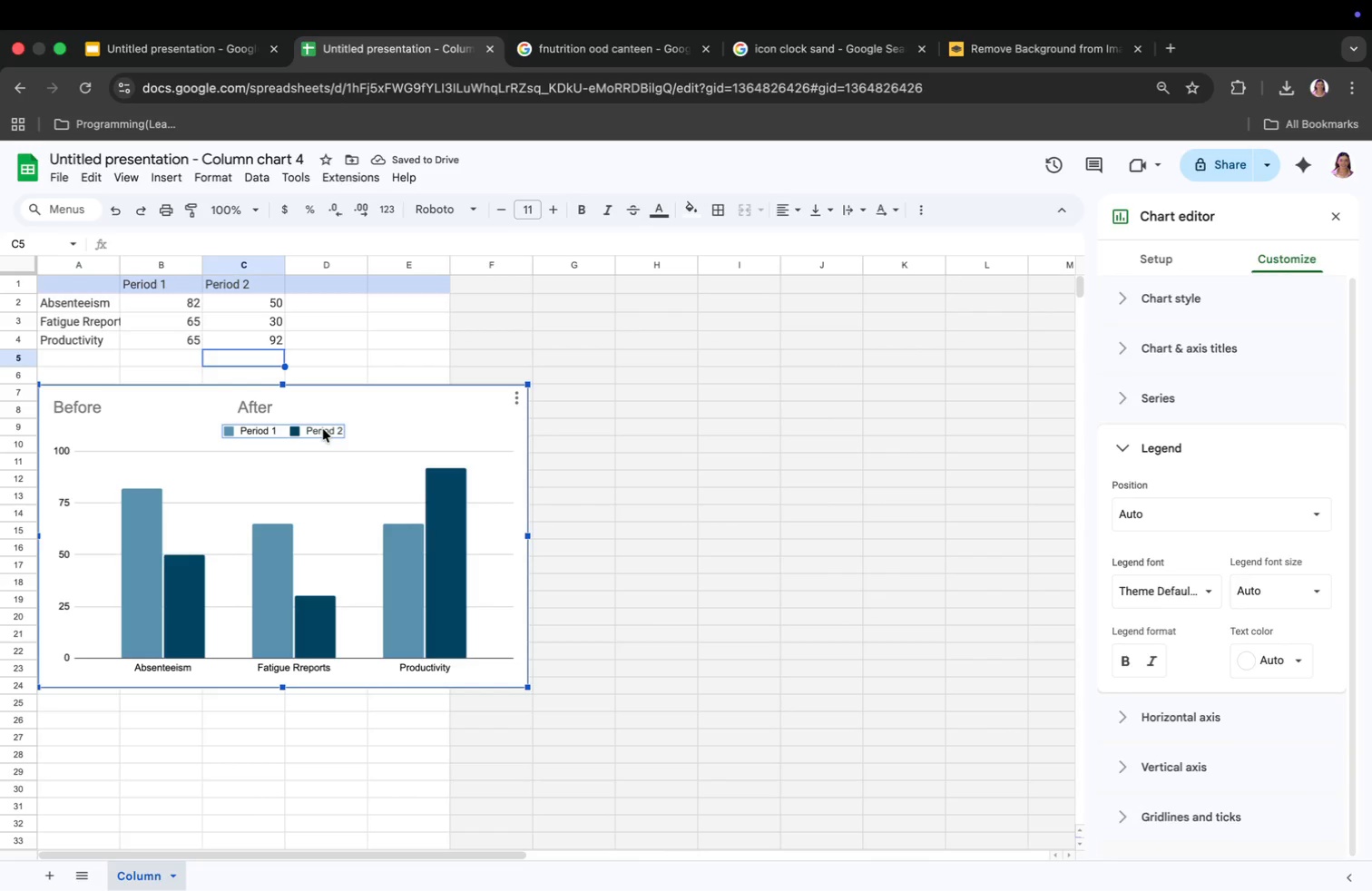 
left_click([323, 429])
 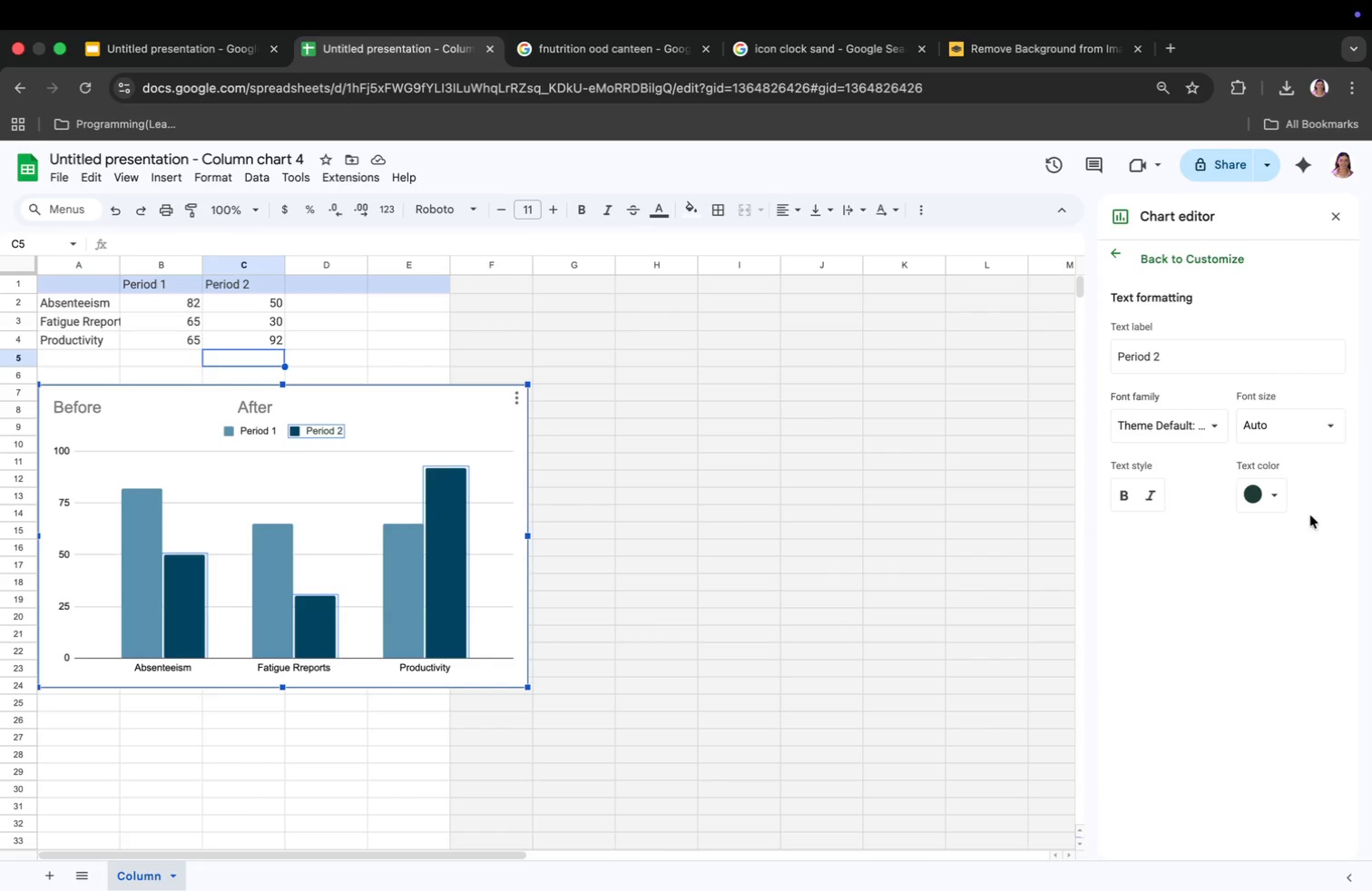 
left_click([1273, 505])
 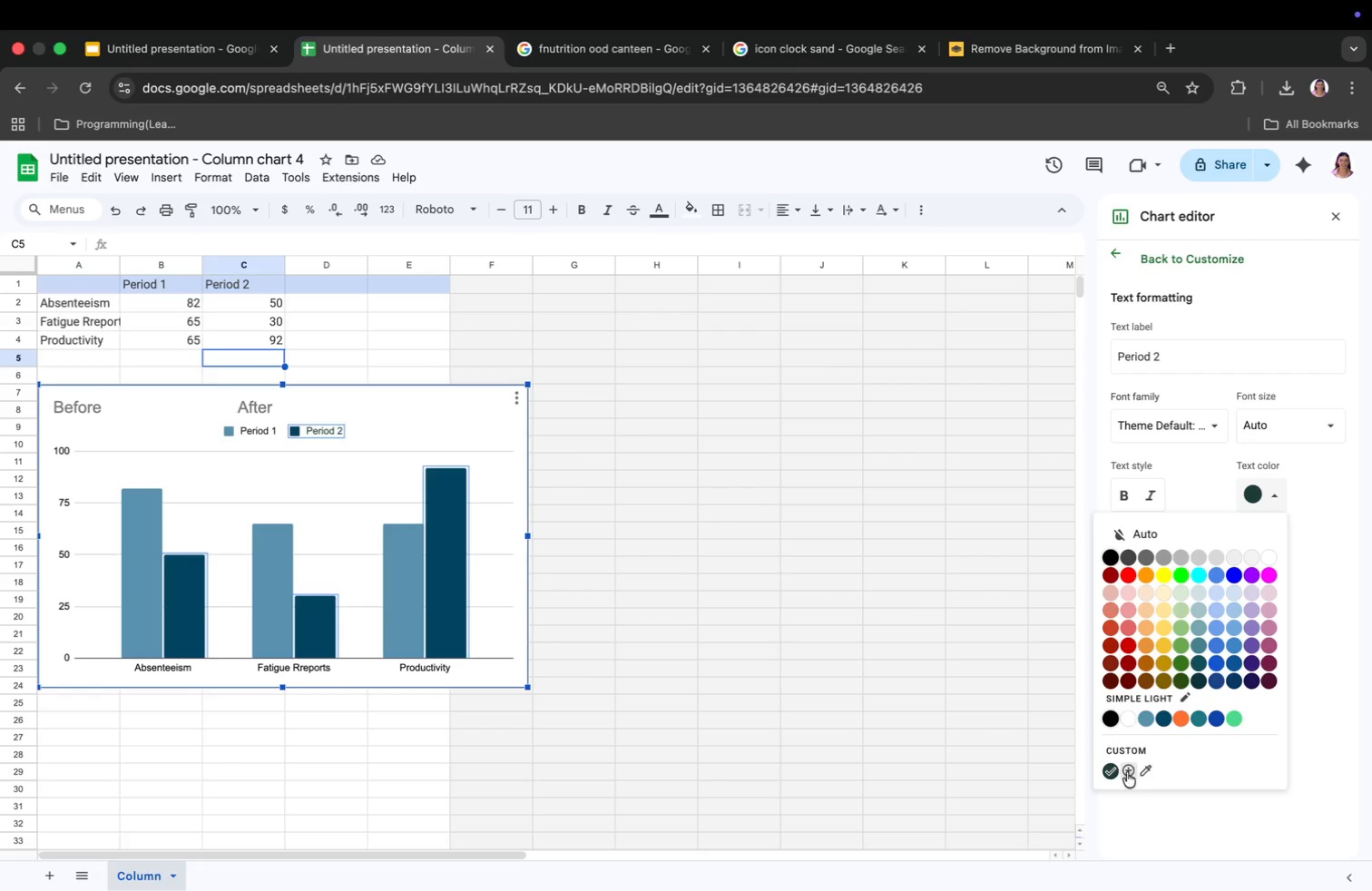 
left_click([1111, 774])
 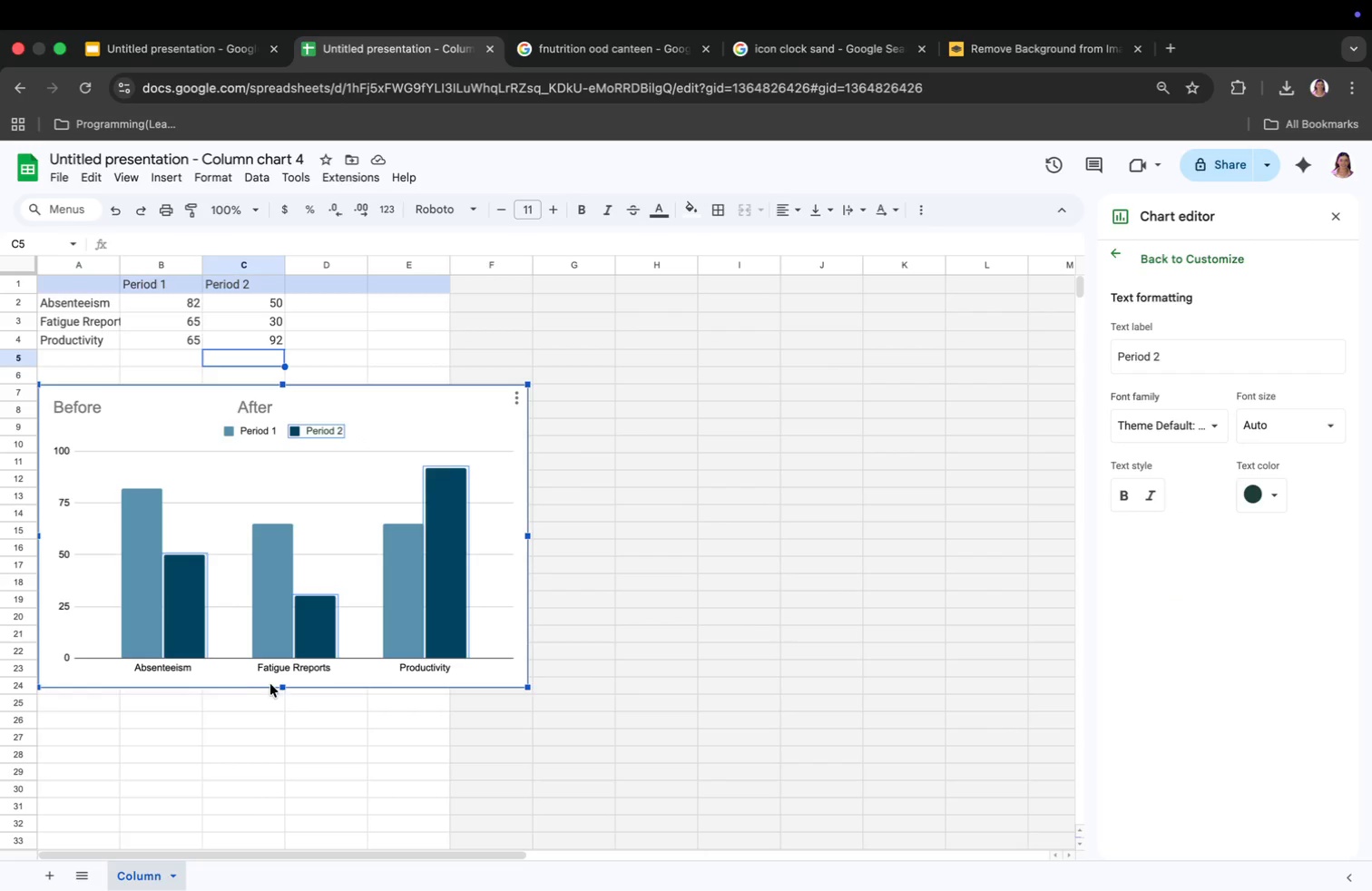 
double_click([283, 668])
 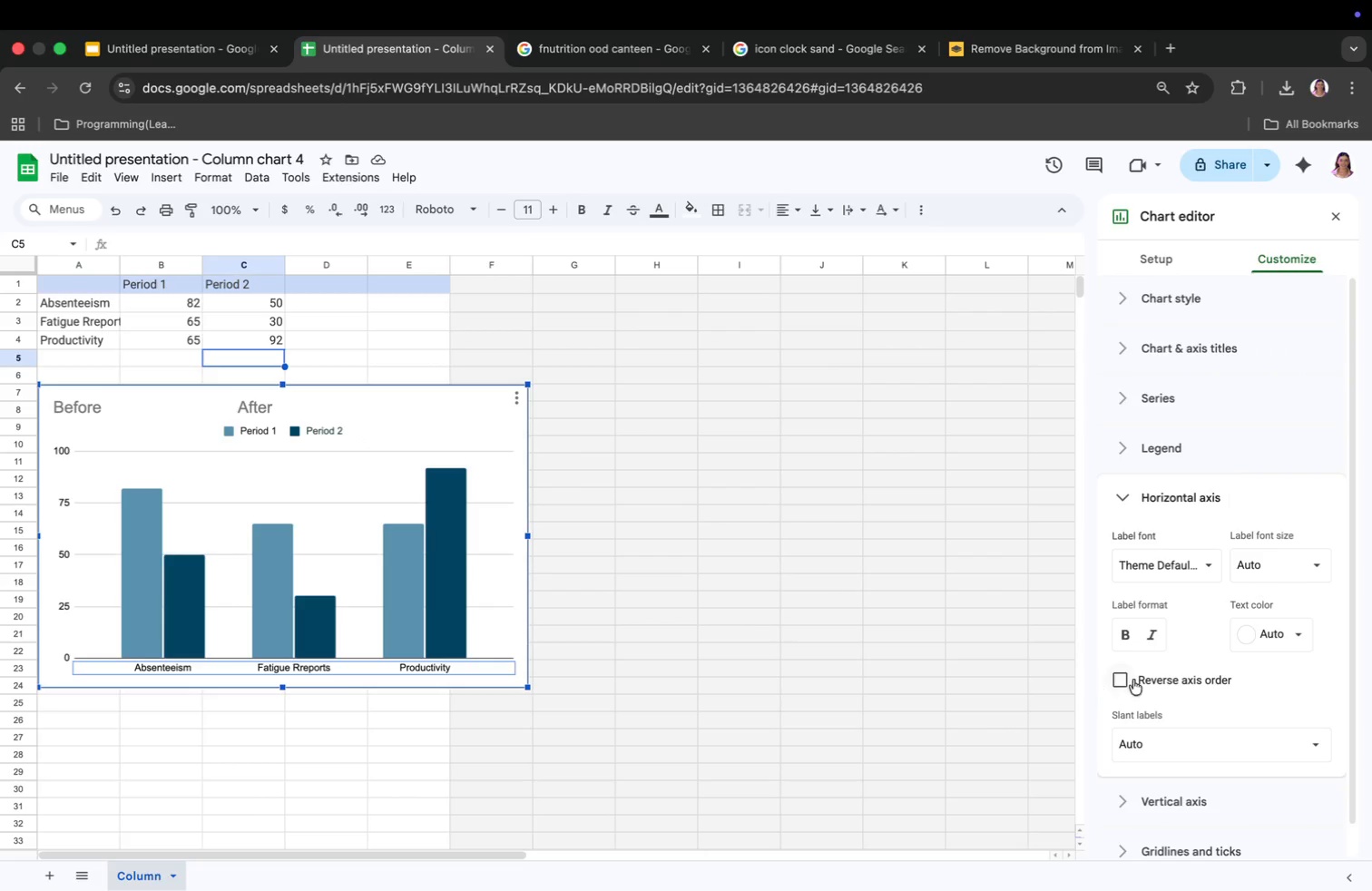 
left_click([1288, 641])
 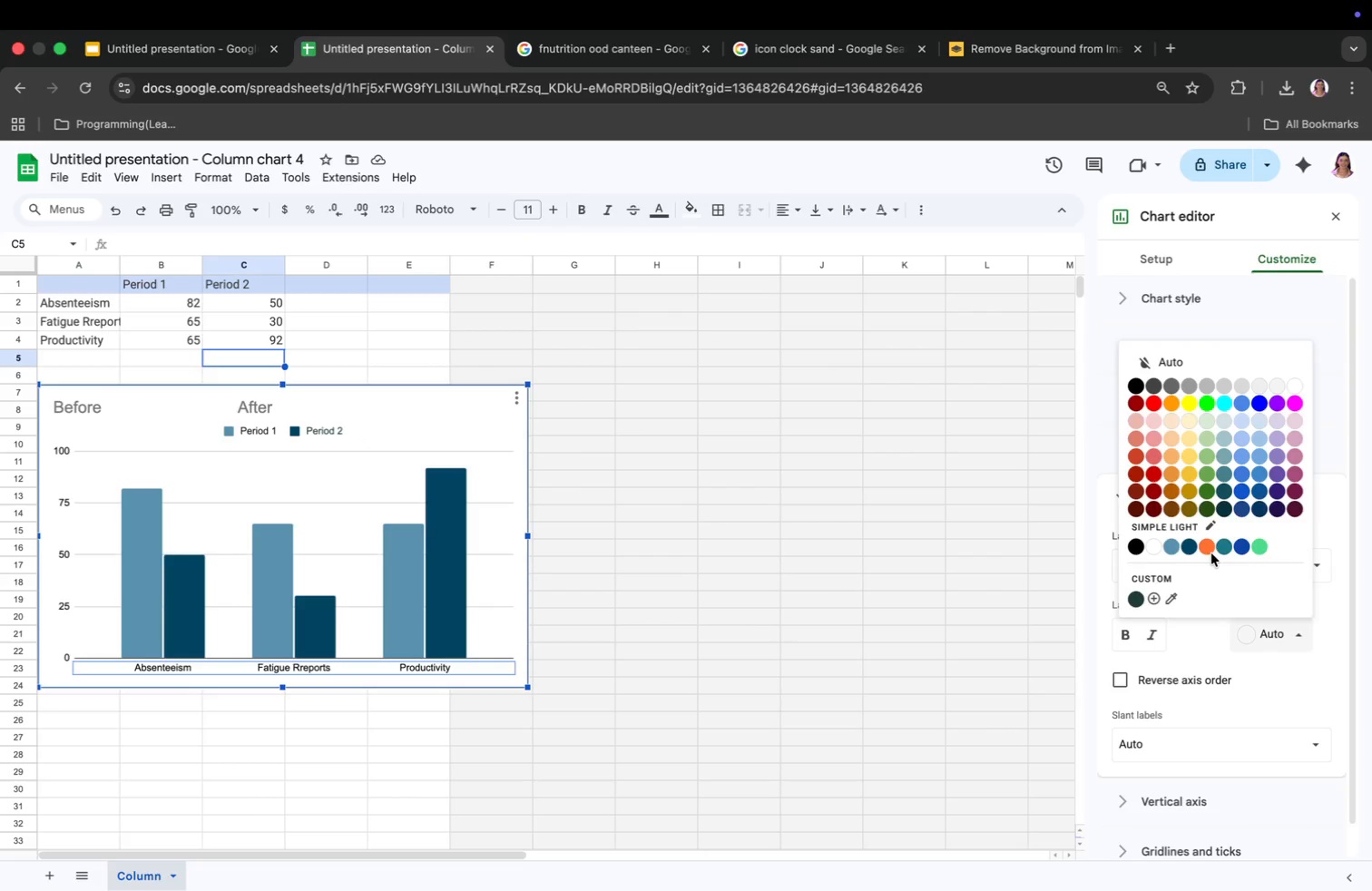 
left_click([1209, 551])
 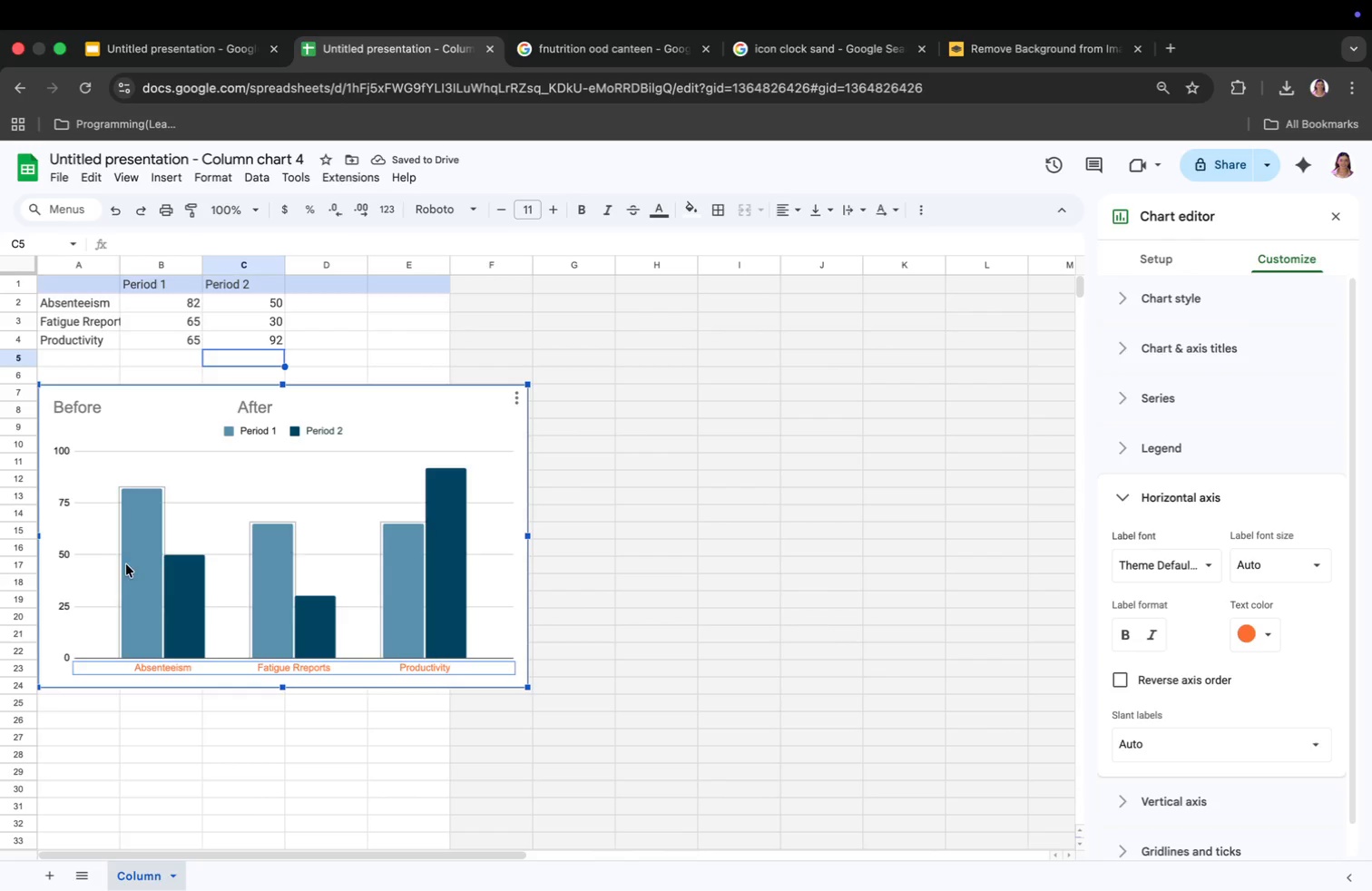 
double_click([60, 554])
 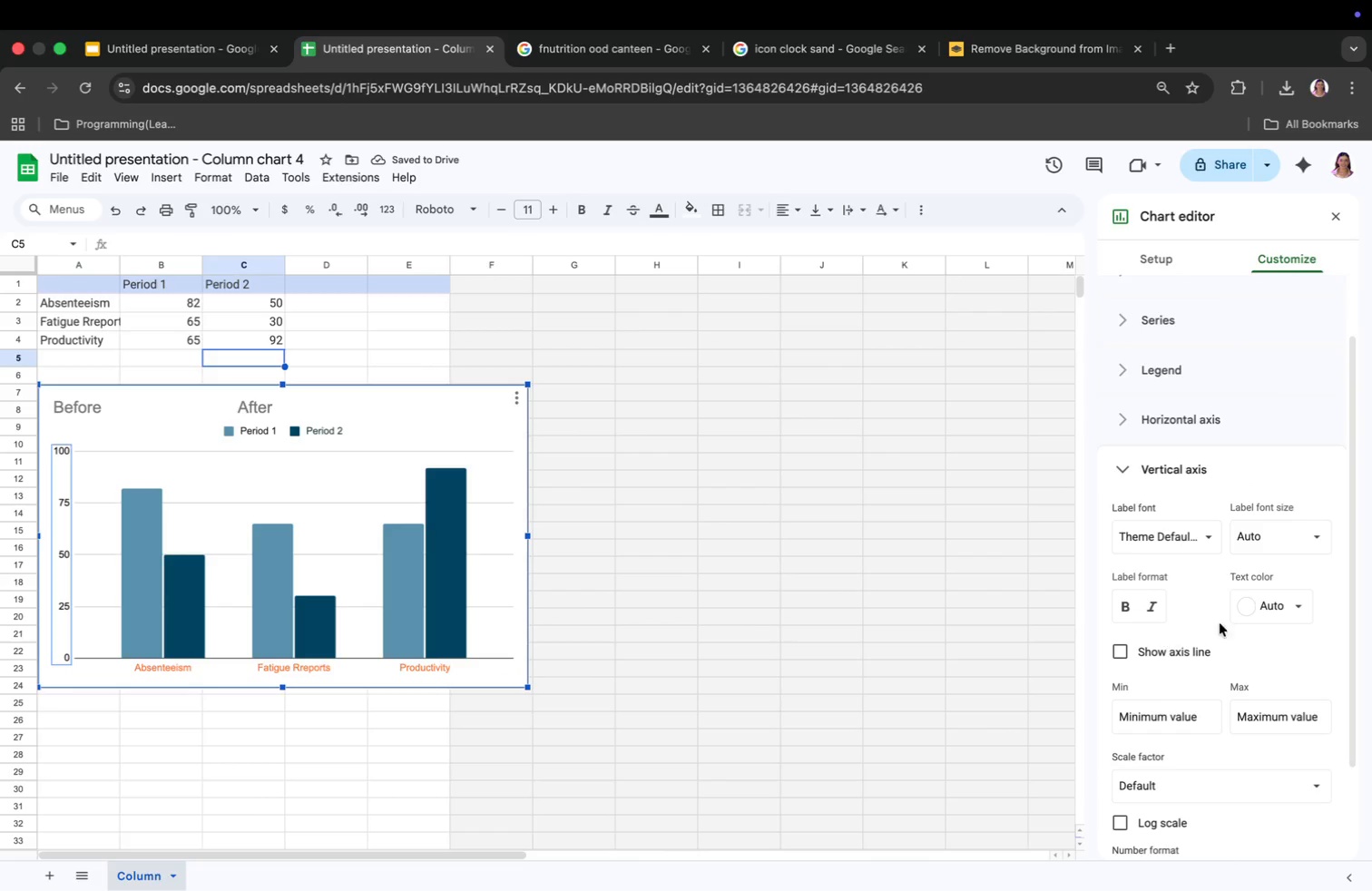 
left_click([1279, 616])
 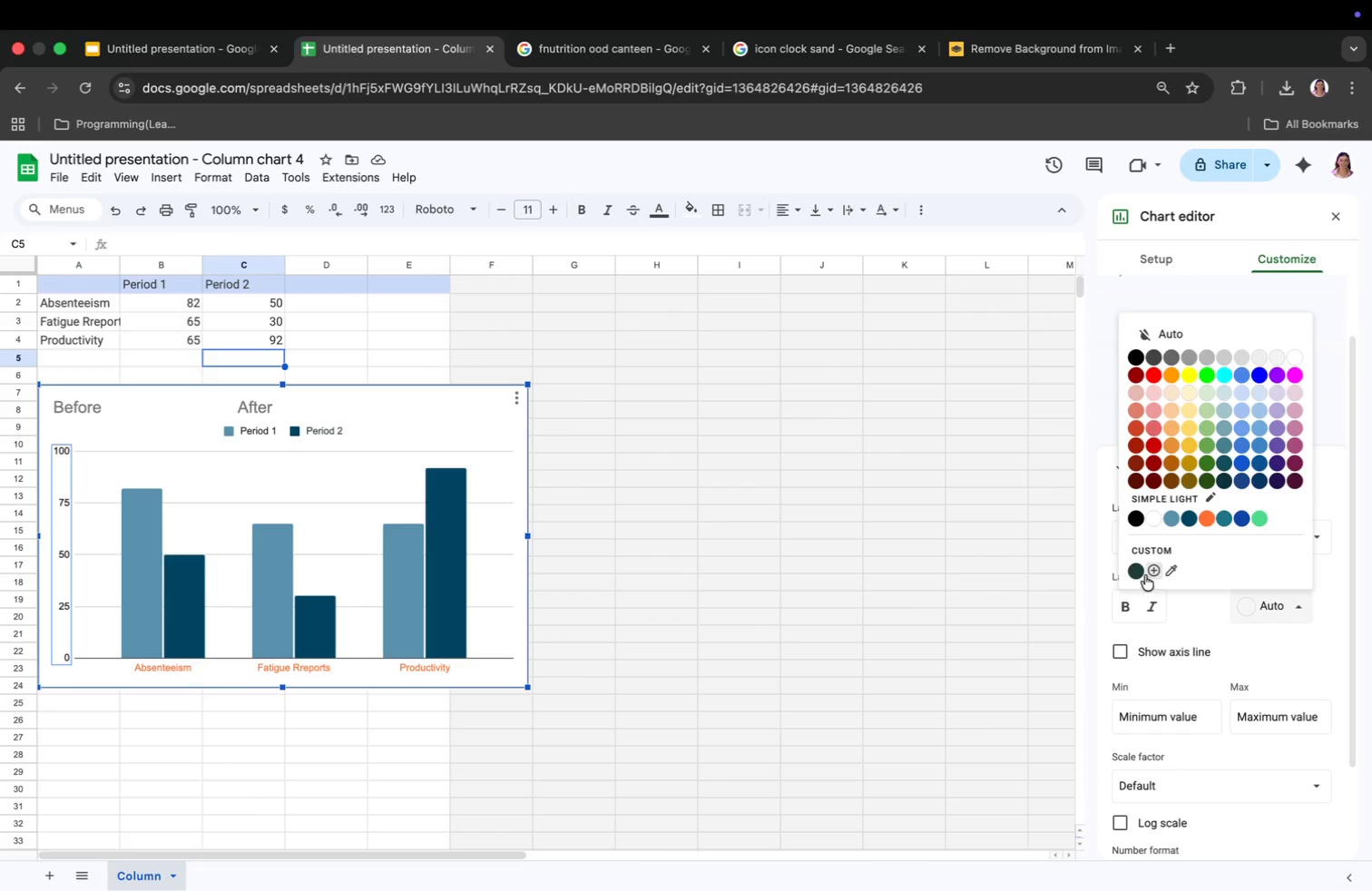 
left_click([1137, 573])
 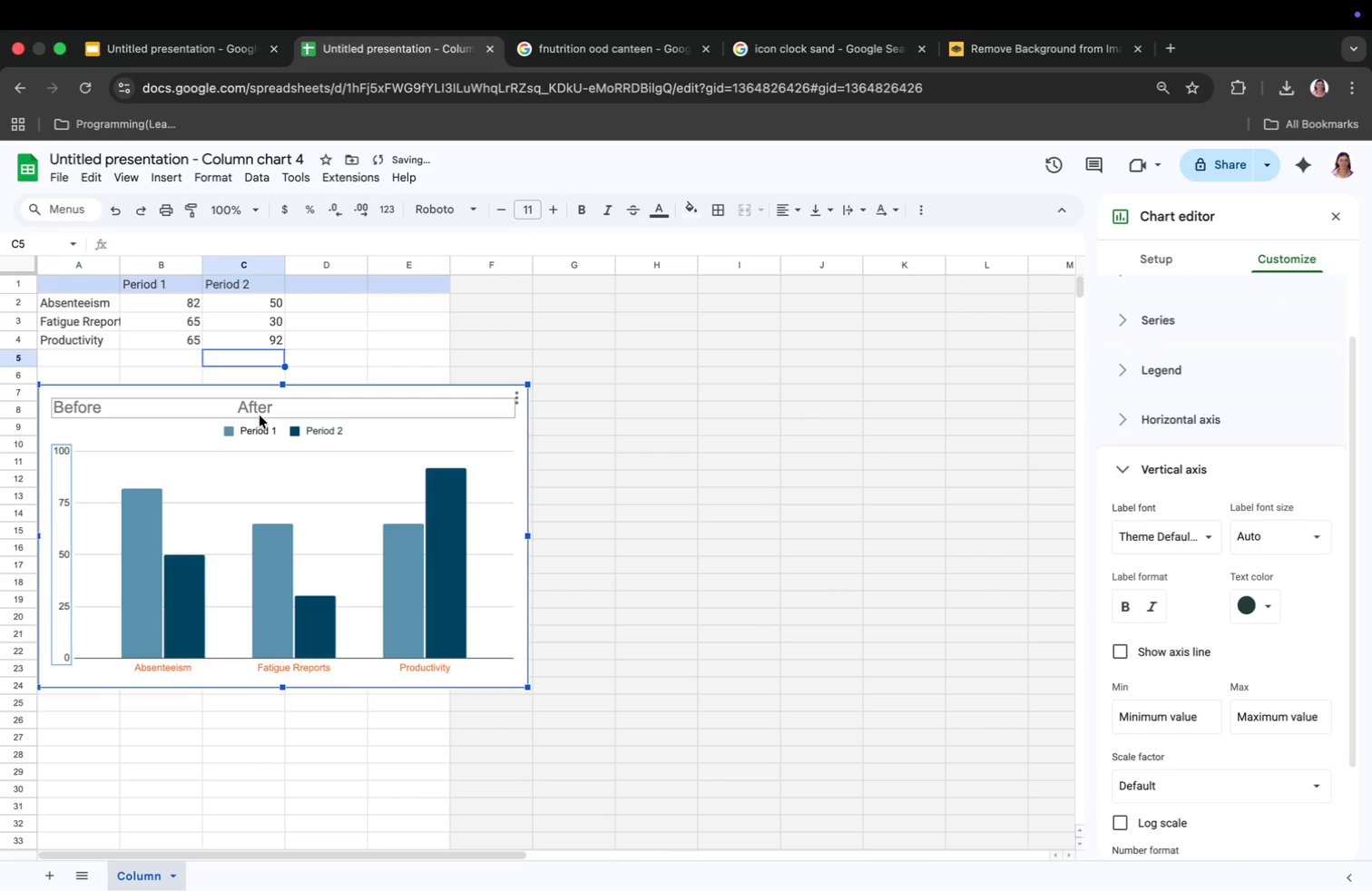 
double_click([259, 414])
 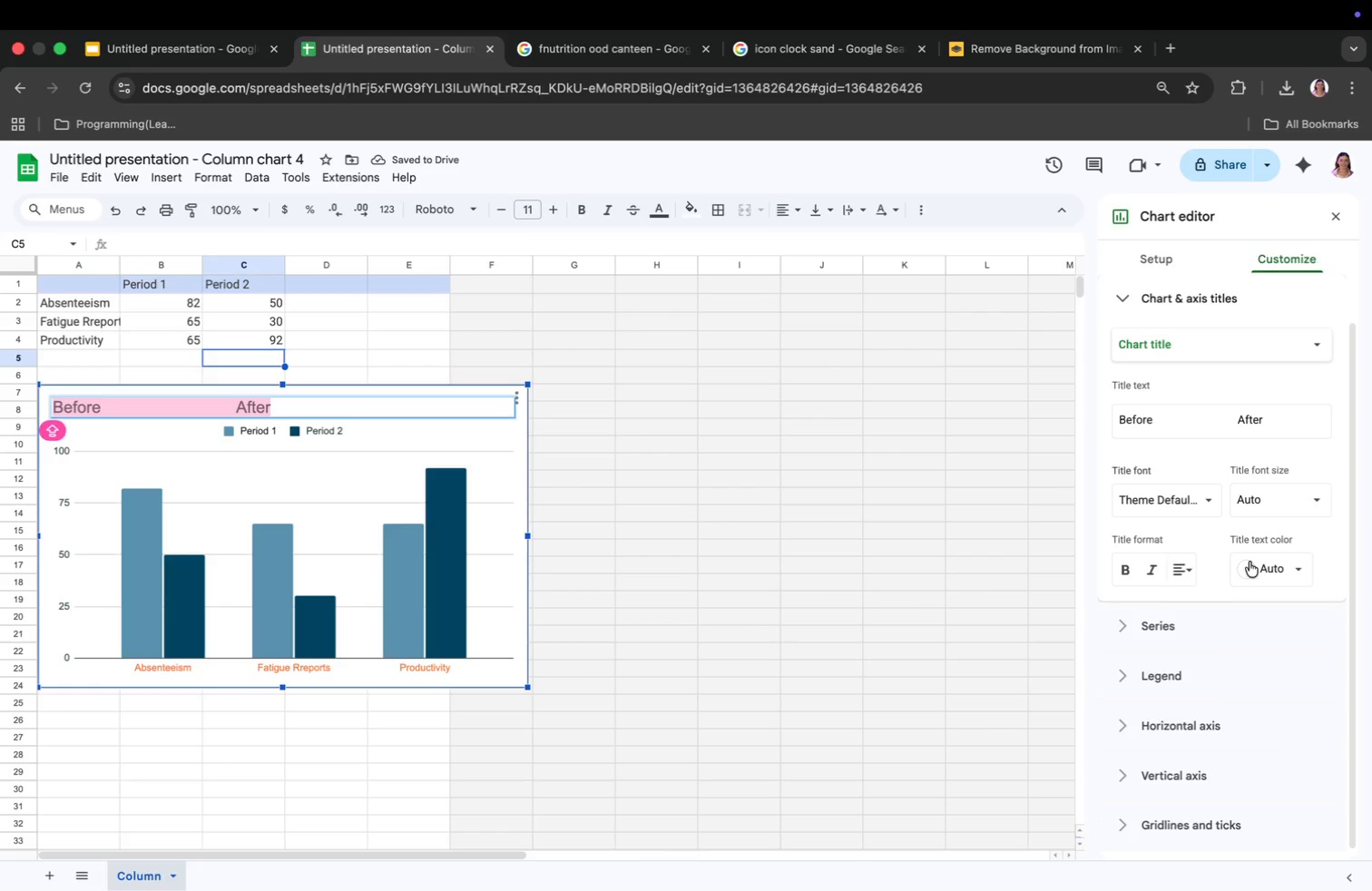 
left_click([1257, 566])
 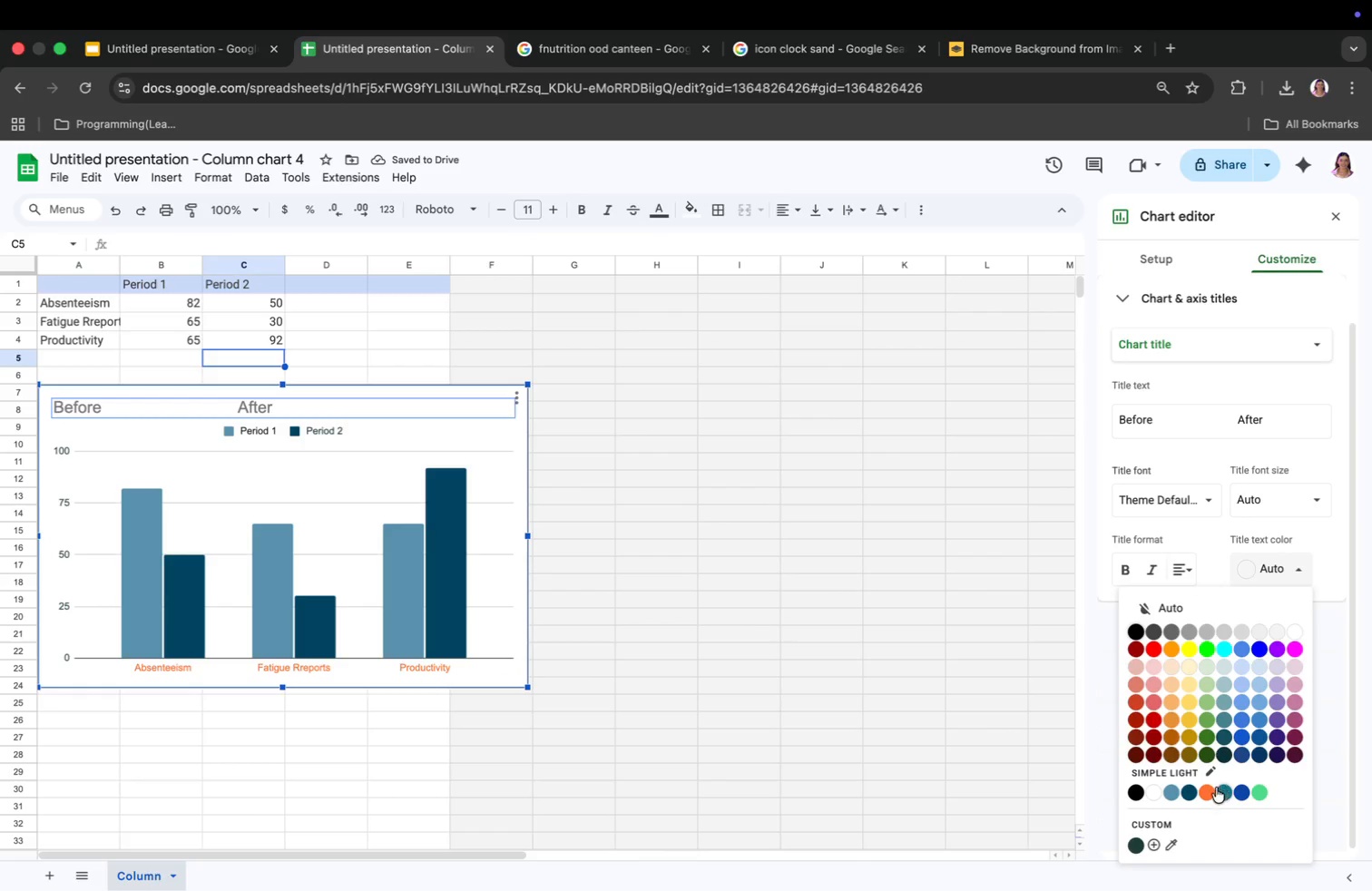 
left_click([1208, 788])
 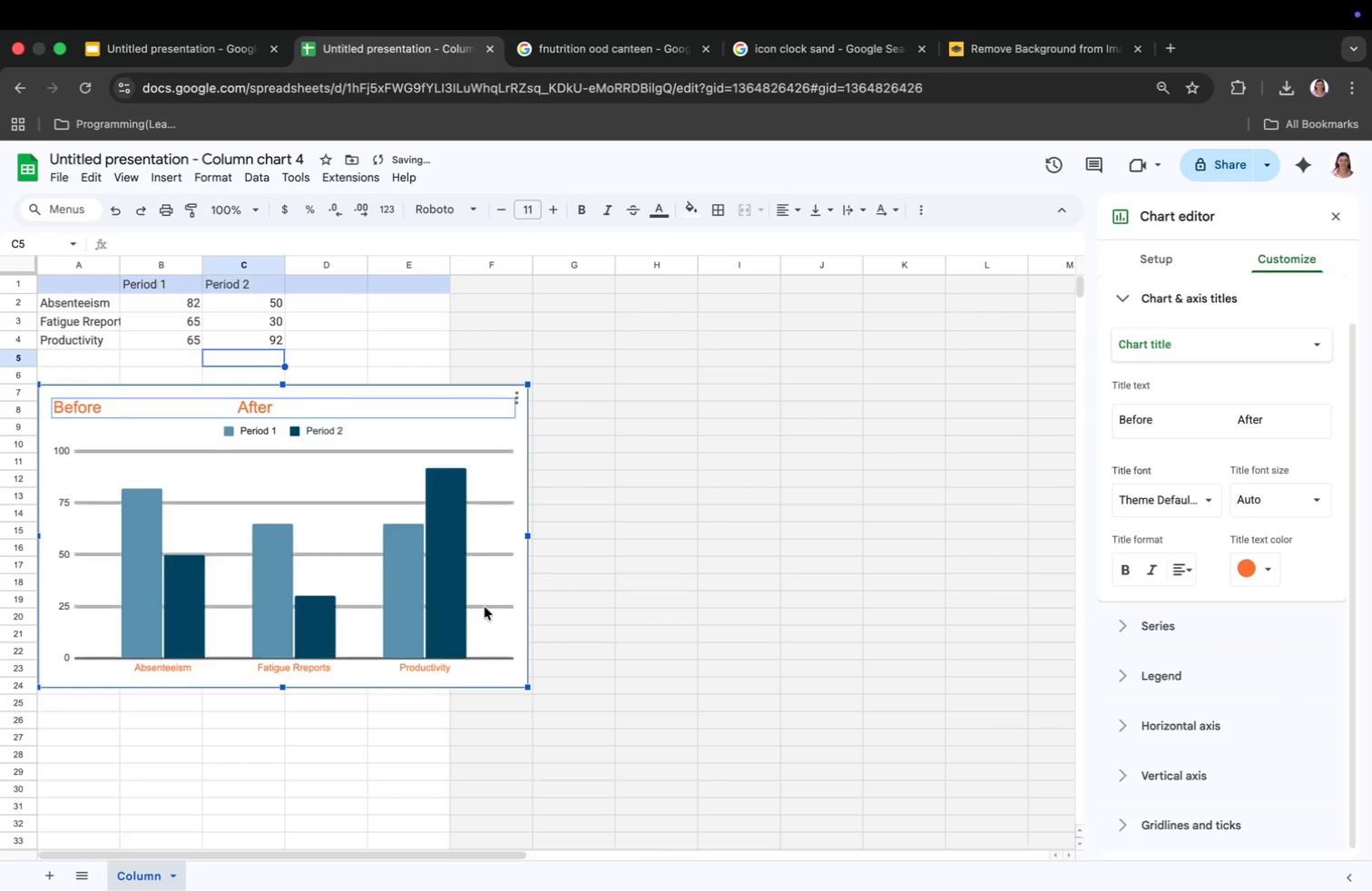 
left_click([485, 588])
 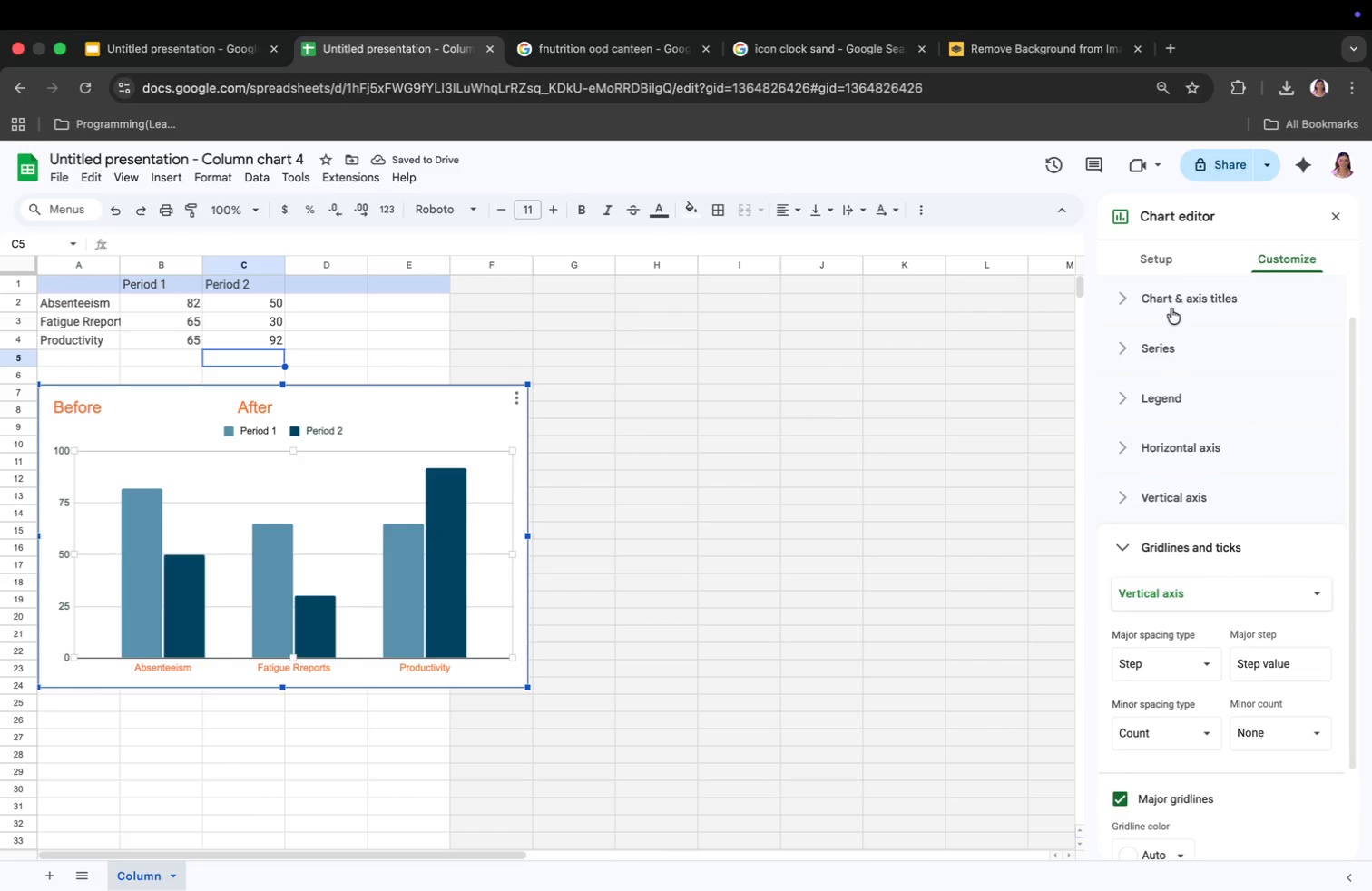 
left_click([1171, 297])
 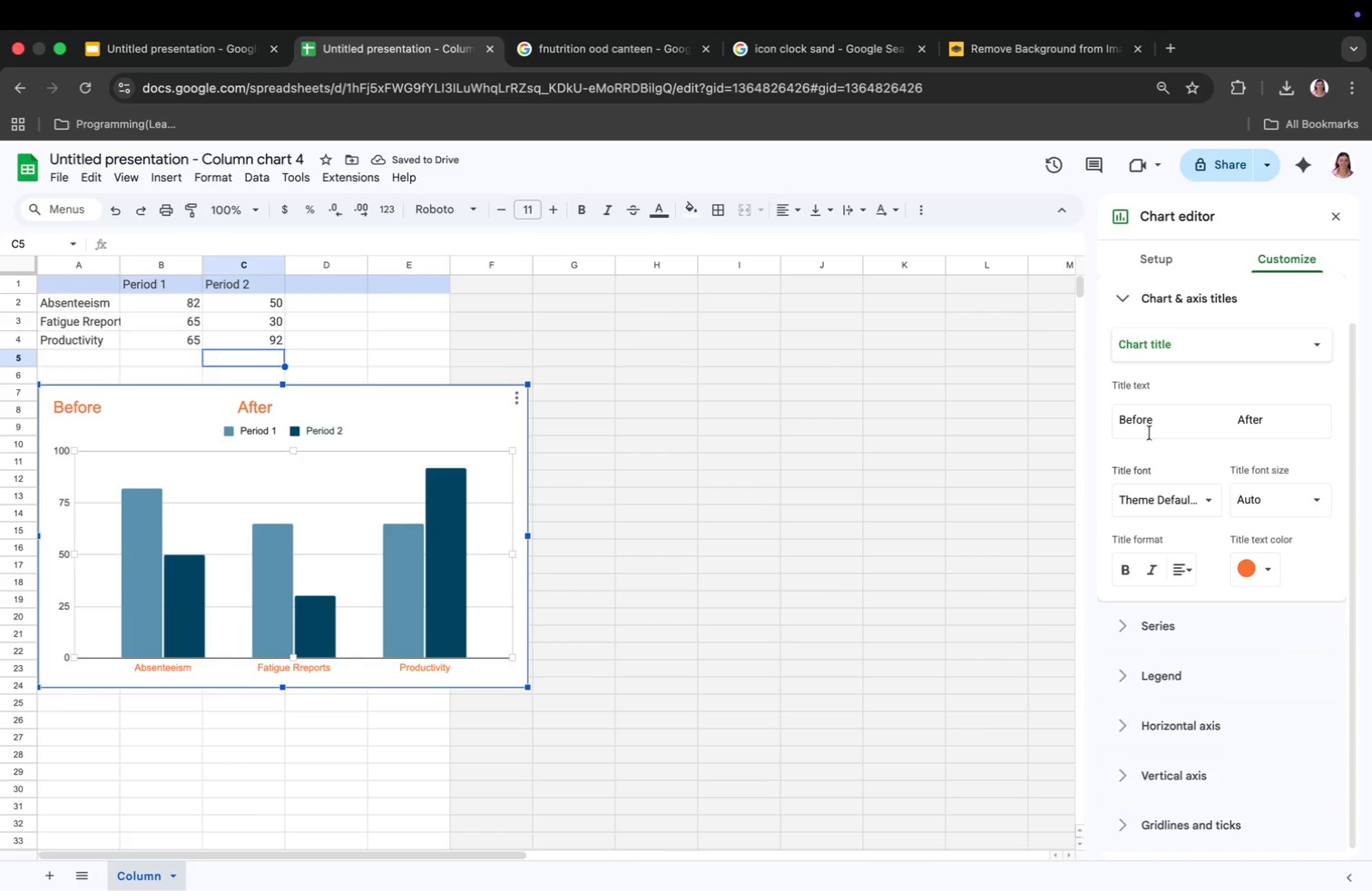 
left_click([1150, 294])
 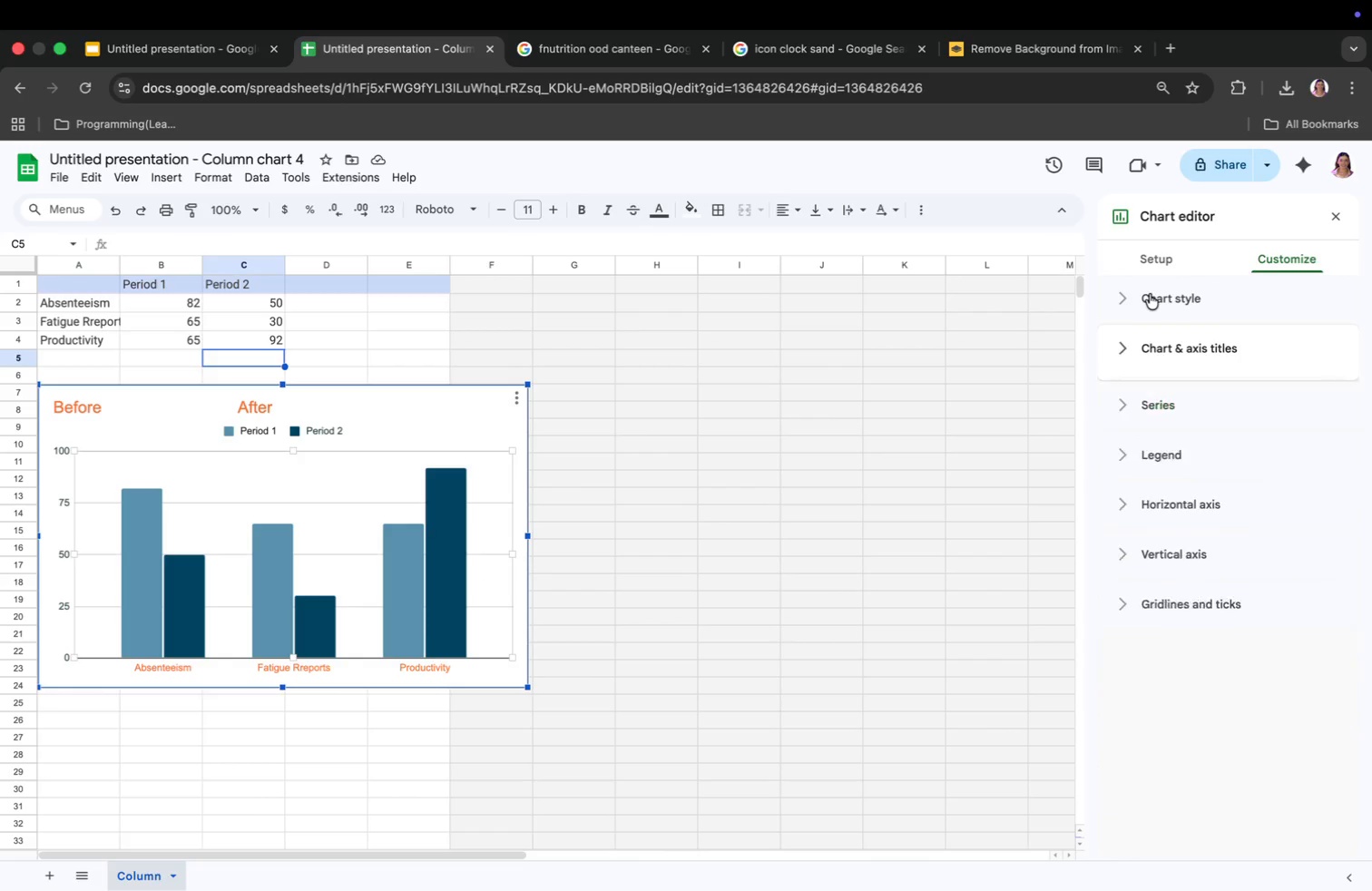 
left_click([1150, 294])
 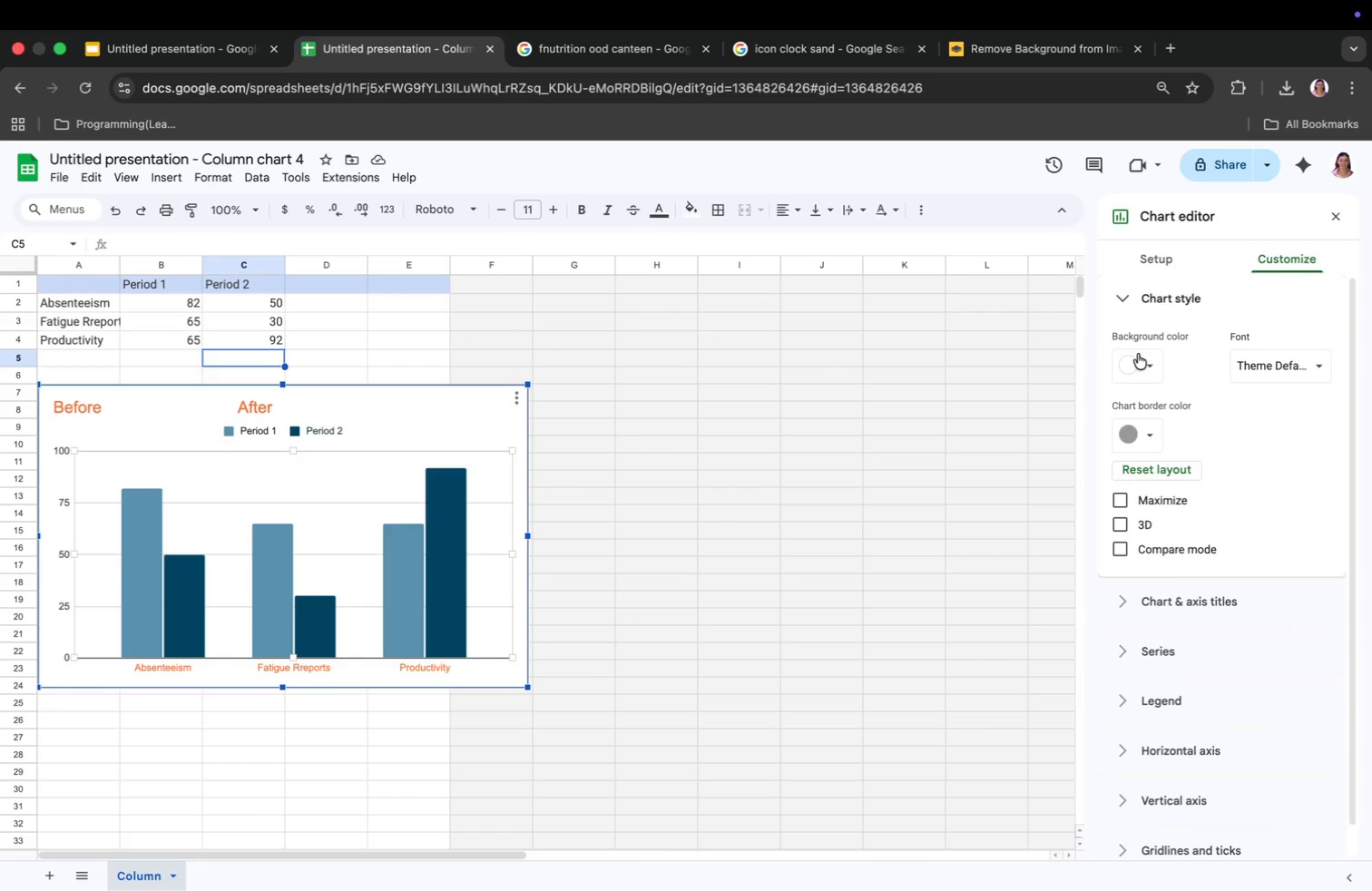 
left_click([1138, 364])
 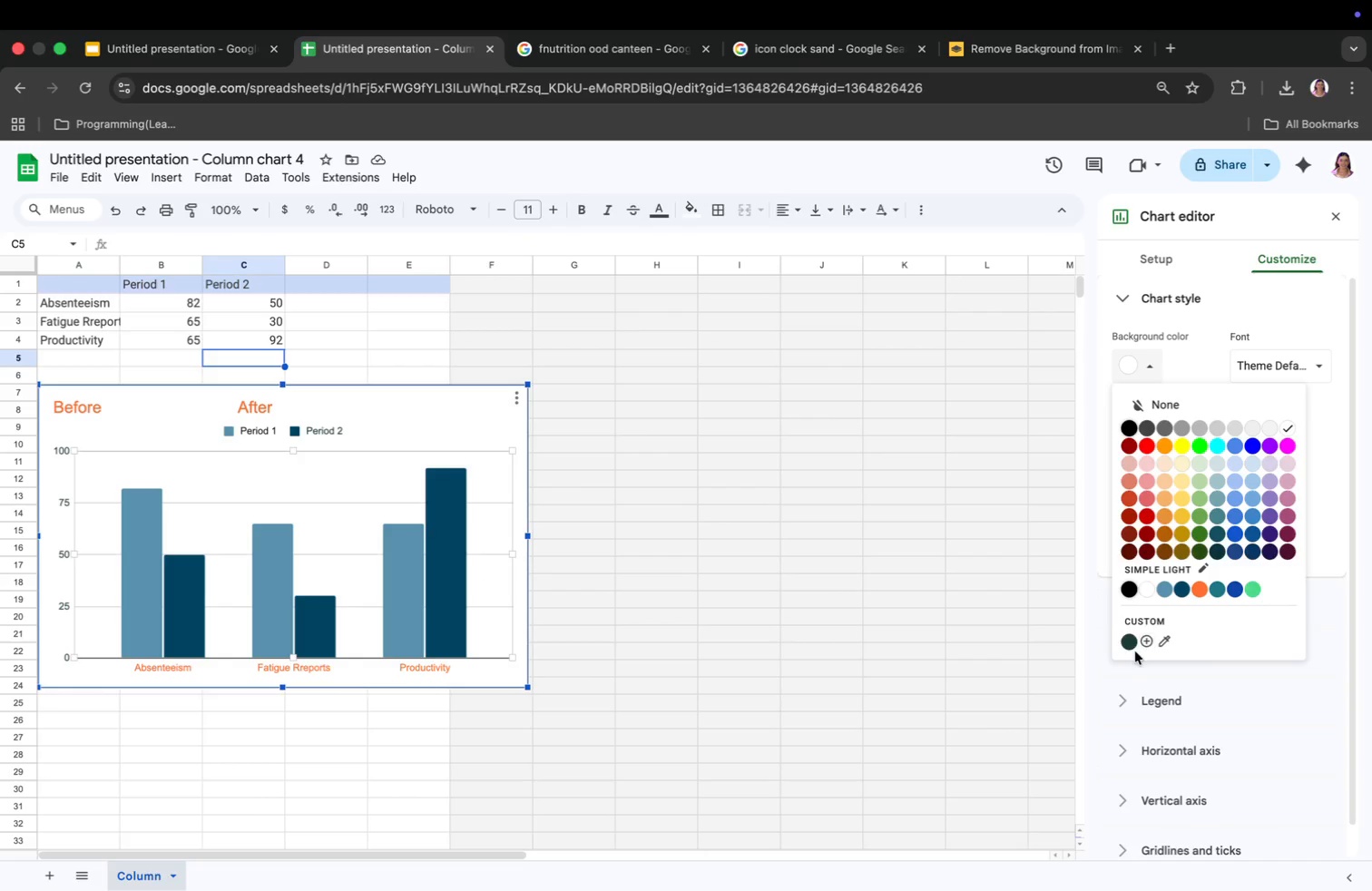 
left_click([1130, 640])
 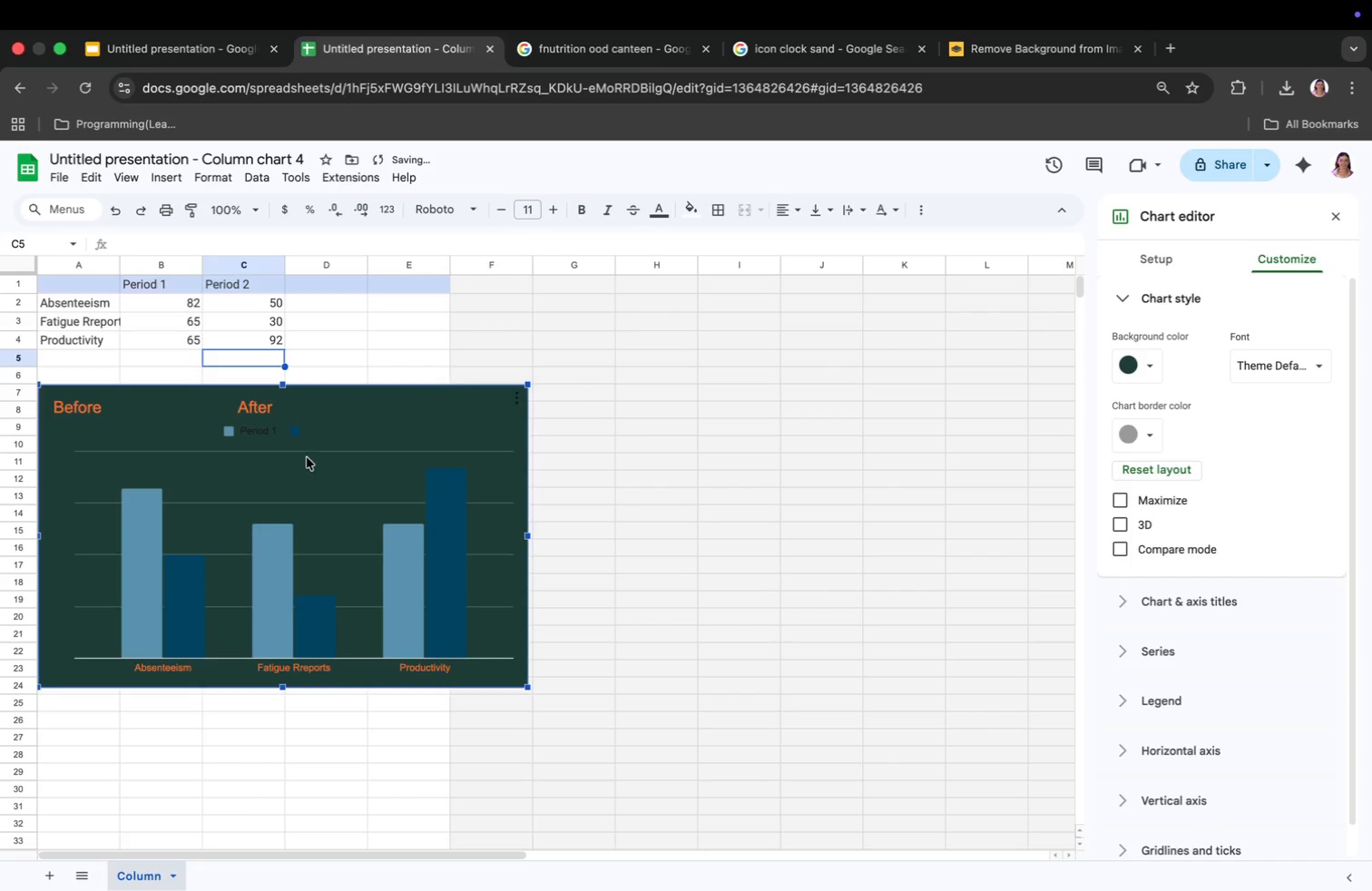 
left_click([263, 426])
 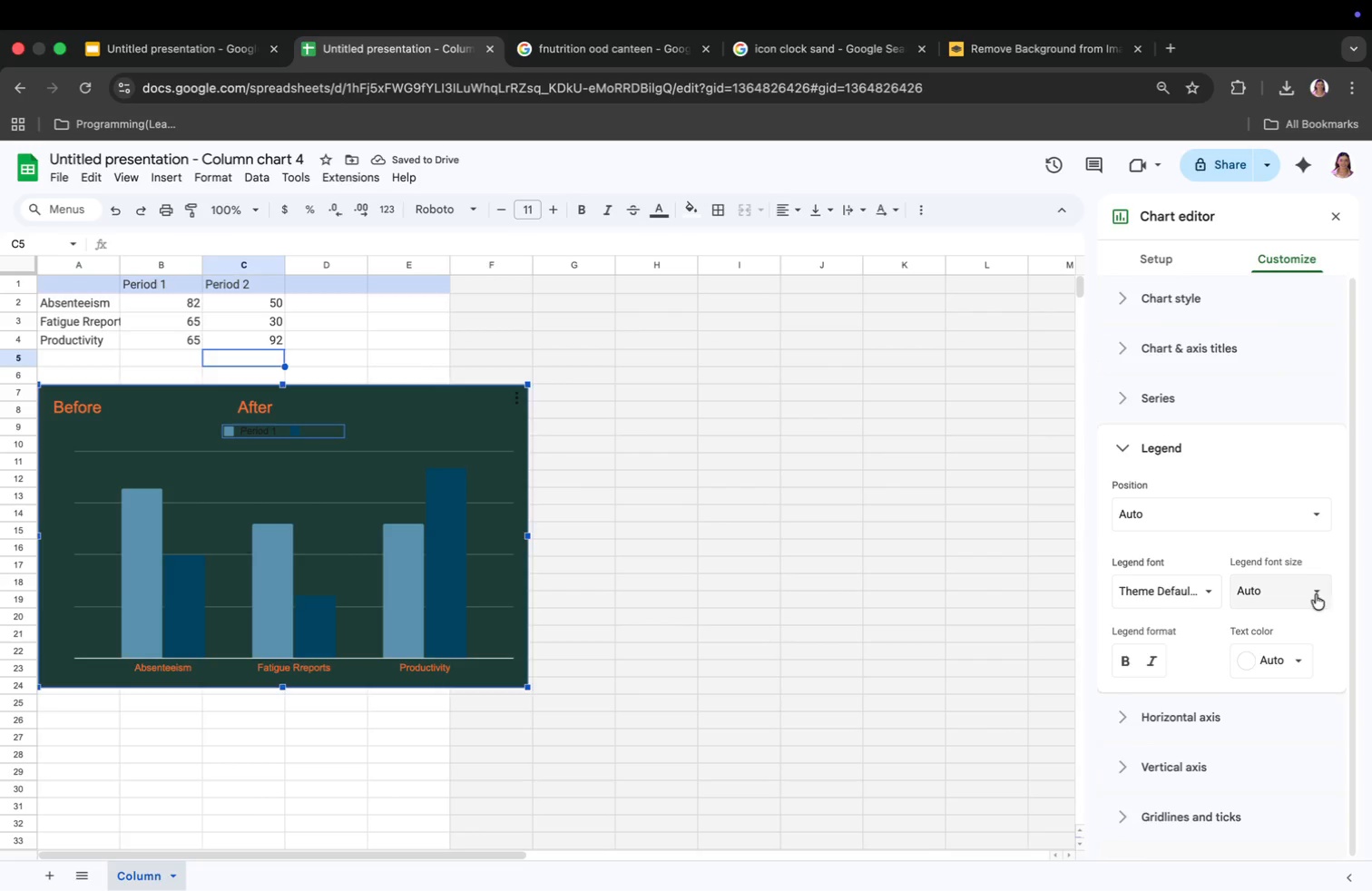 
left_click([1298, 661])
 